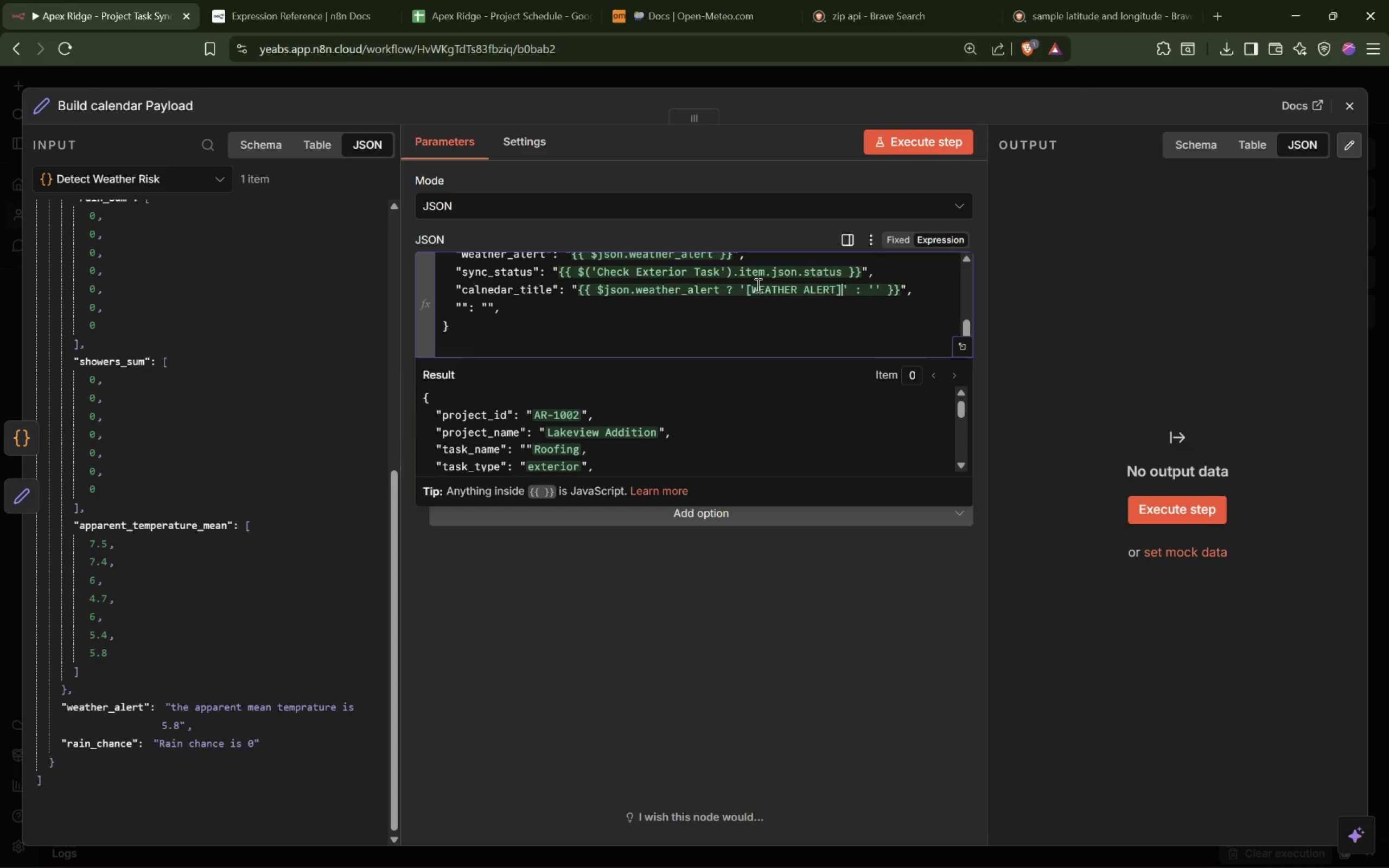 
key(ArrowRight)
 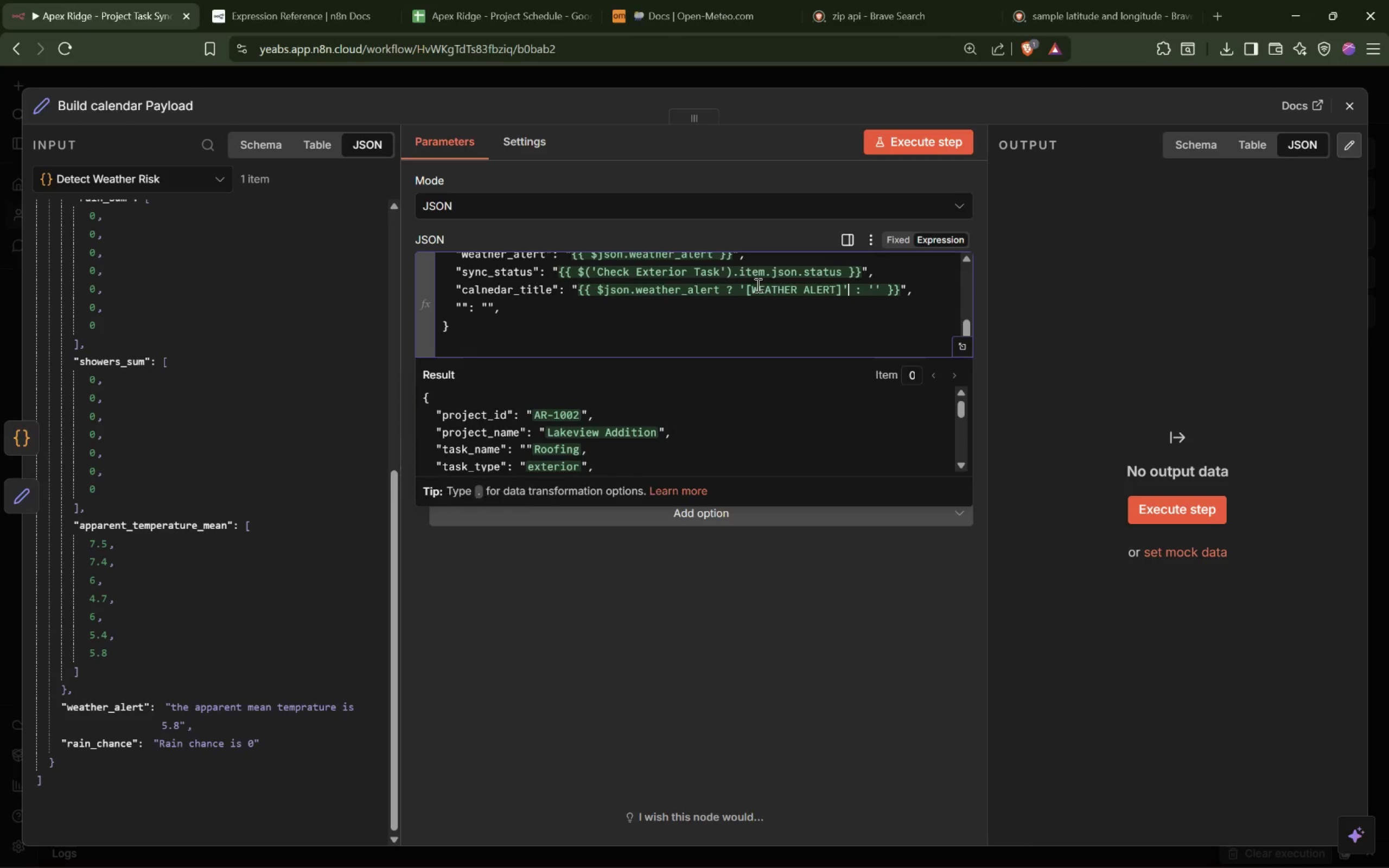 
key(ArrowRight)
 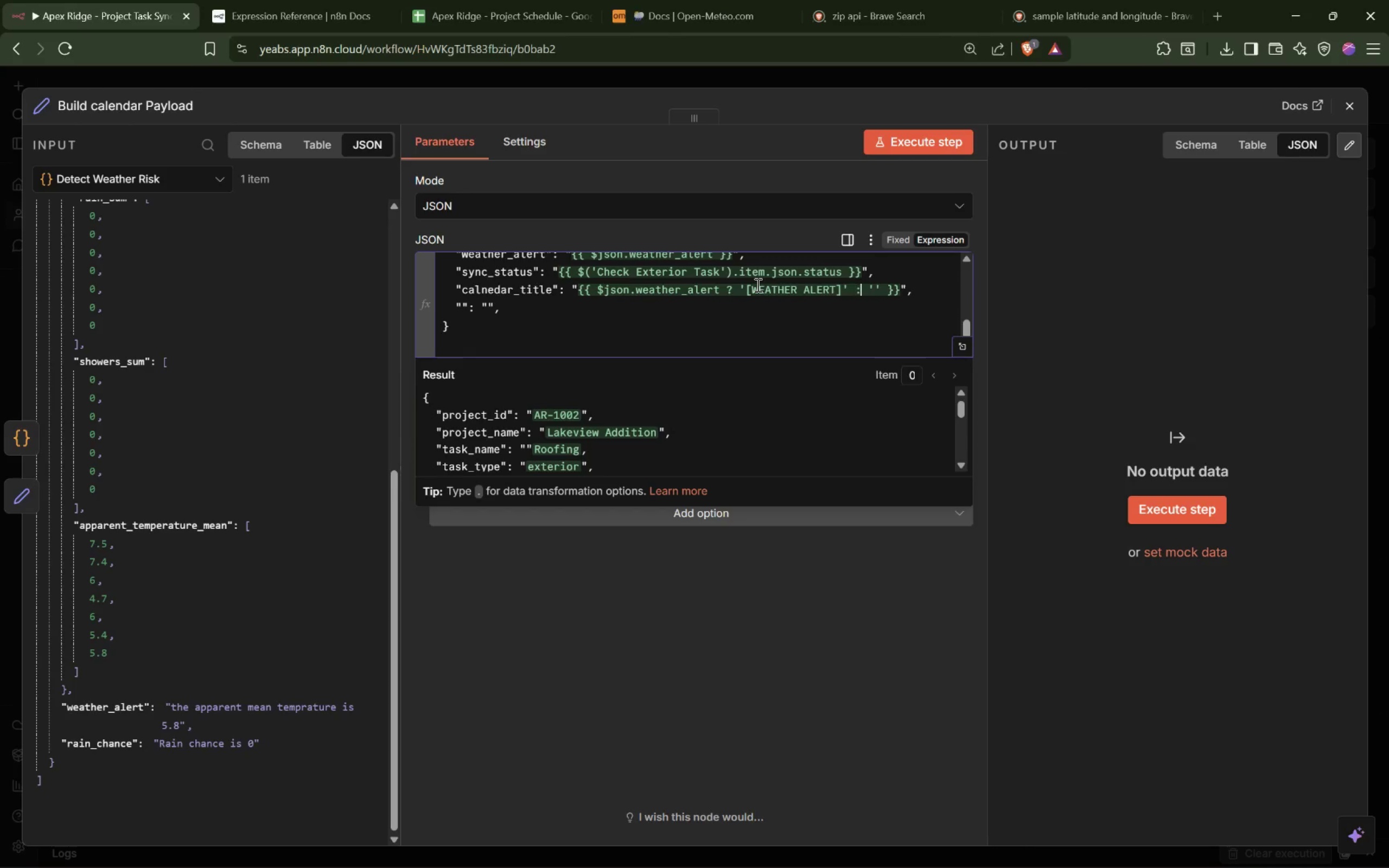 
key(ArrowRight)
 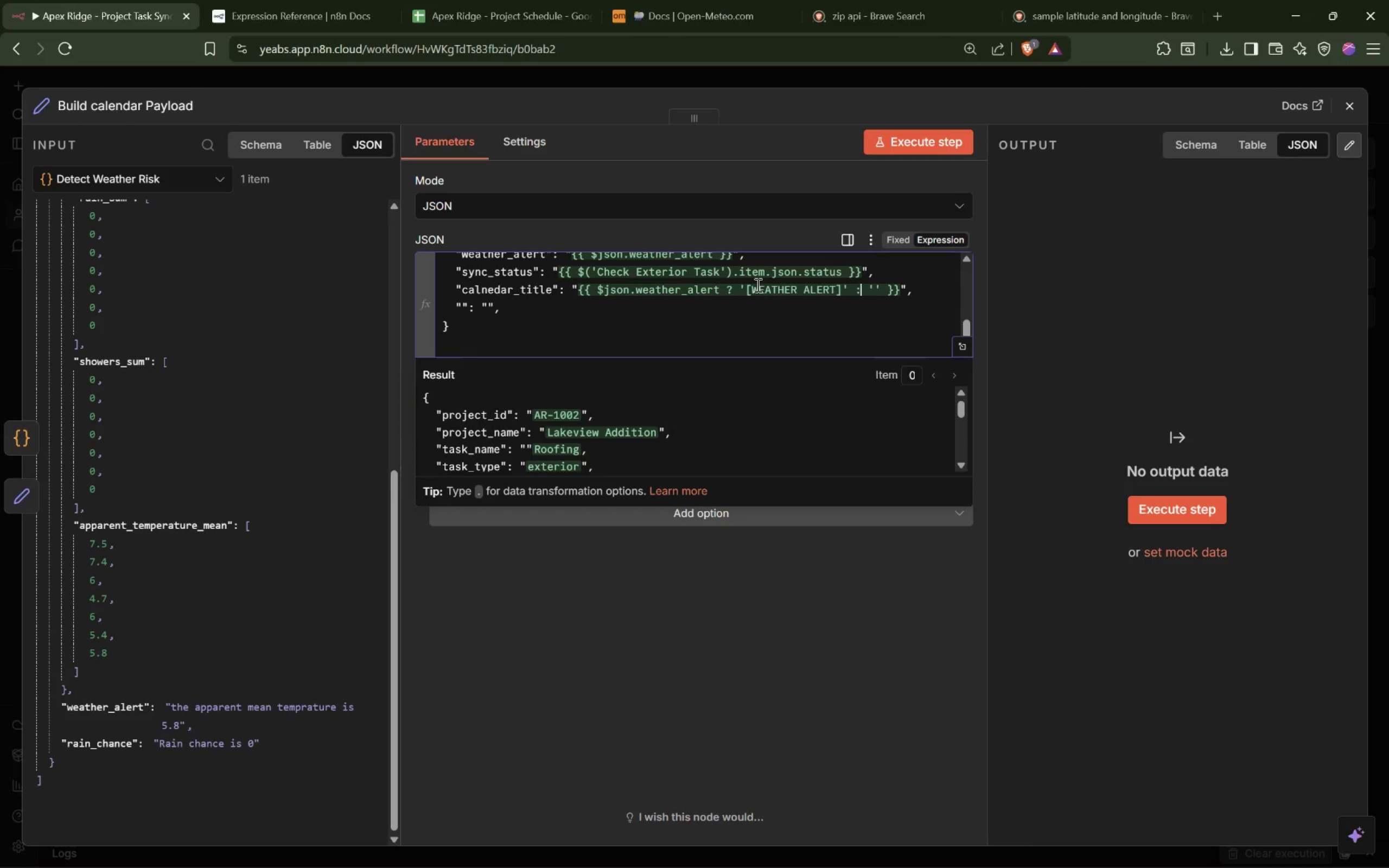 
key(ArrowRight)
 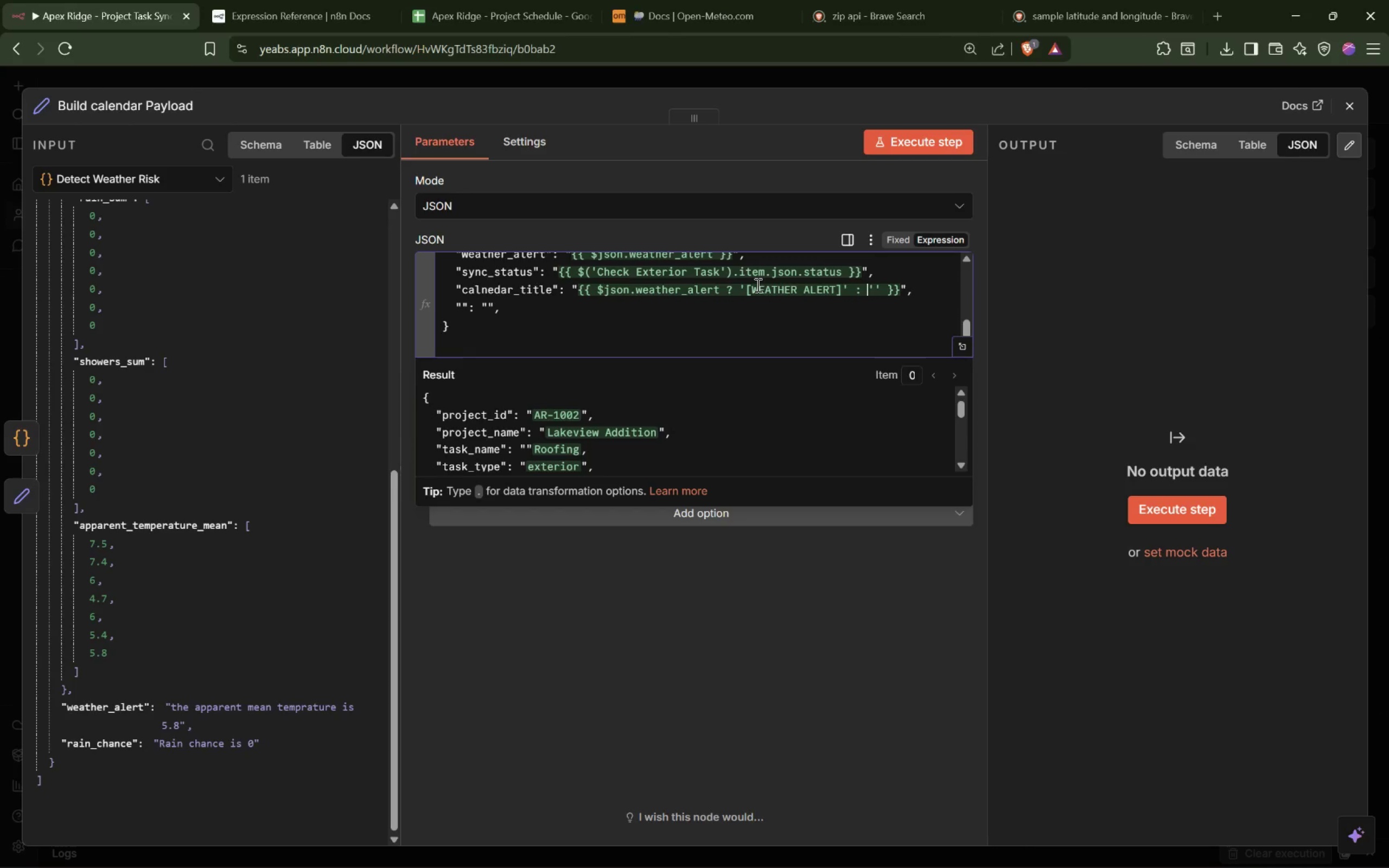 
key(ArrowRight)
 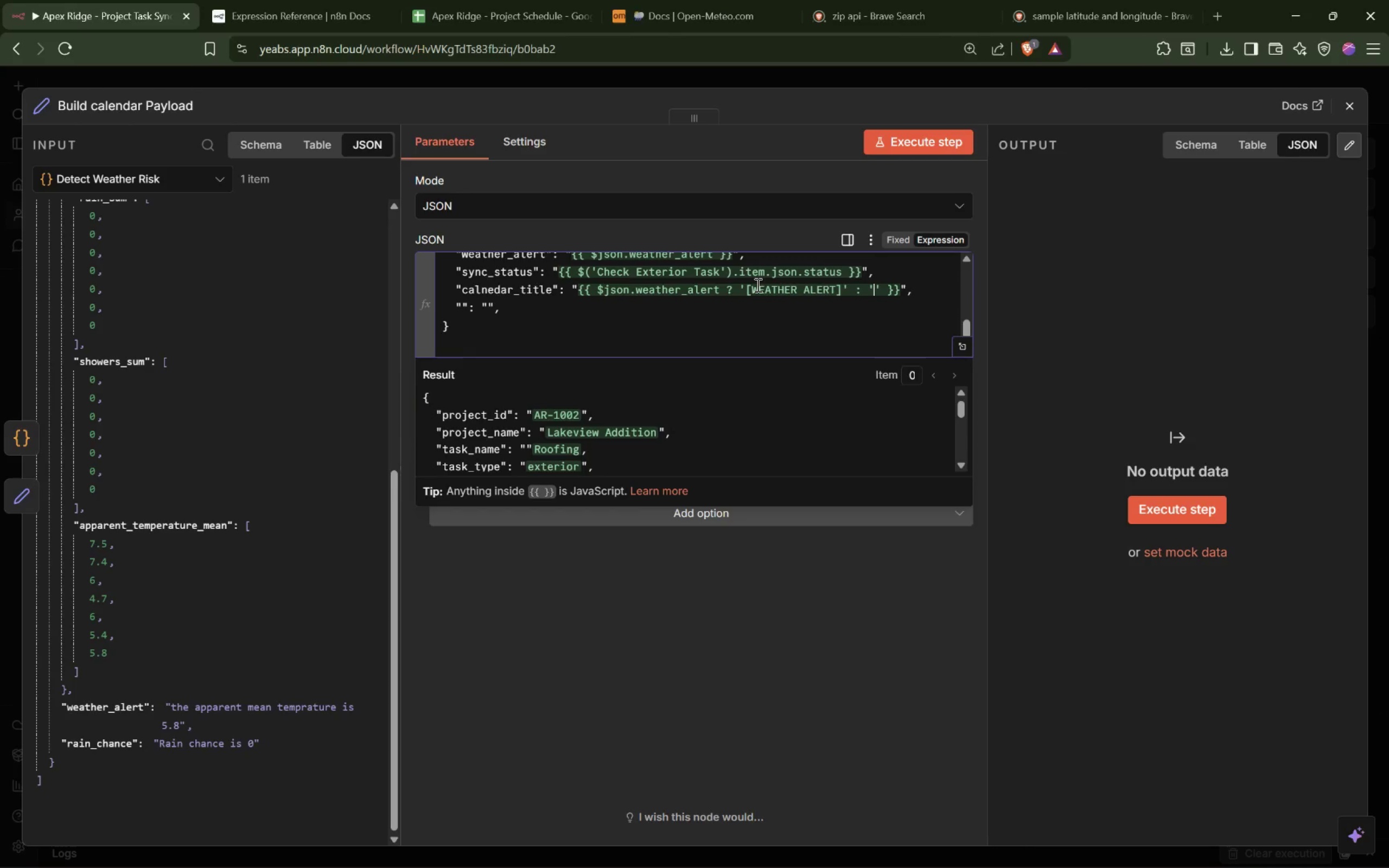 
key(ArrowLeft)
 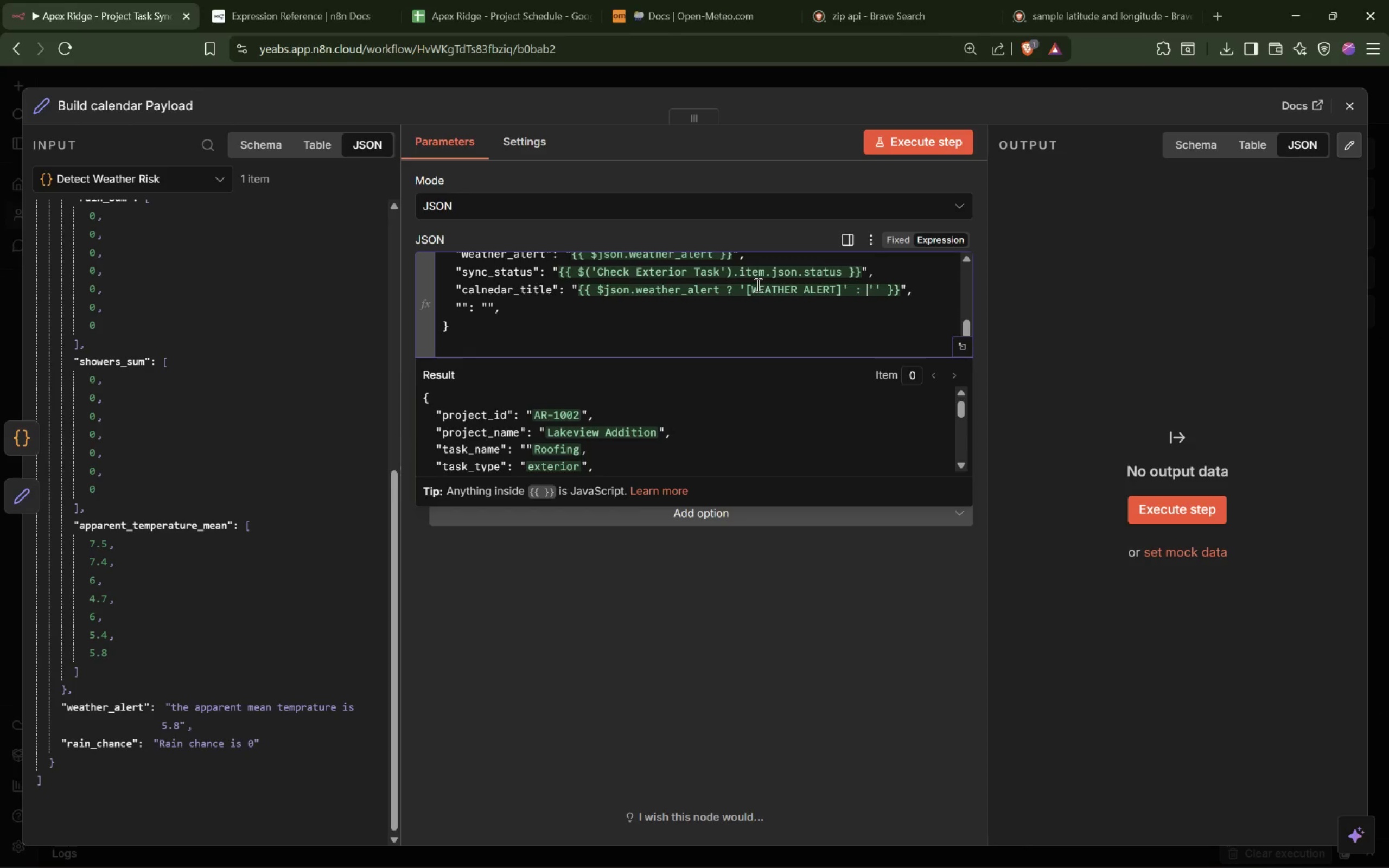 
key(ArrowLeft)
 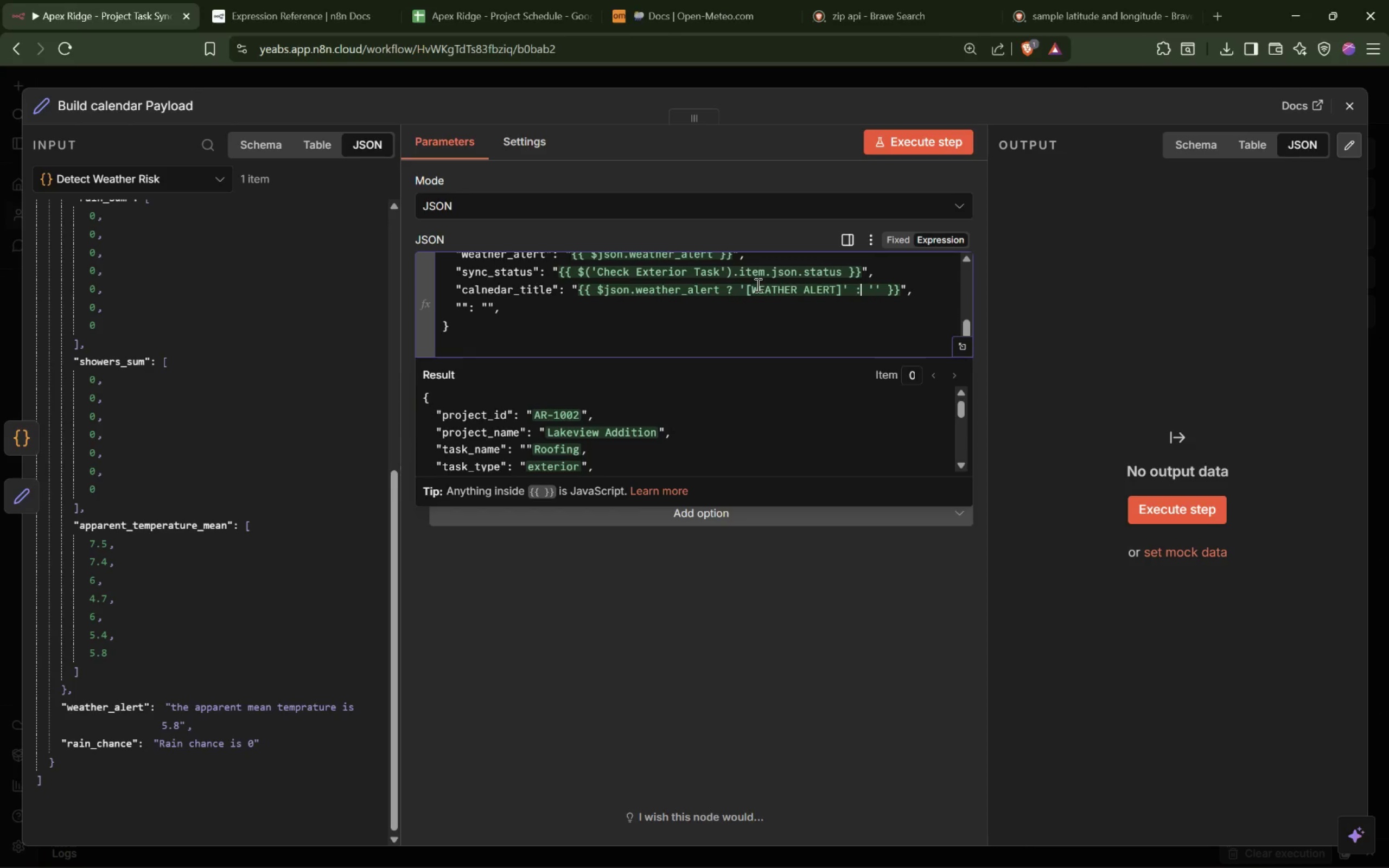 
key(ArrowLeft)
 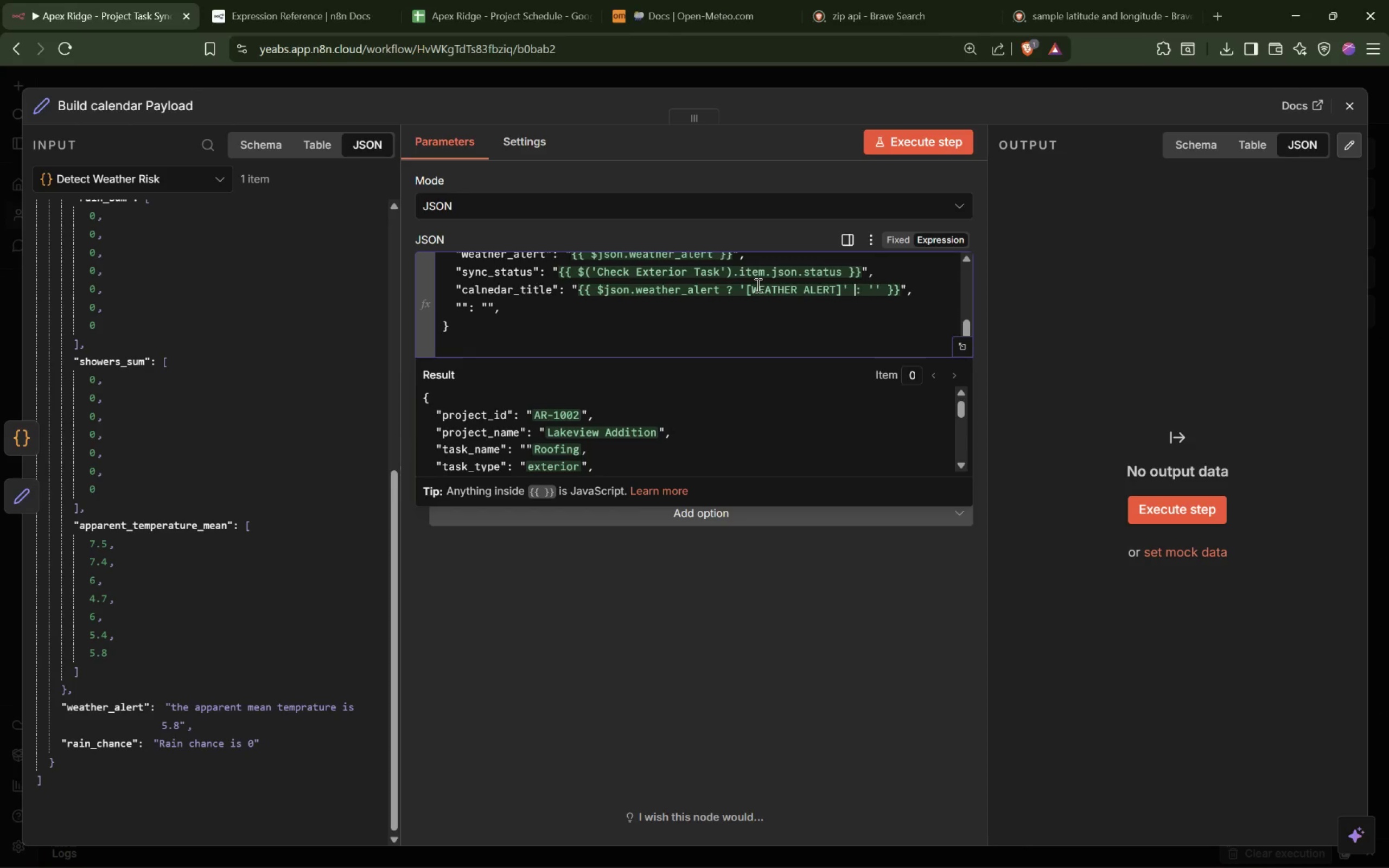 
key(ArrowLeft)
 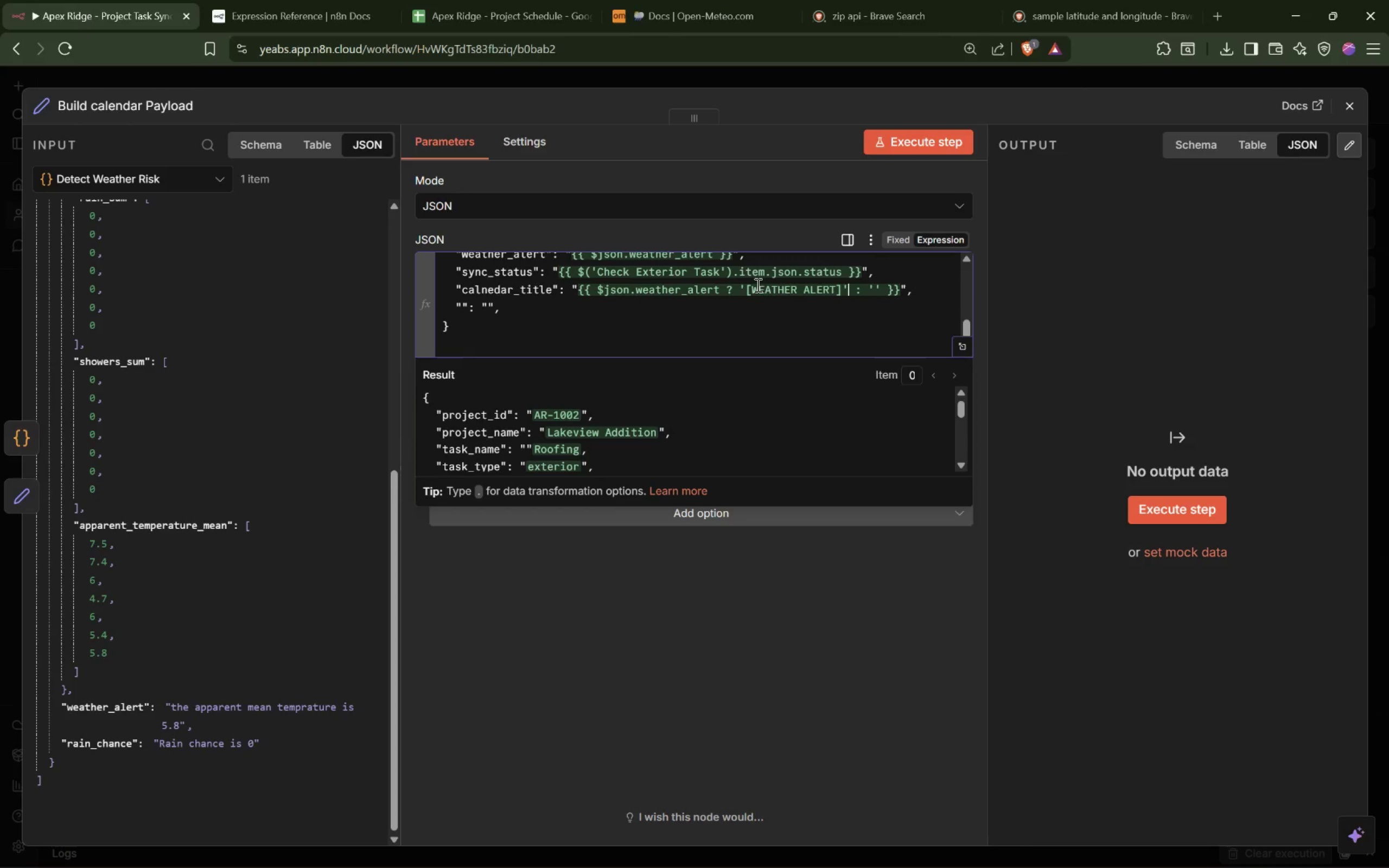 
key(Space)
 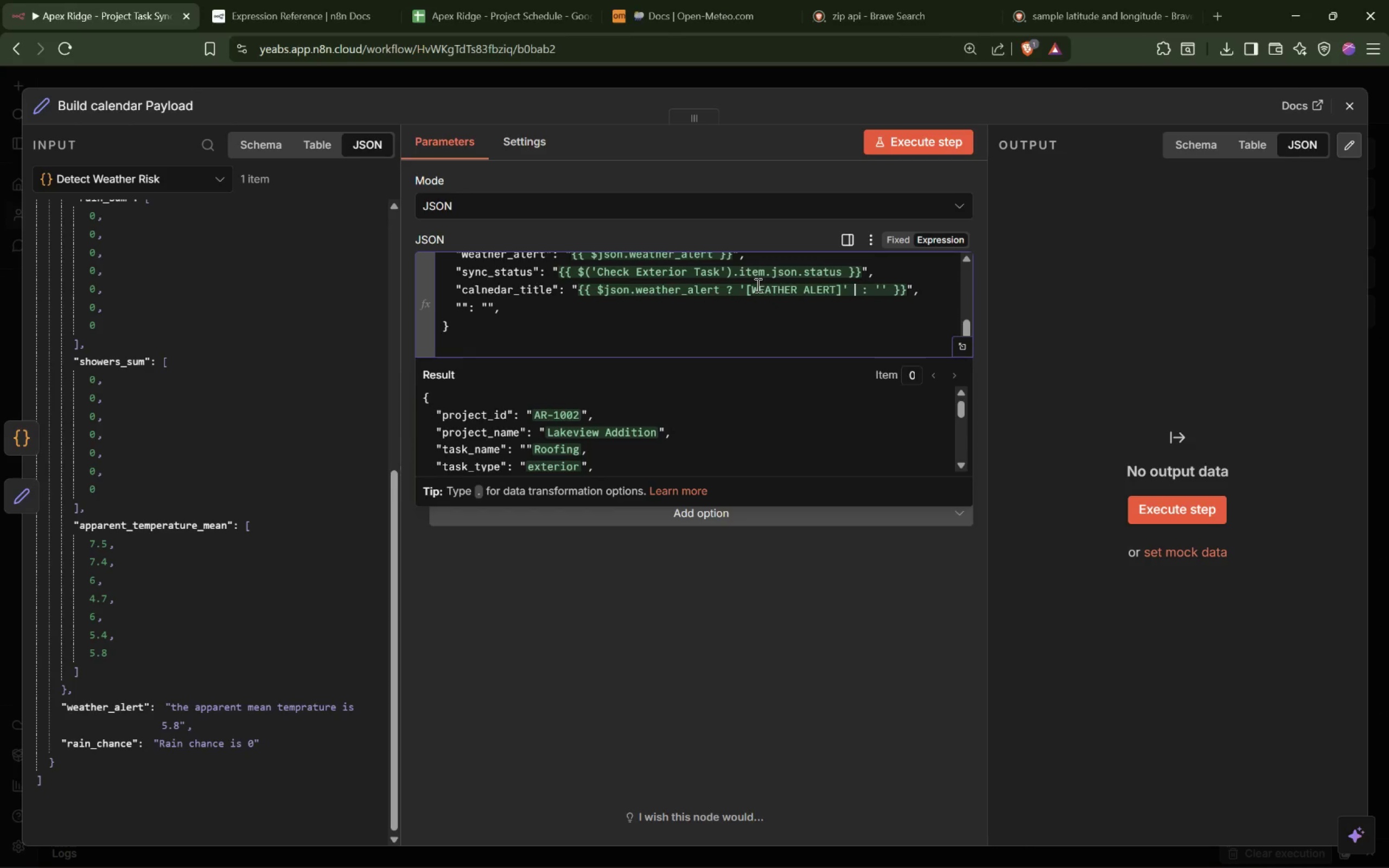 
key(Shift+Equal)
 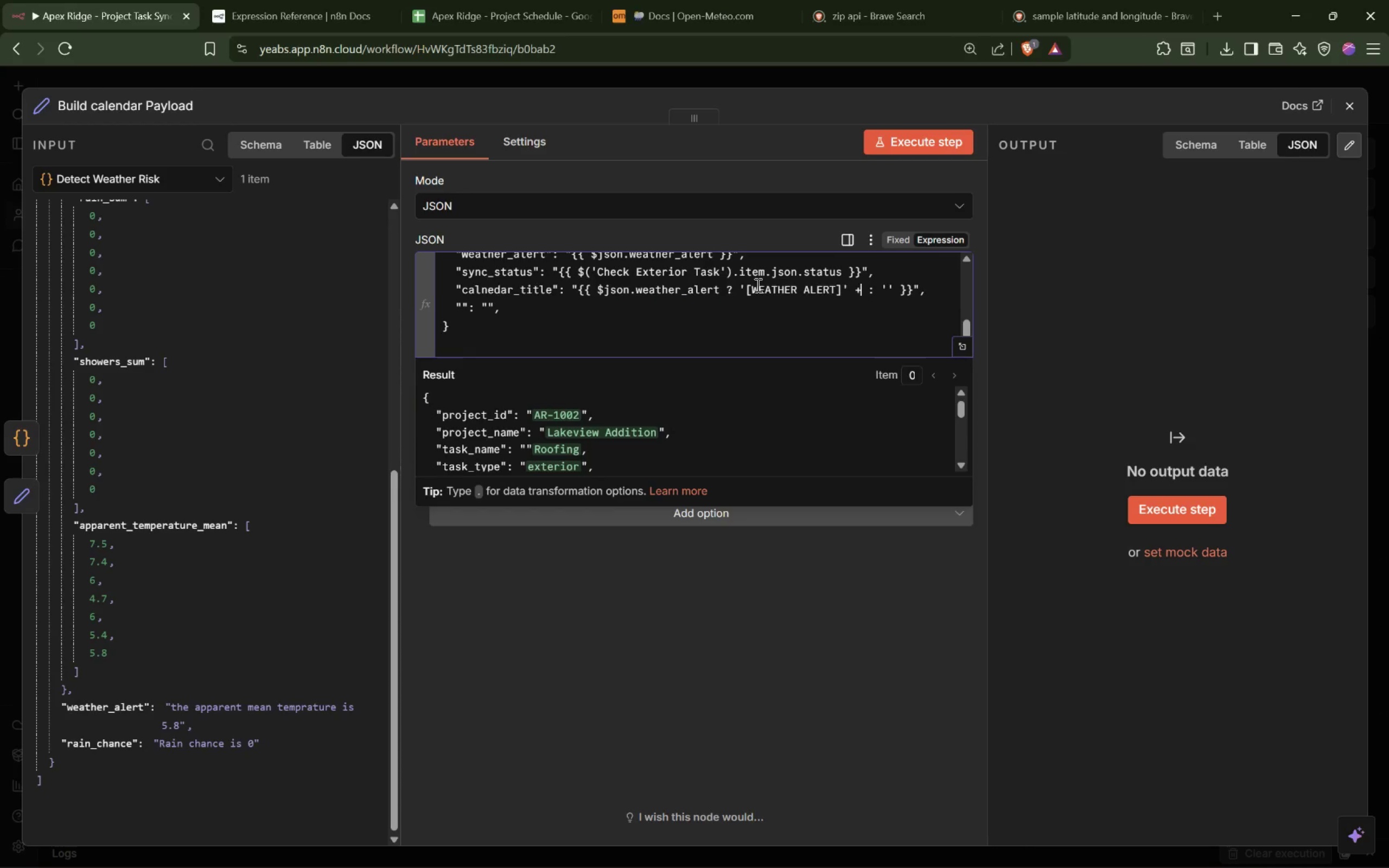 
key(Space)
 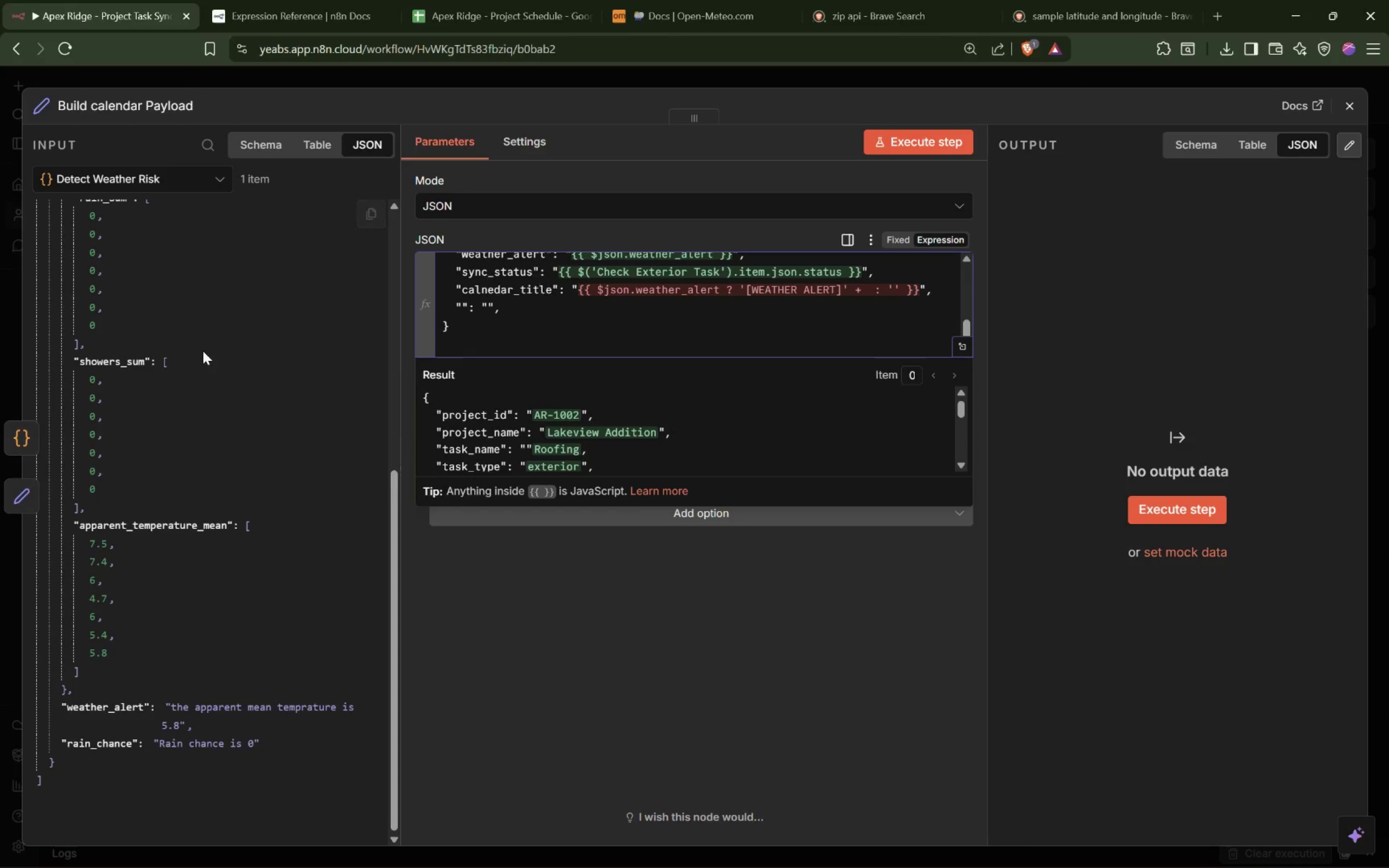 
scroll: coordinate [133, 390], scroll_direction: up, amount: 6.0
 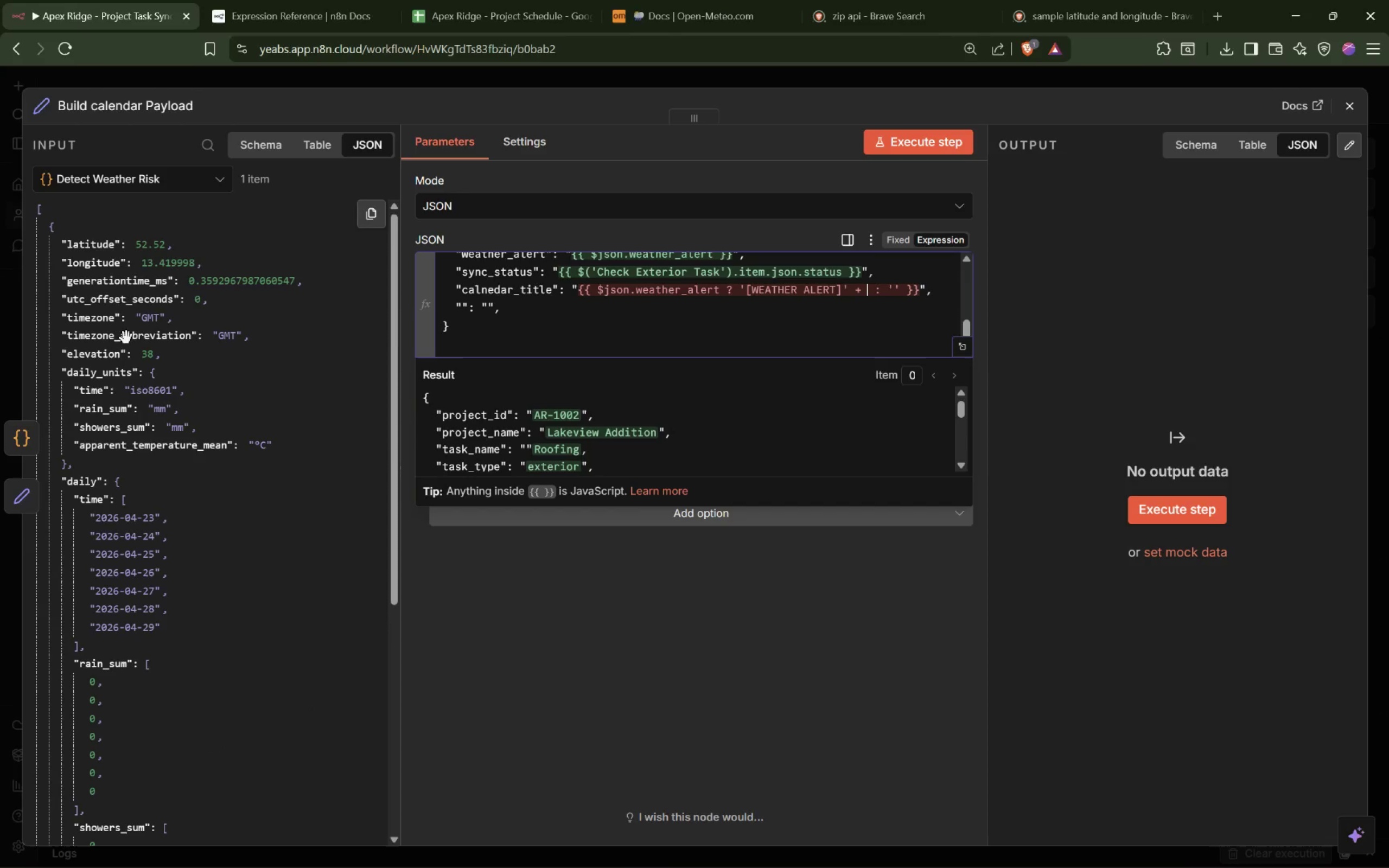 
left_click([179, 180])
 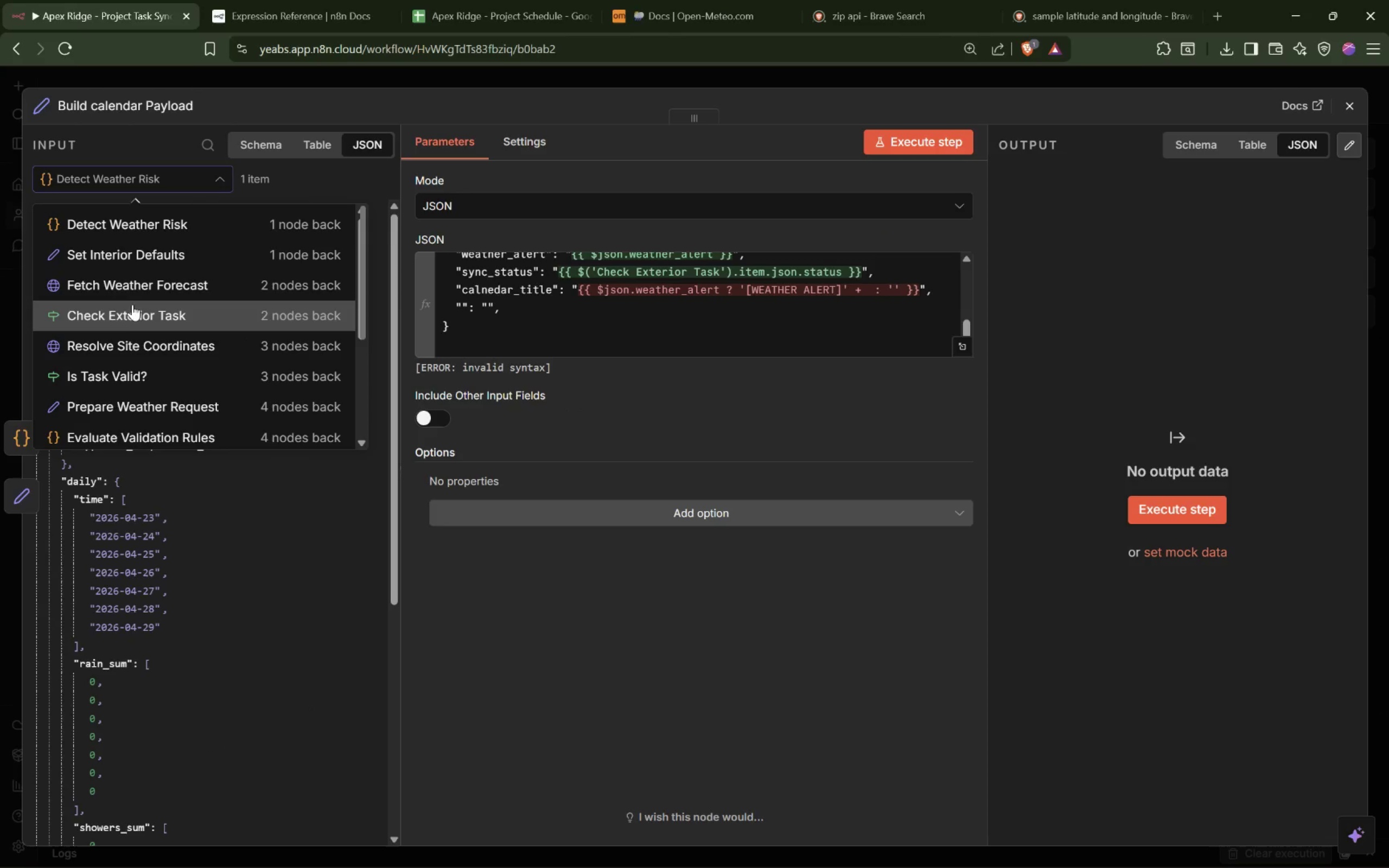 
left_click([131, 311])
 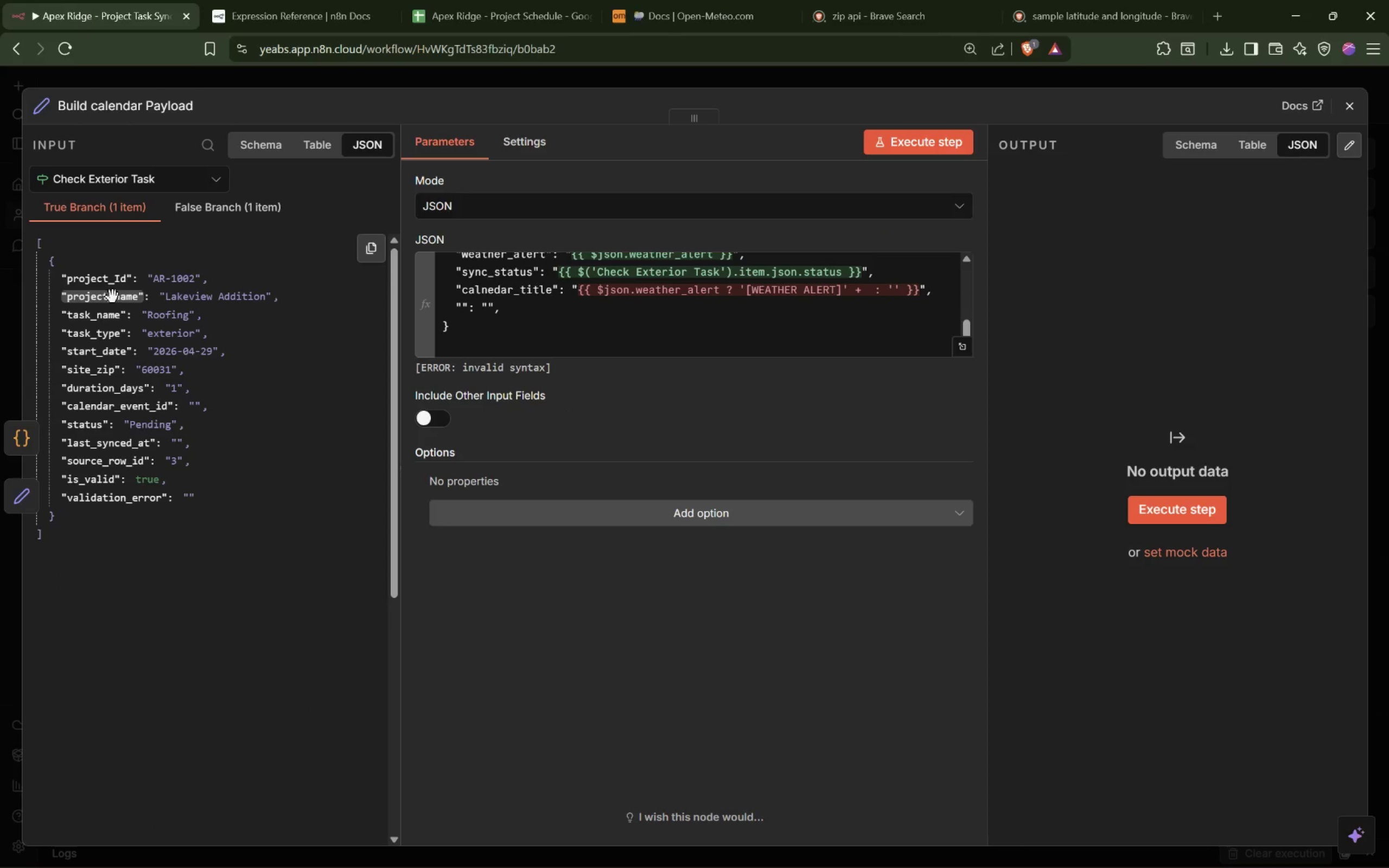 
left_click_drag(start_coordinate=[110, 302], to_coordinate=[865, 296])
 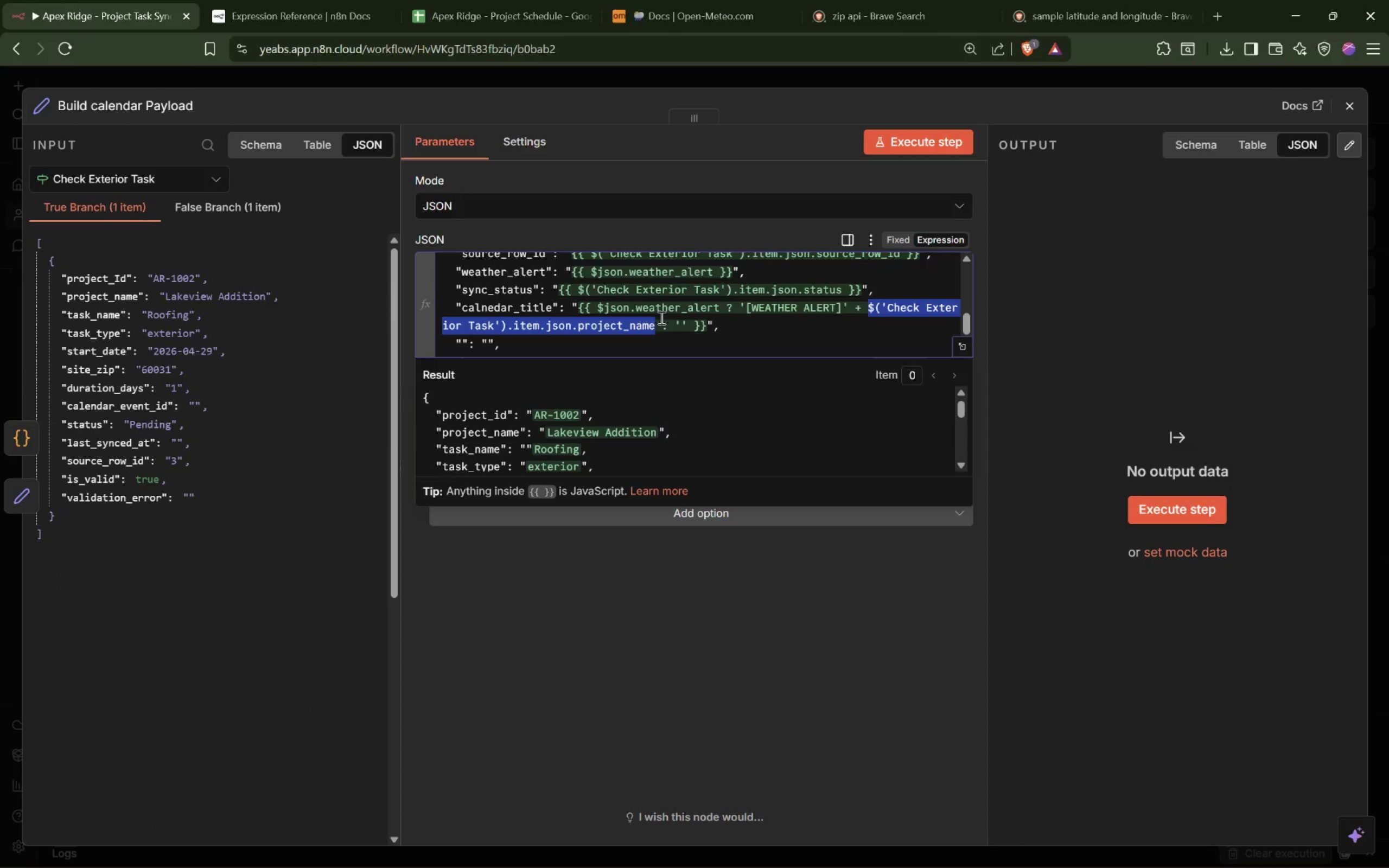 
key(ArrowDown)
 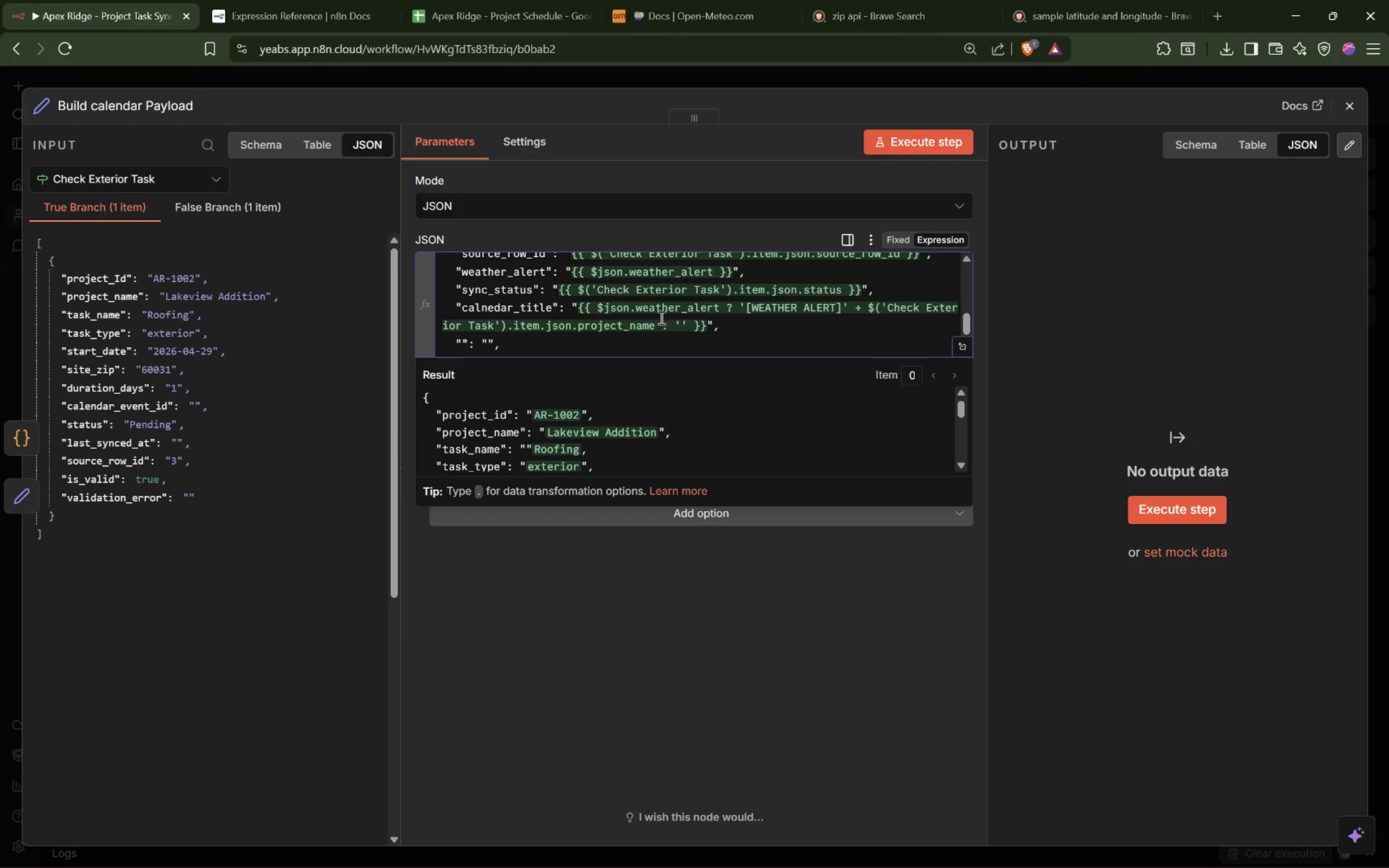 
key(Space)
 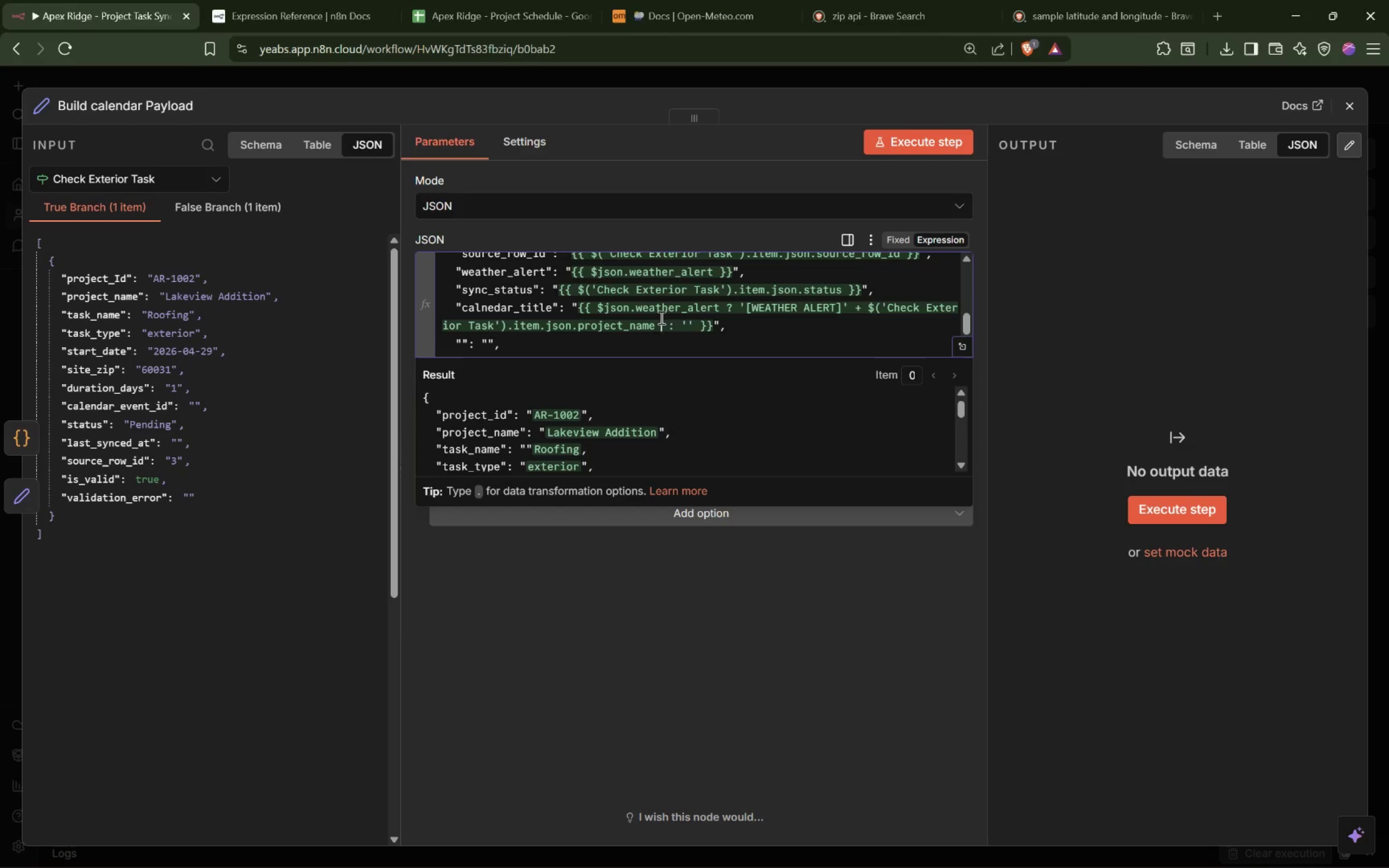 
key(Shift+Equal)
 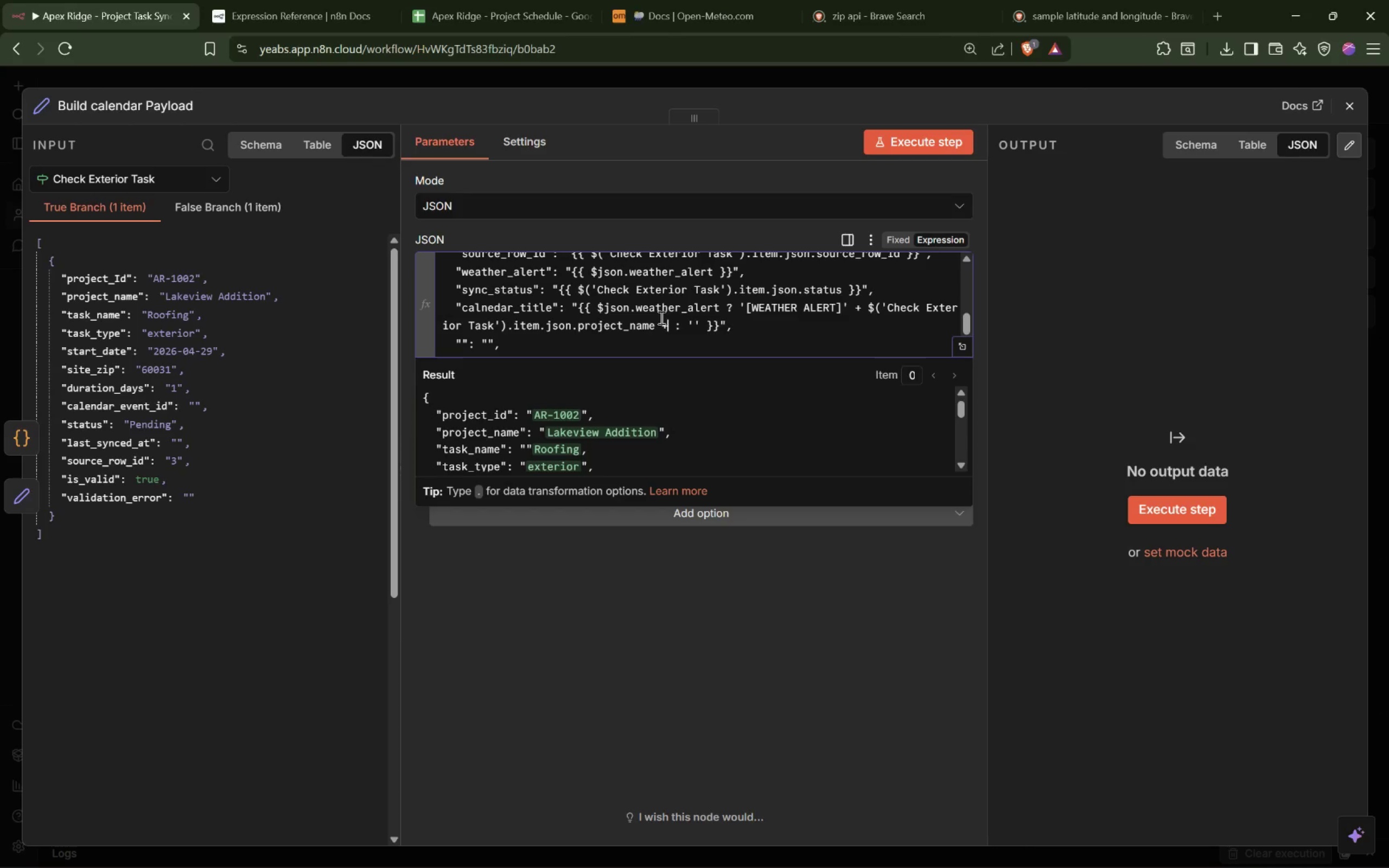 
key(Space)
 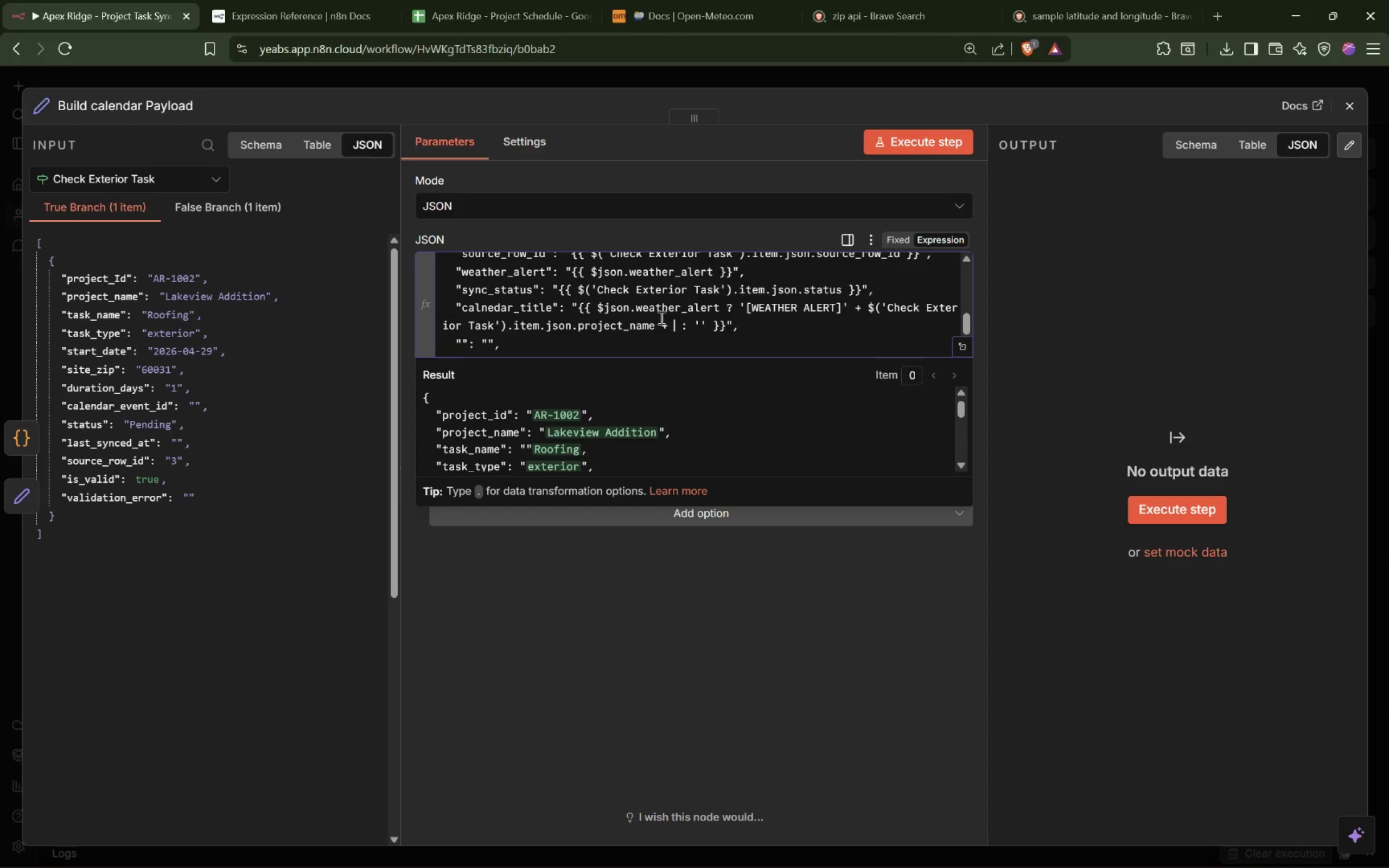 
key(Quote)
 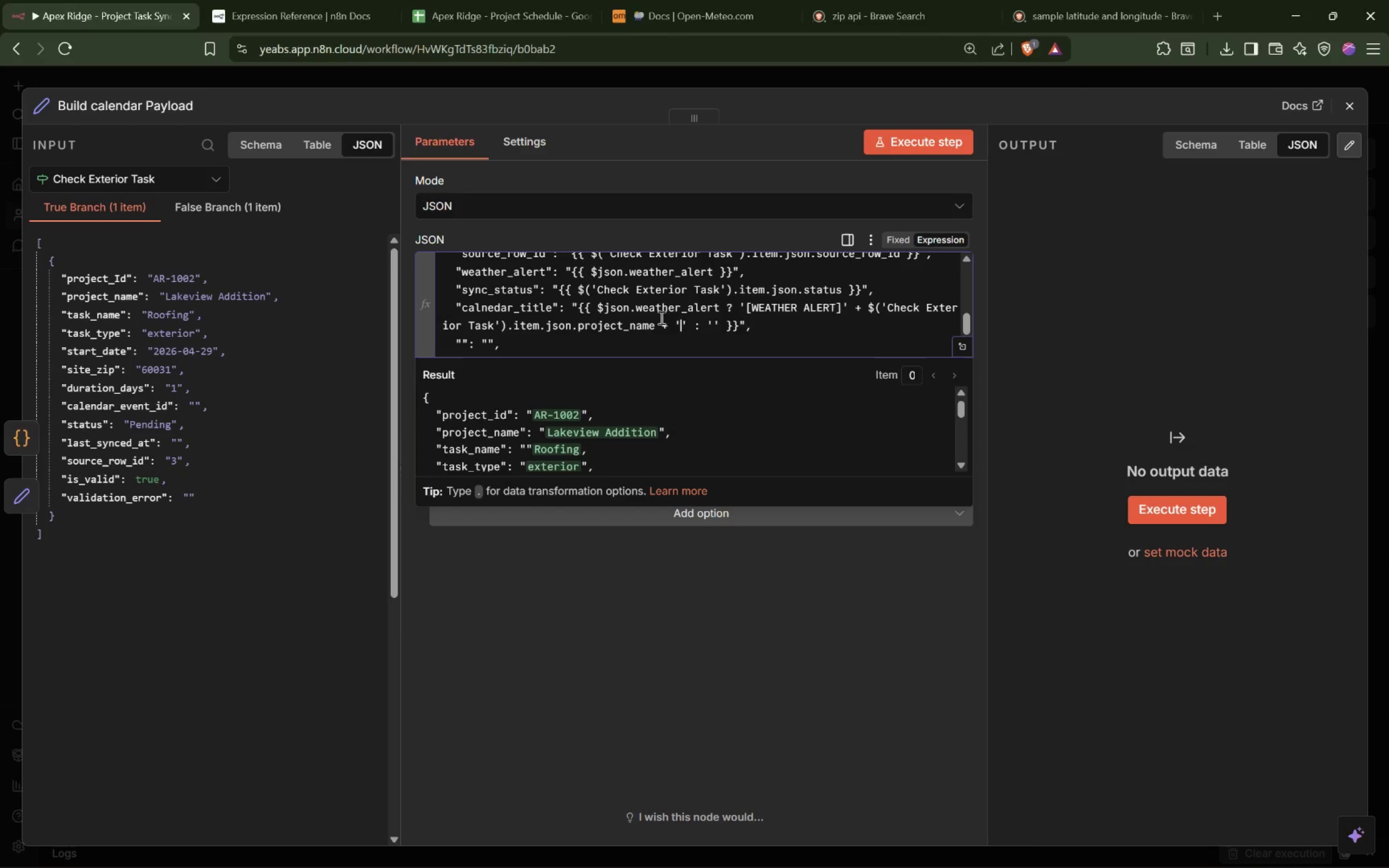 
key(Space)
 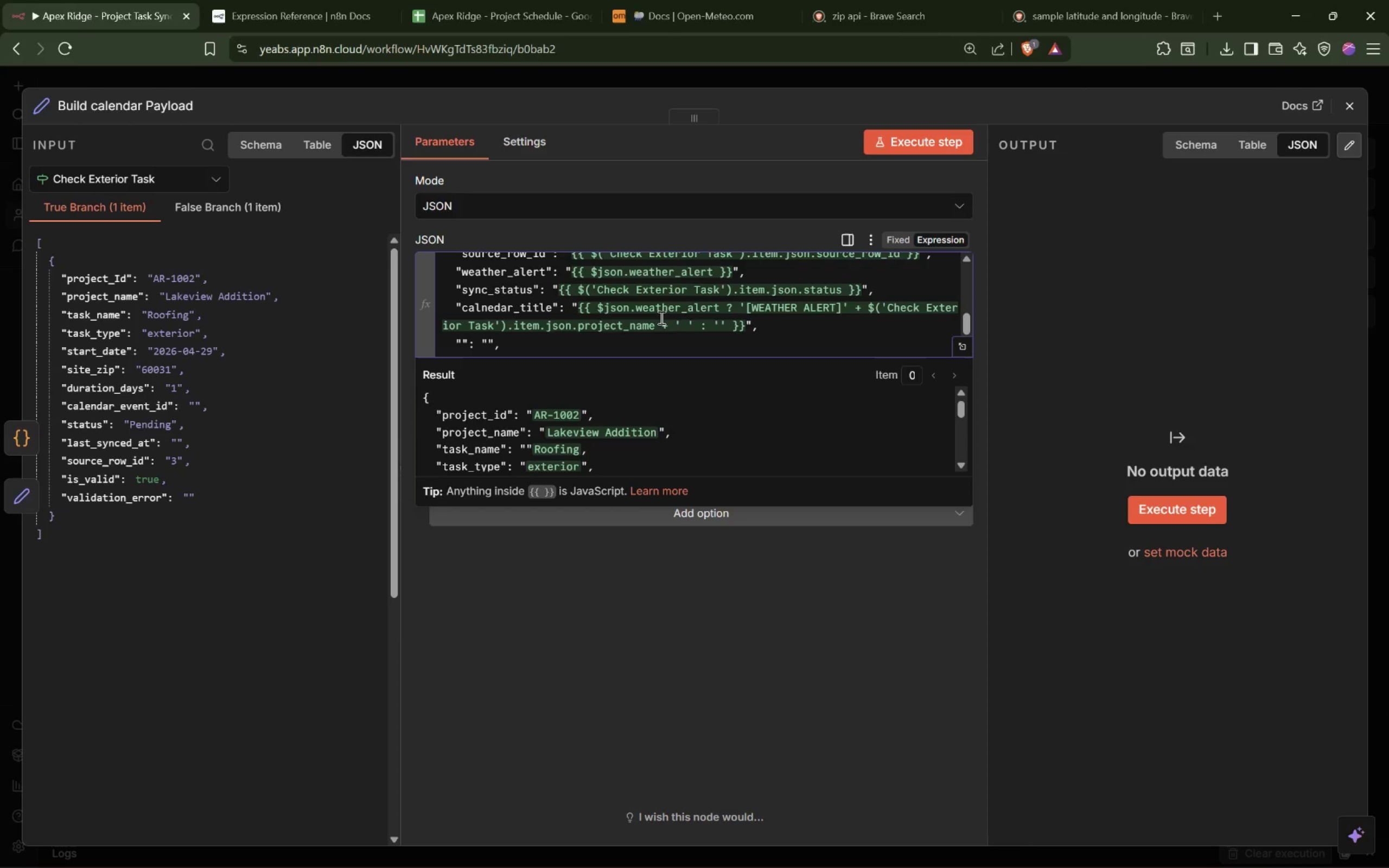 
key(ArrowRight)
 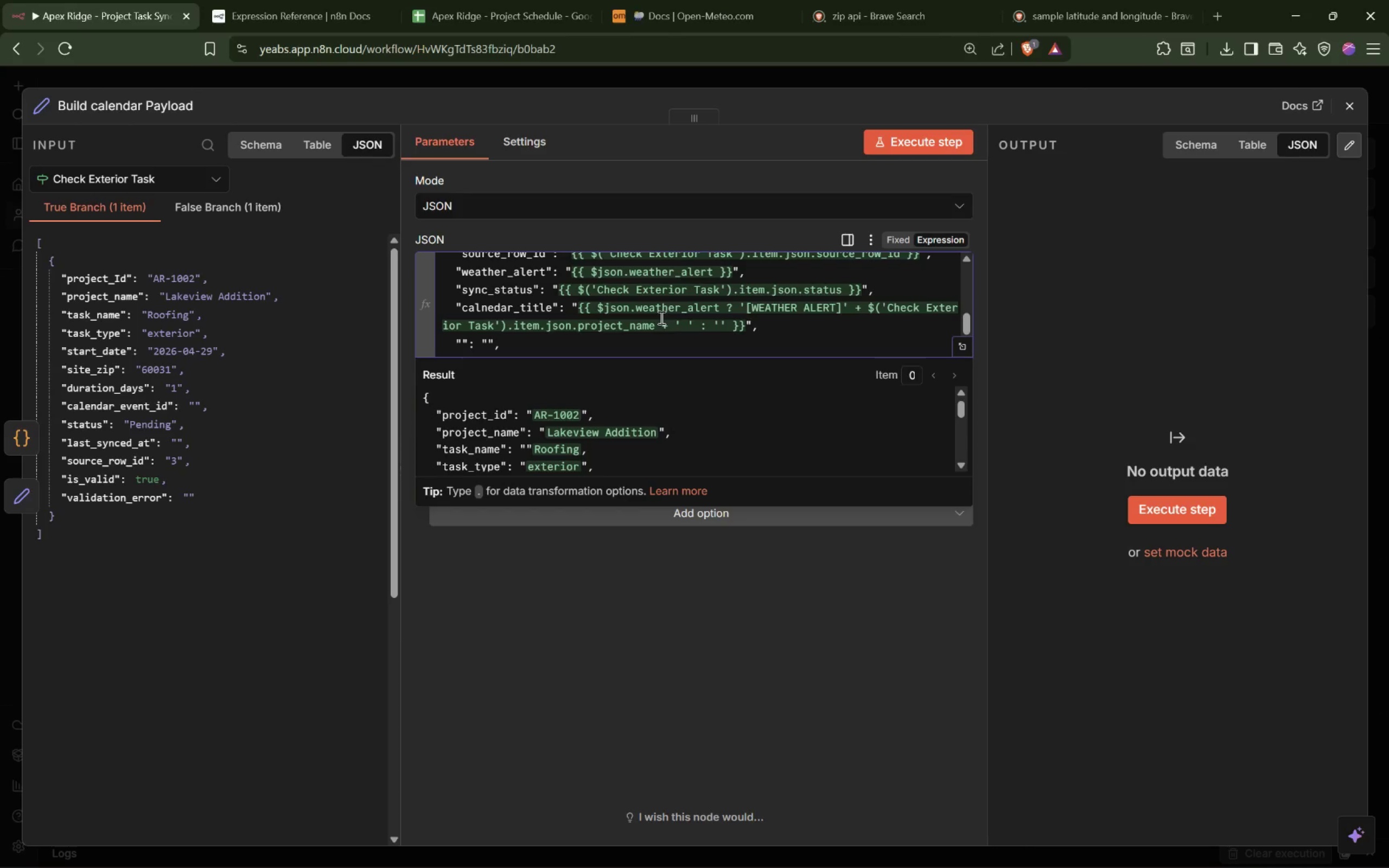 
key(Space)
 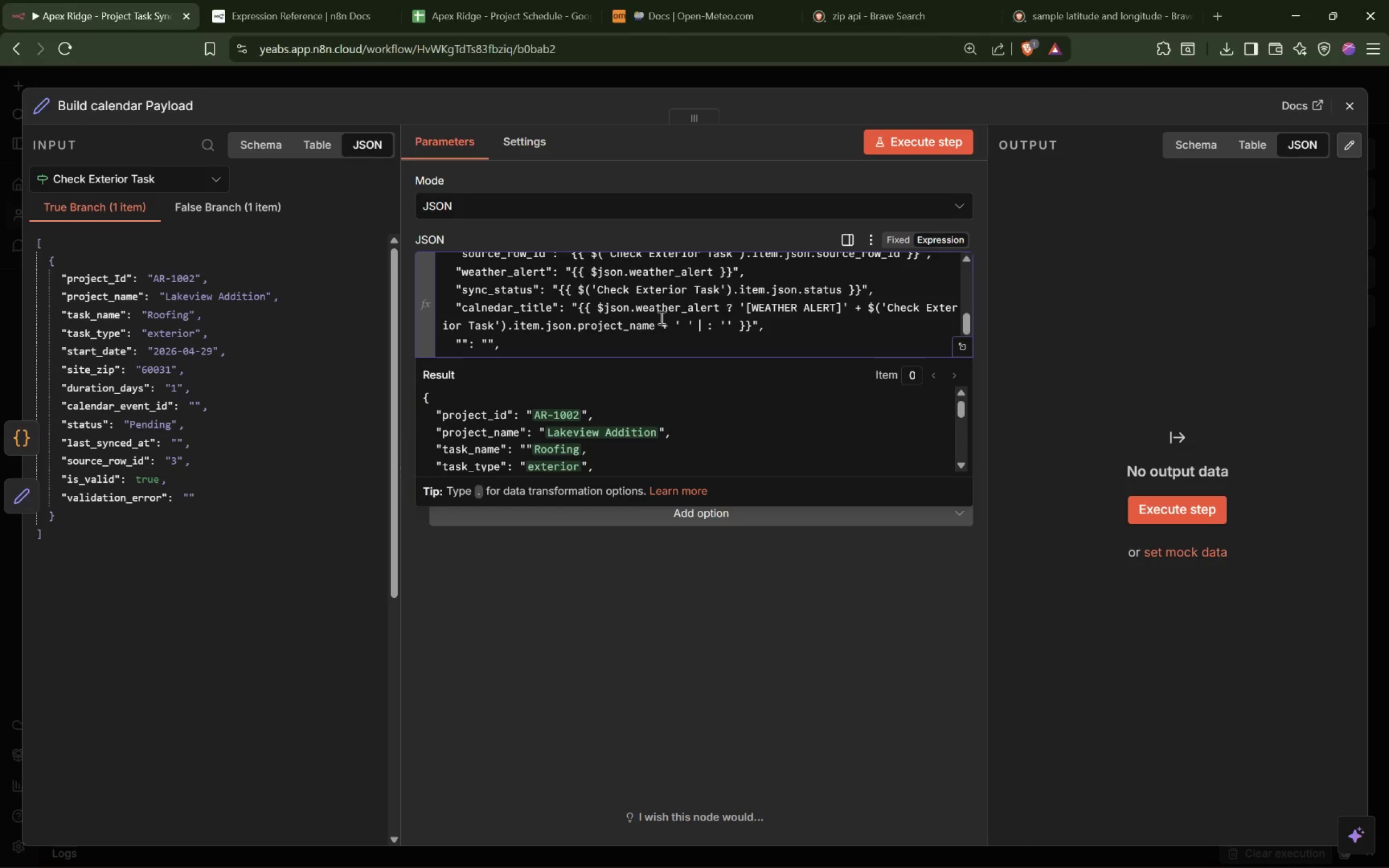 
key(Shift+ShiftLeft)
 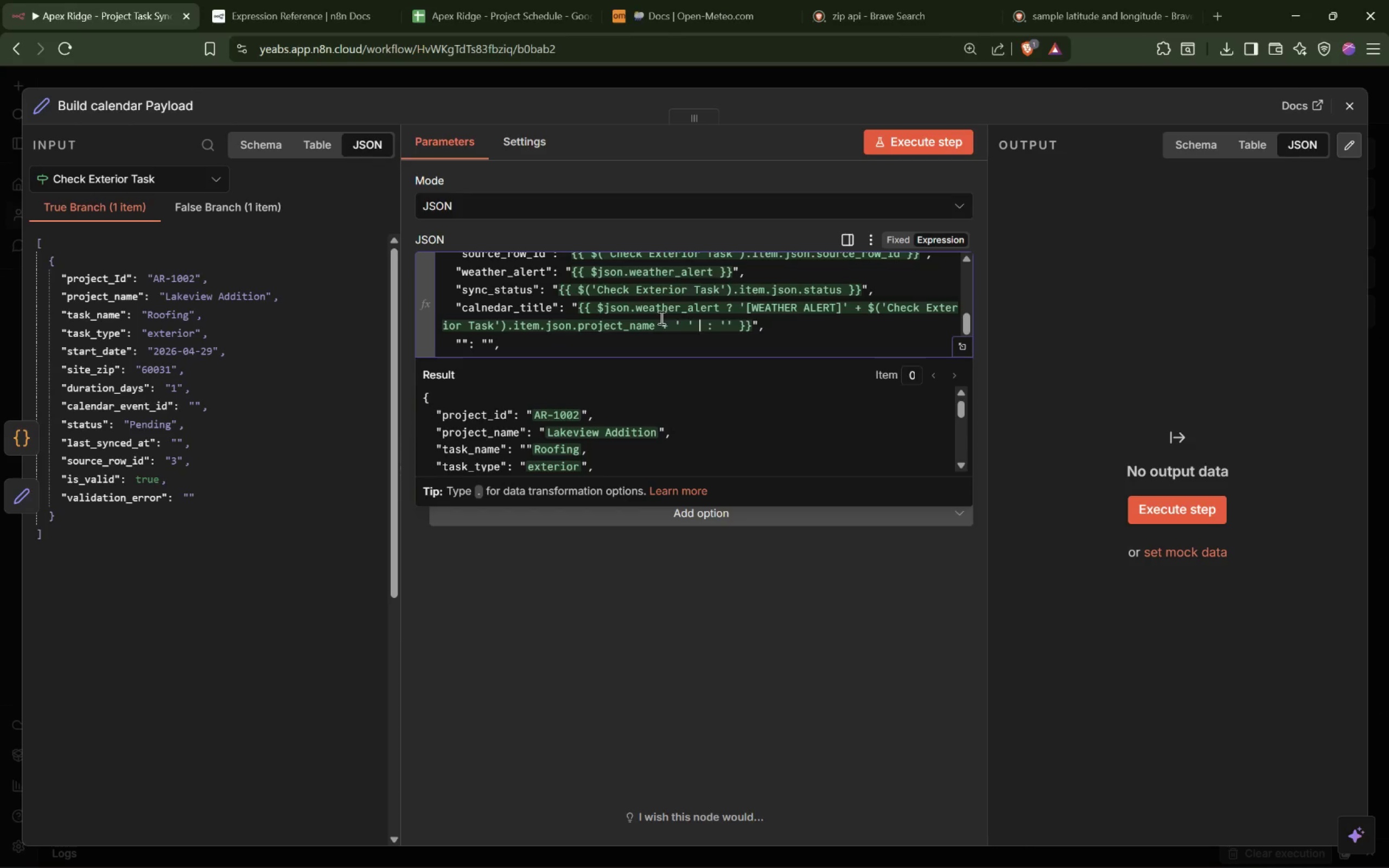 
key(Shift+Equal)
 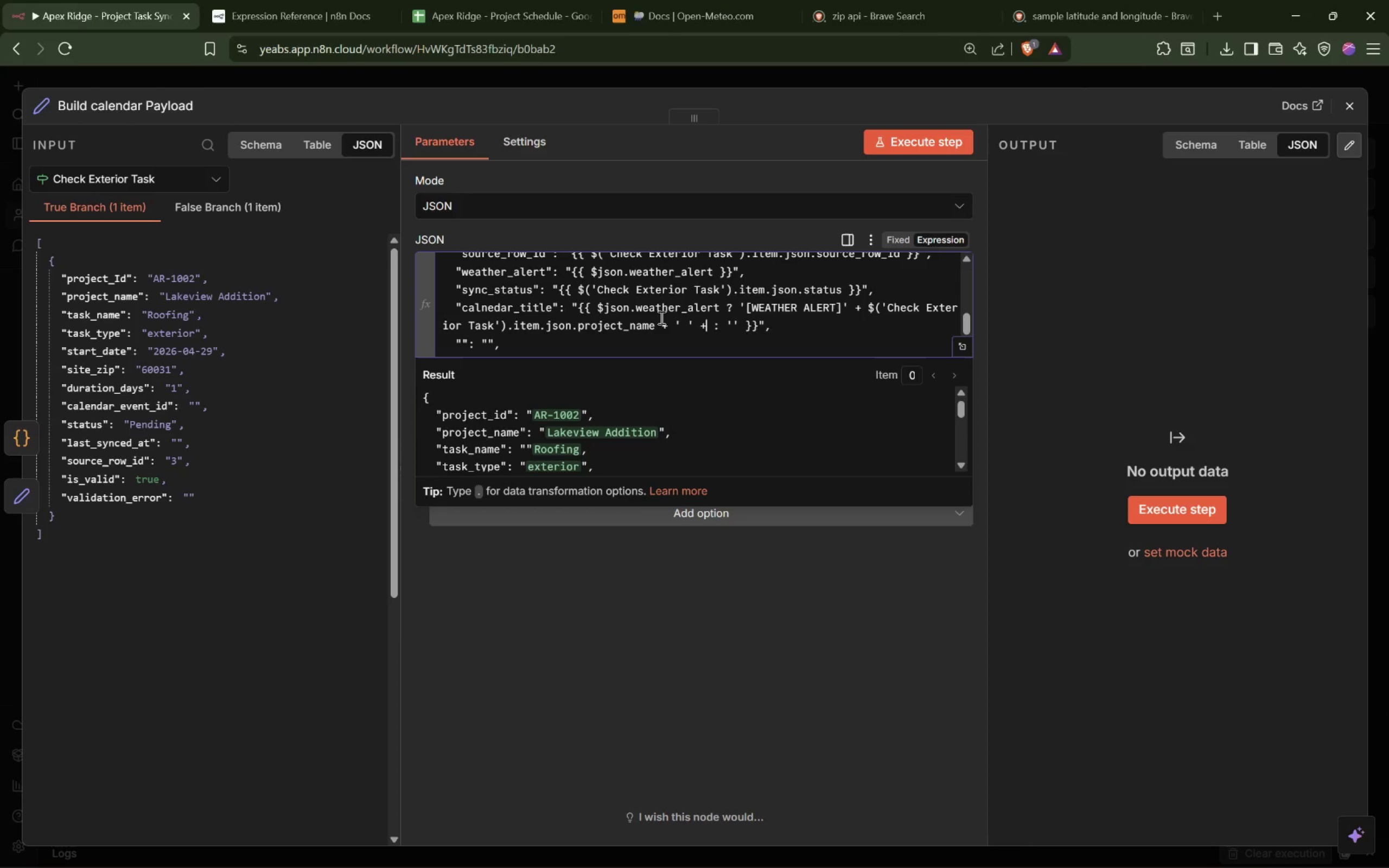 
key(Shift+Space)
 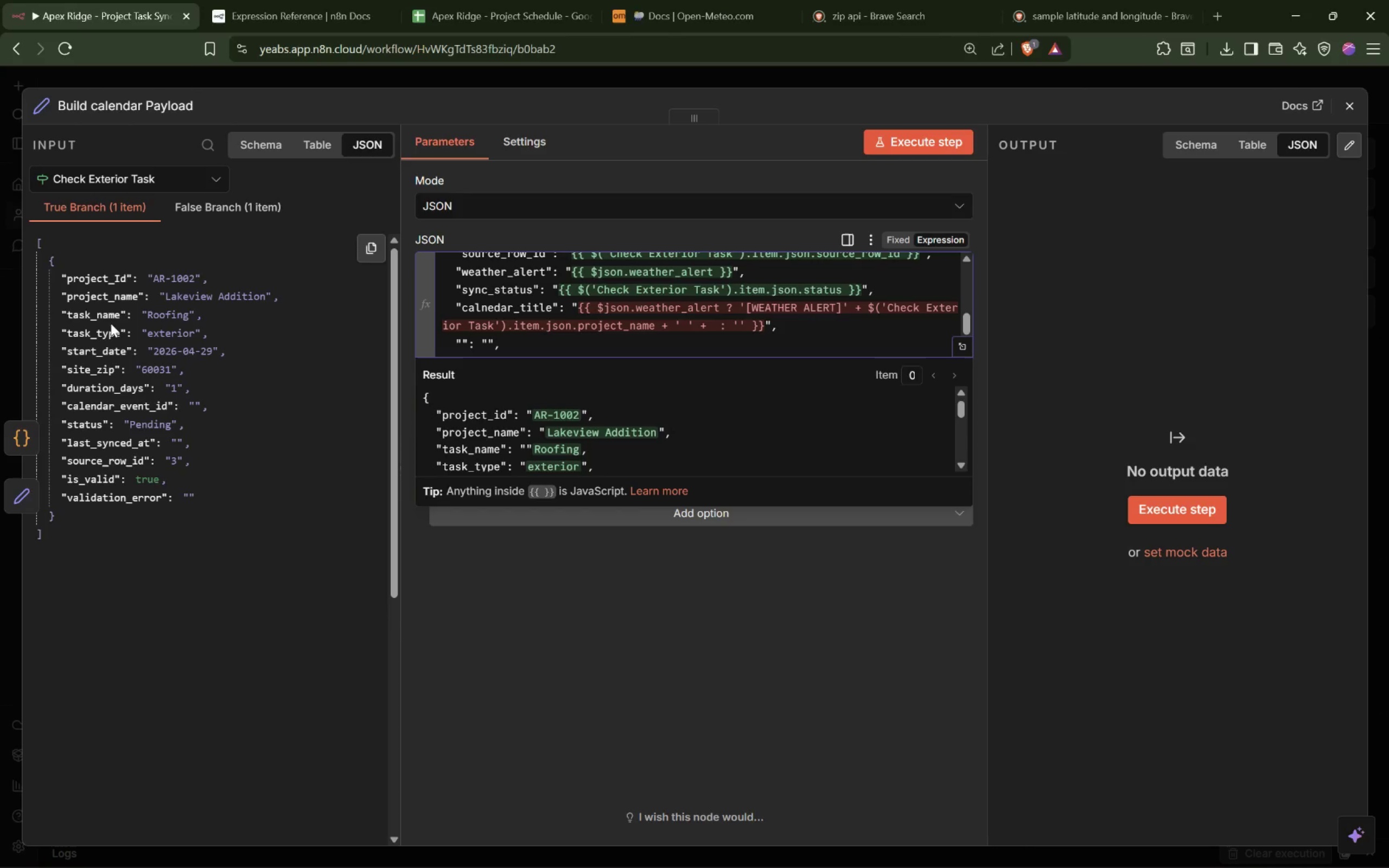 
left_click_drag(start_coordinate=[105, 316], to_coordinate=[711, 331])
 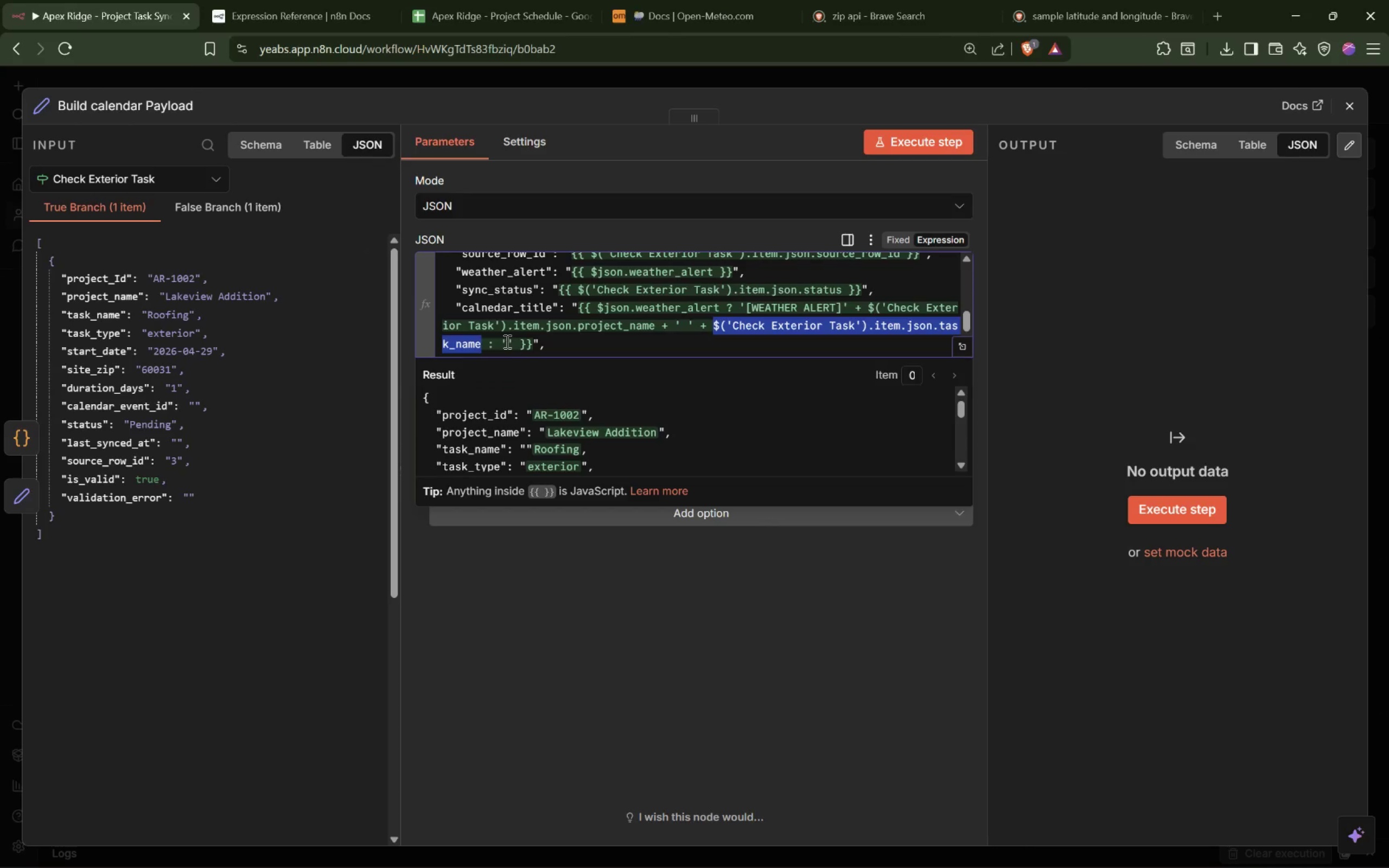 
wait(7.54)
 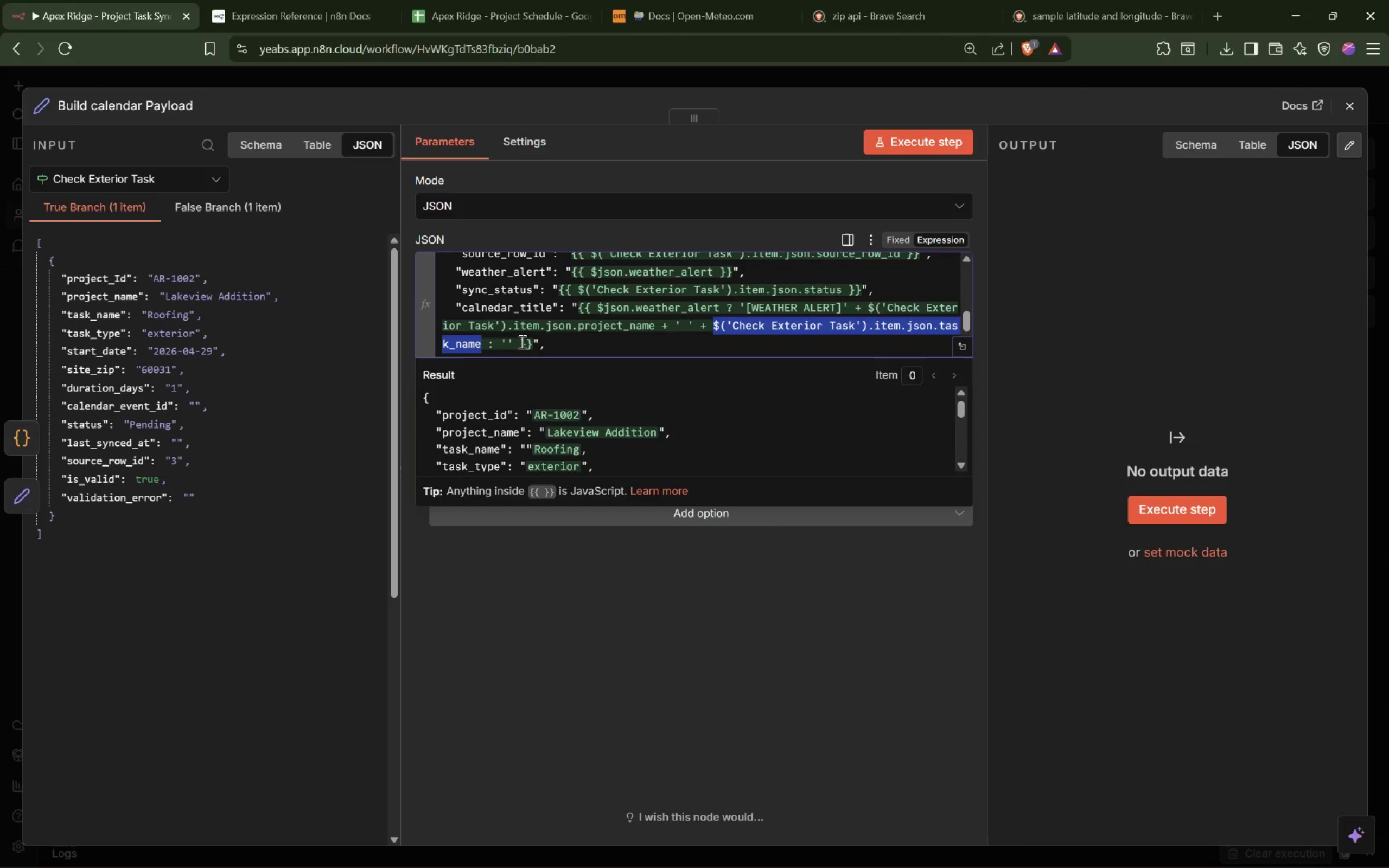 
left_click([513, 342])
 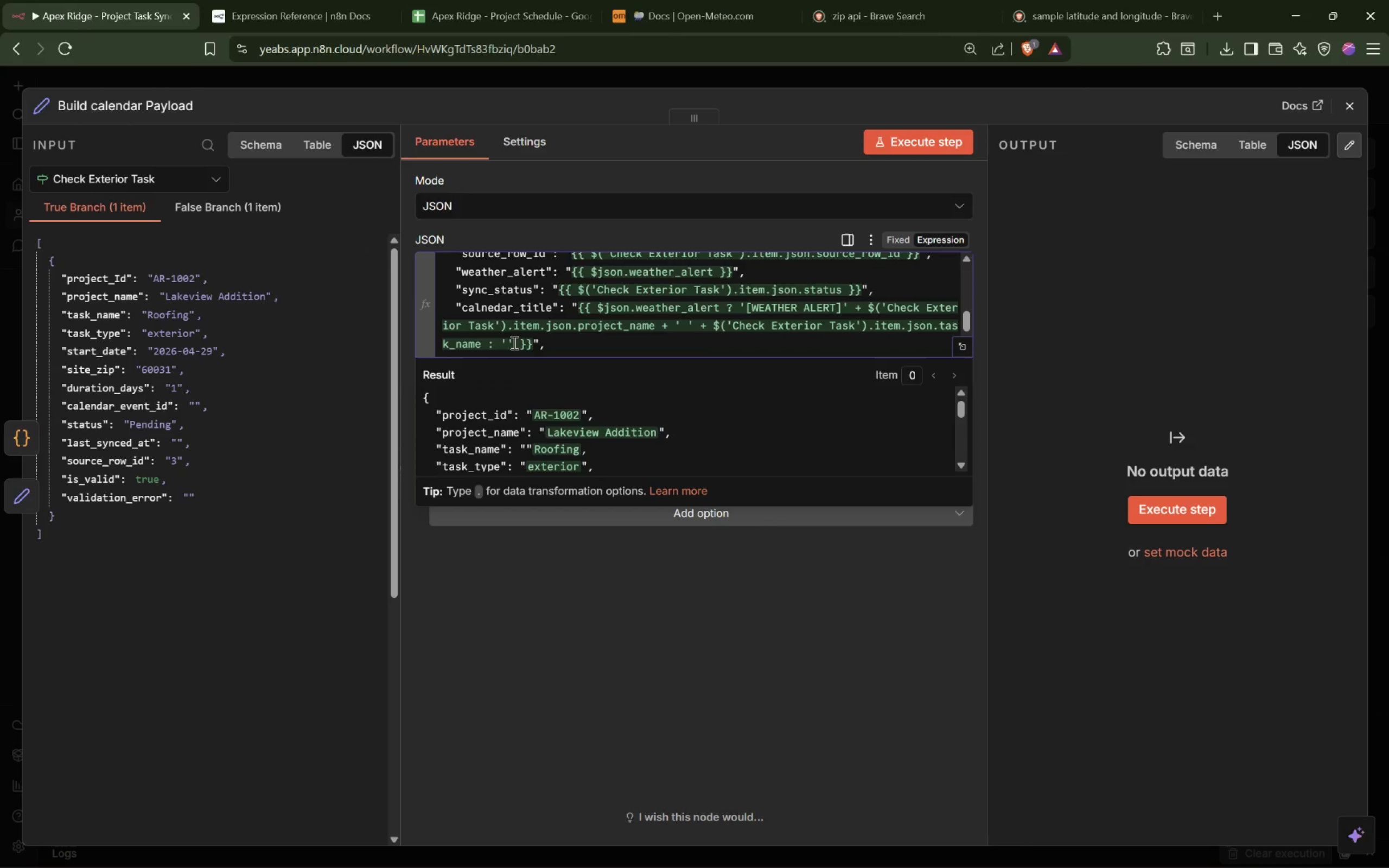 
key(Backspace)
 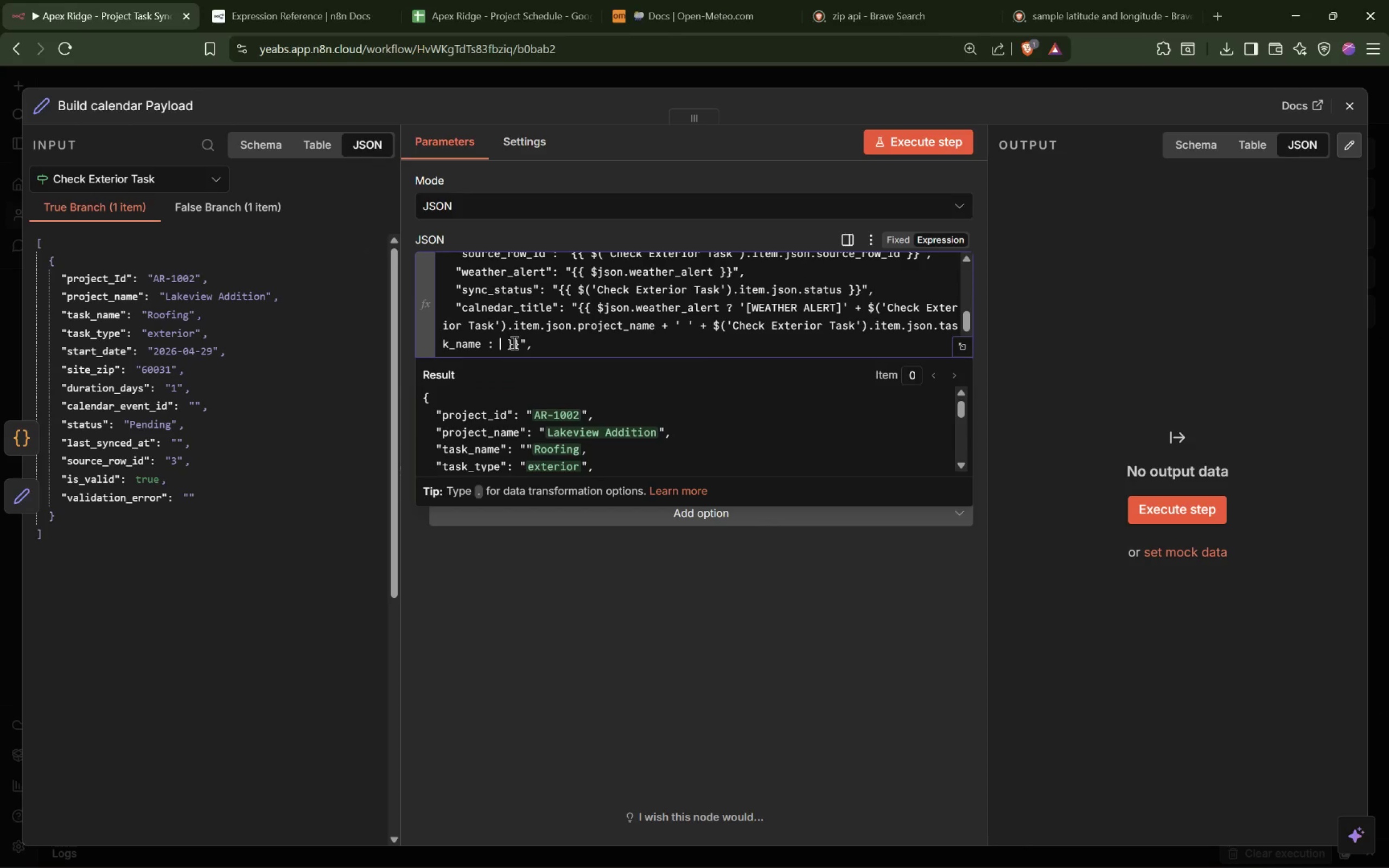 
key(Backspace)
 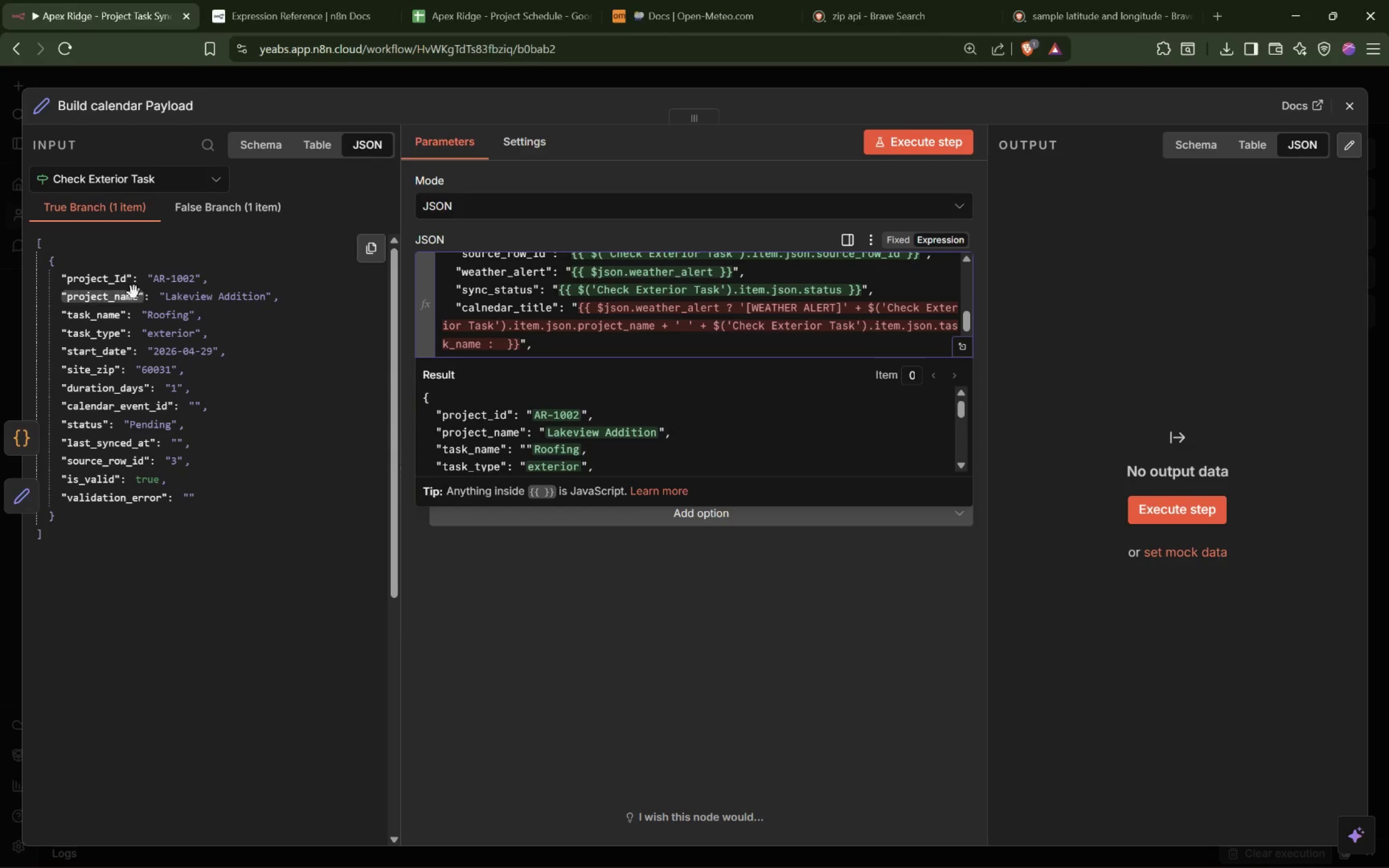 
left_click_drag(start_coordinate=[126, 297], to_coordinate=[502, 351])
 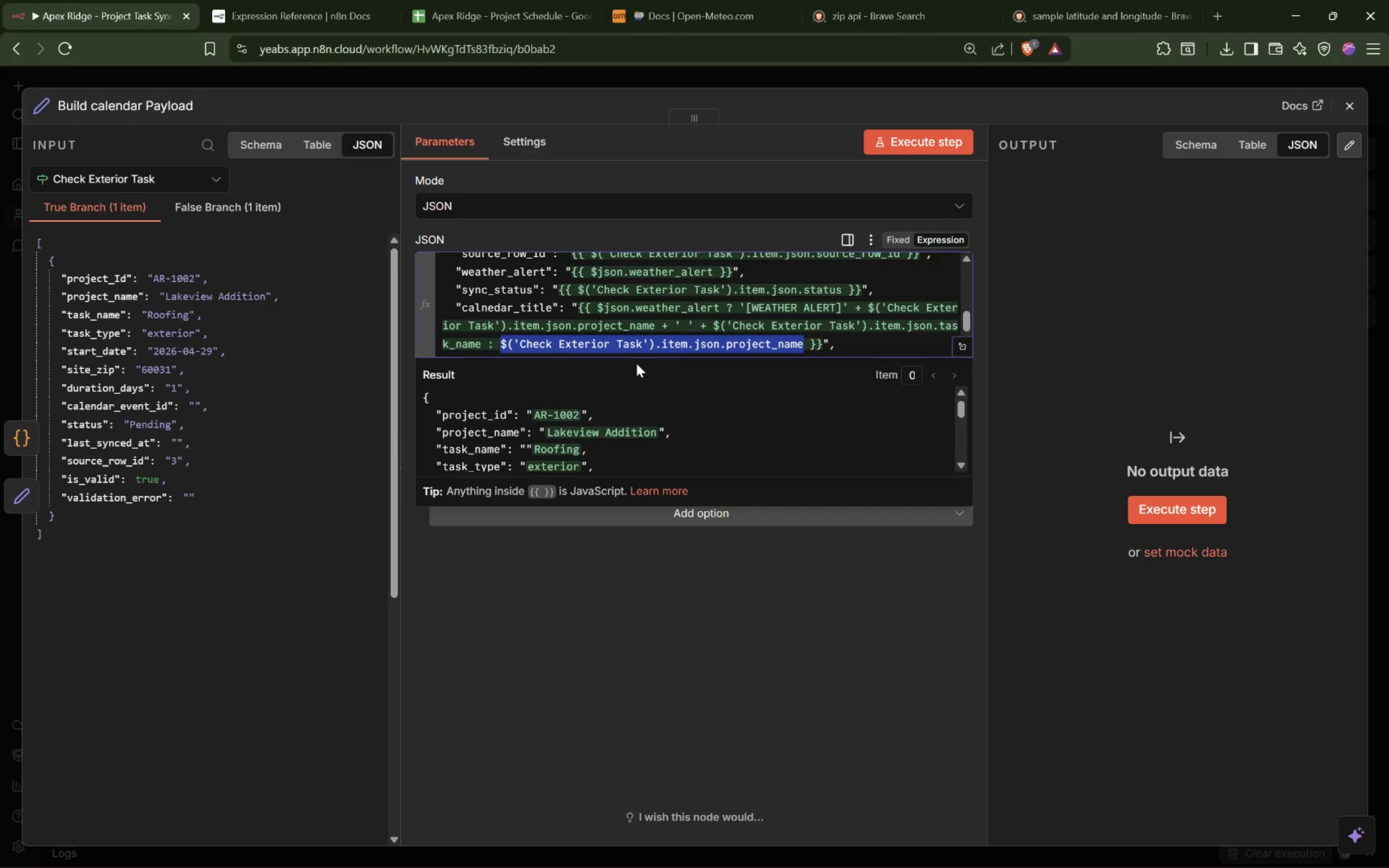 
key(ArrowRight)
 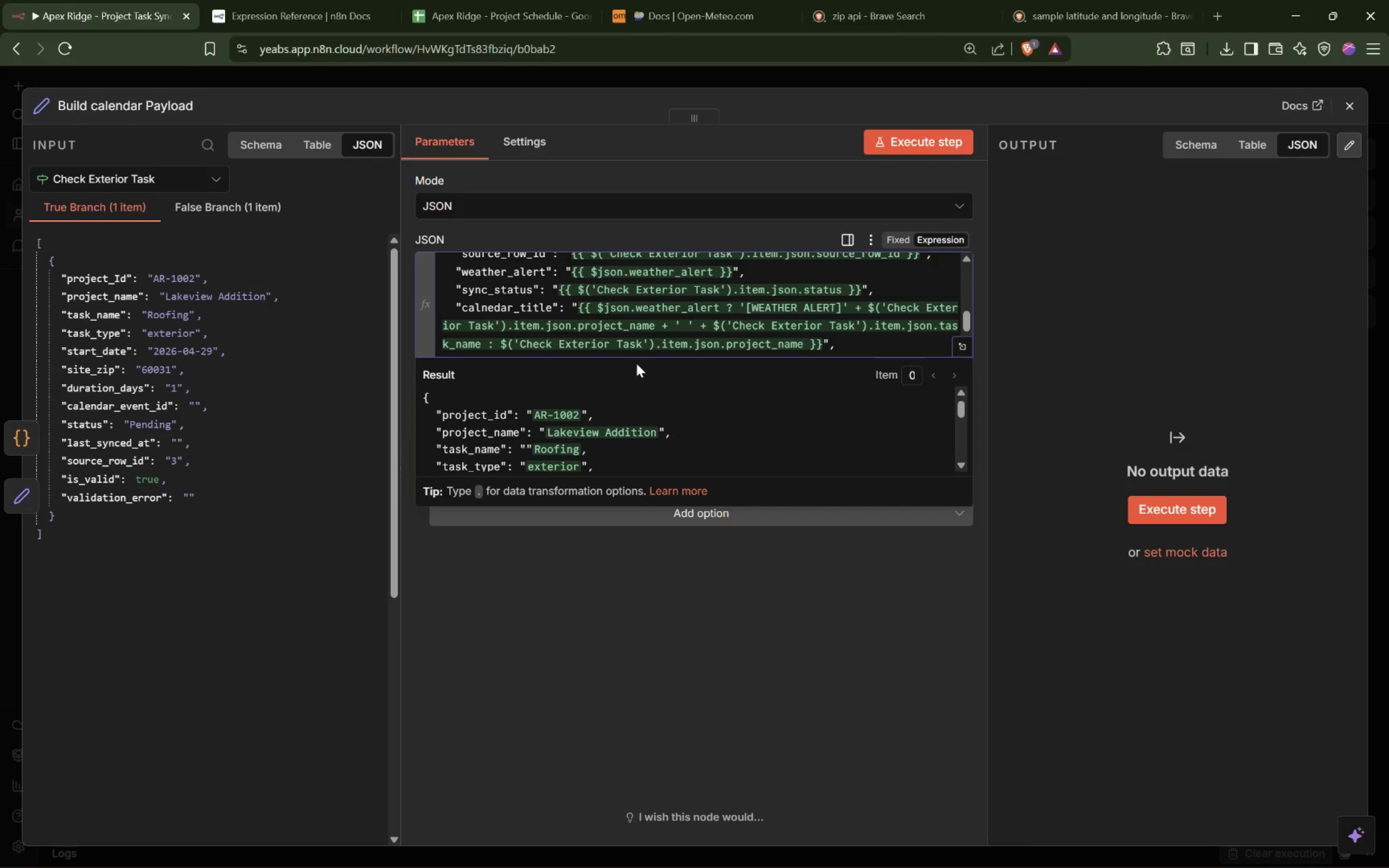 
key(Space)
 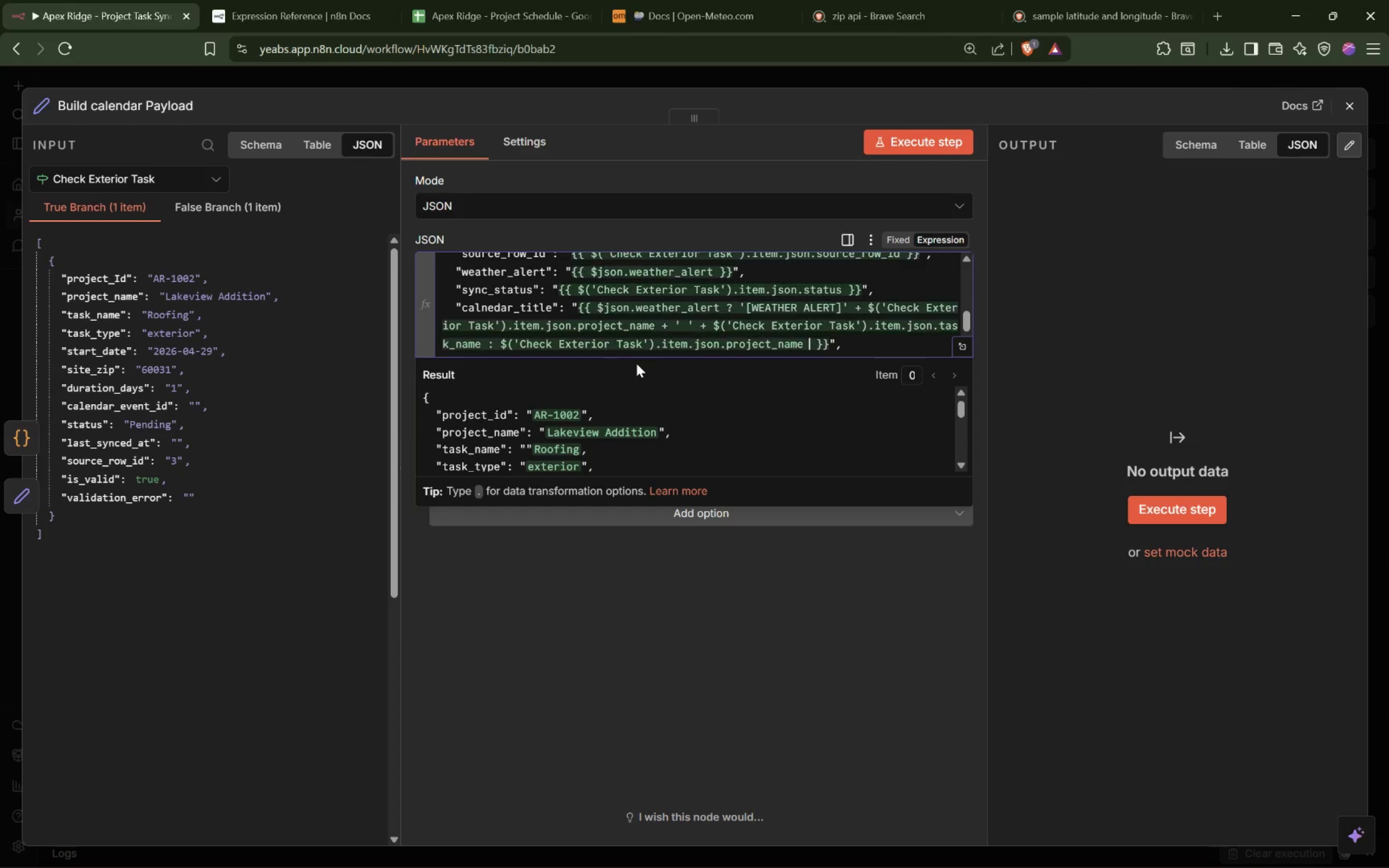 
key(Shift+ShiftLeft)
 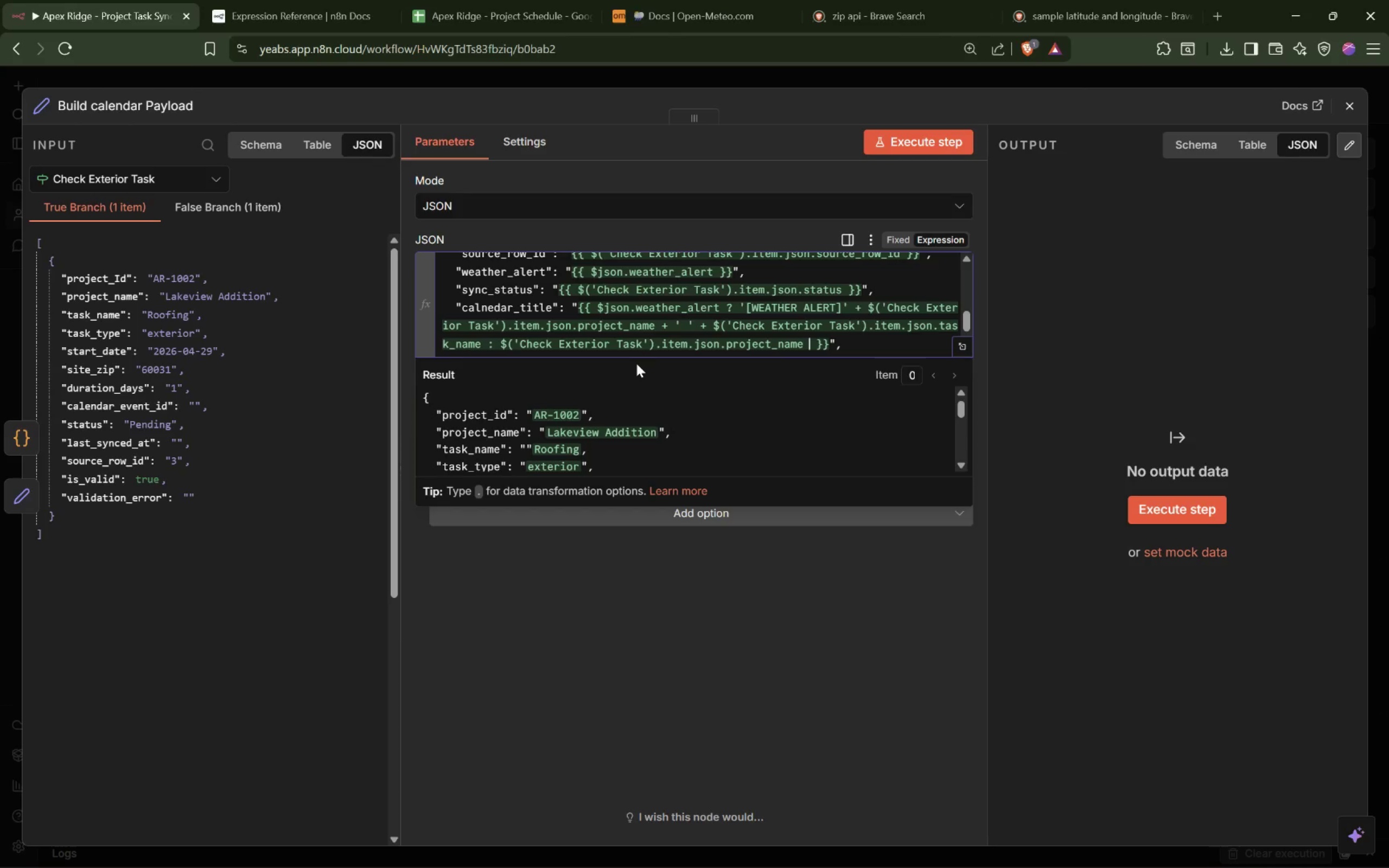 
key(Shift+Equal)
 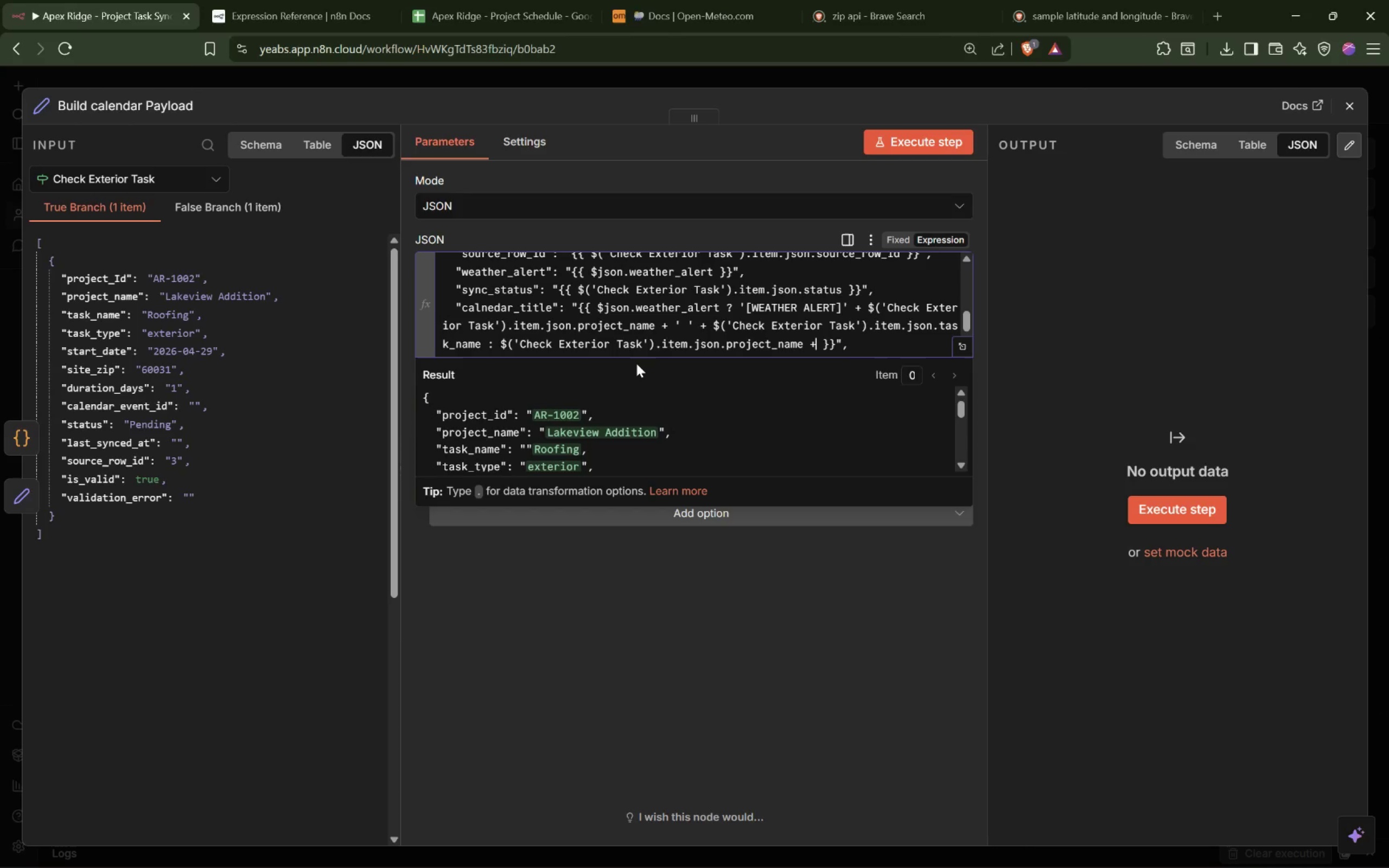 
key(Space)
 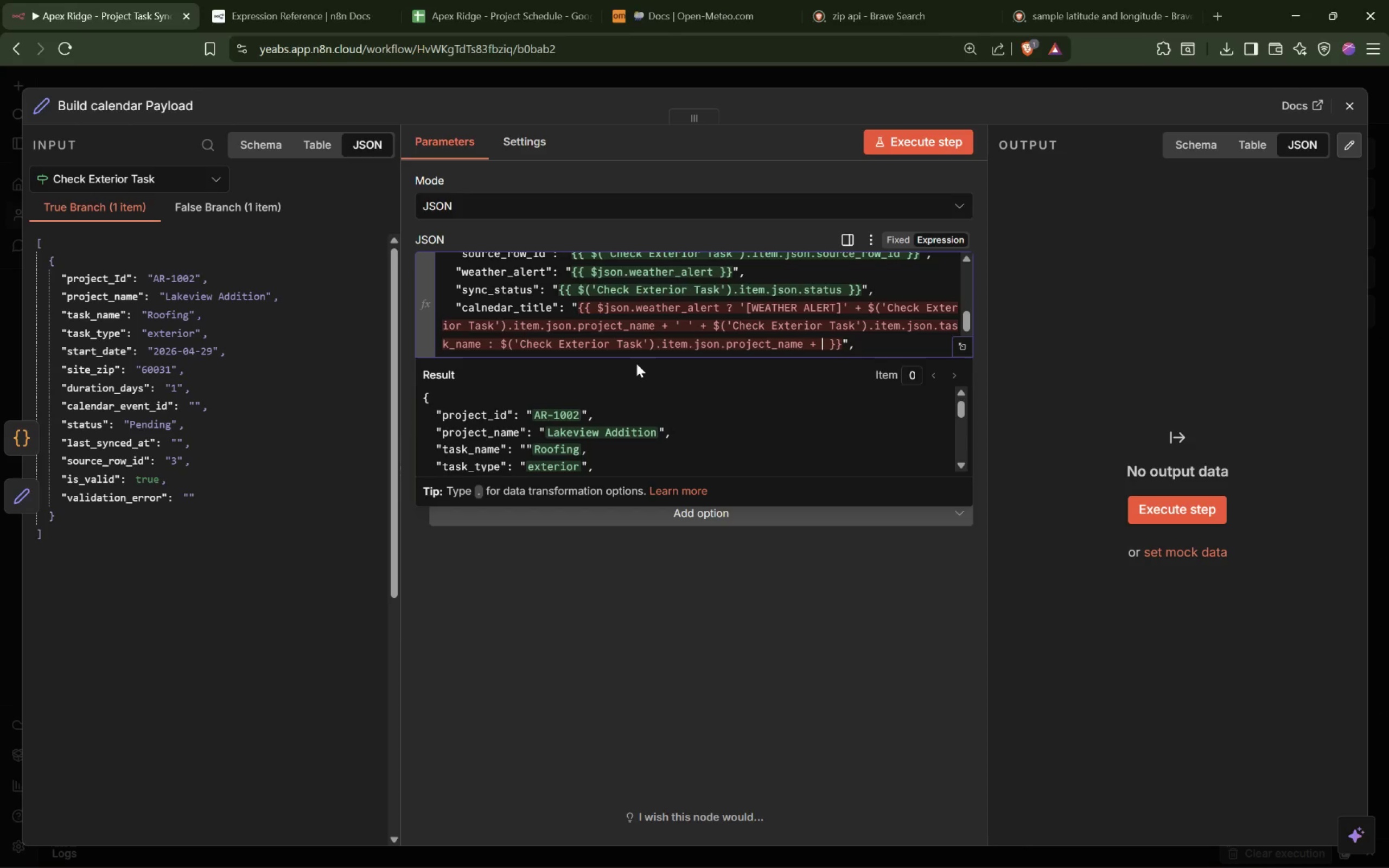 
key(Quote)
 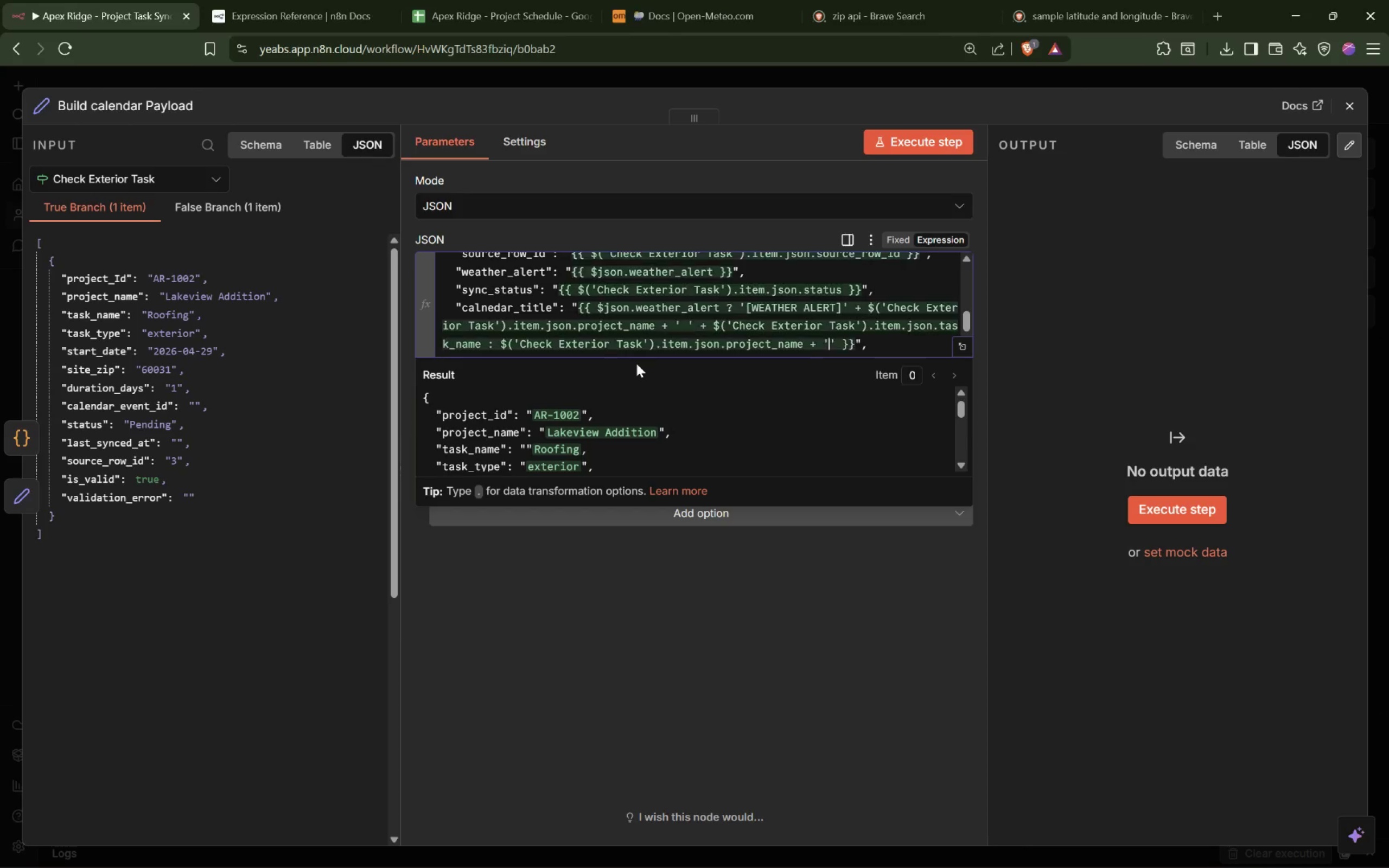 
key(Space)
 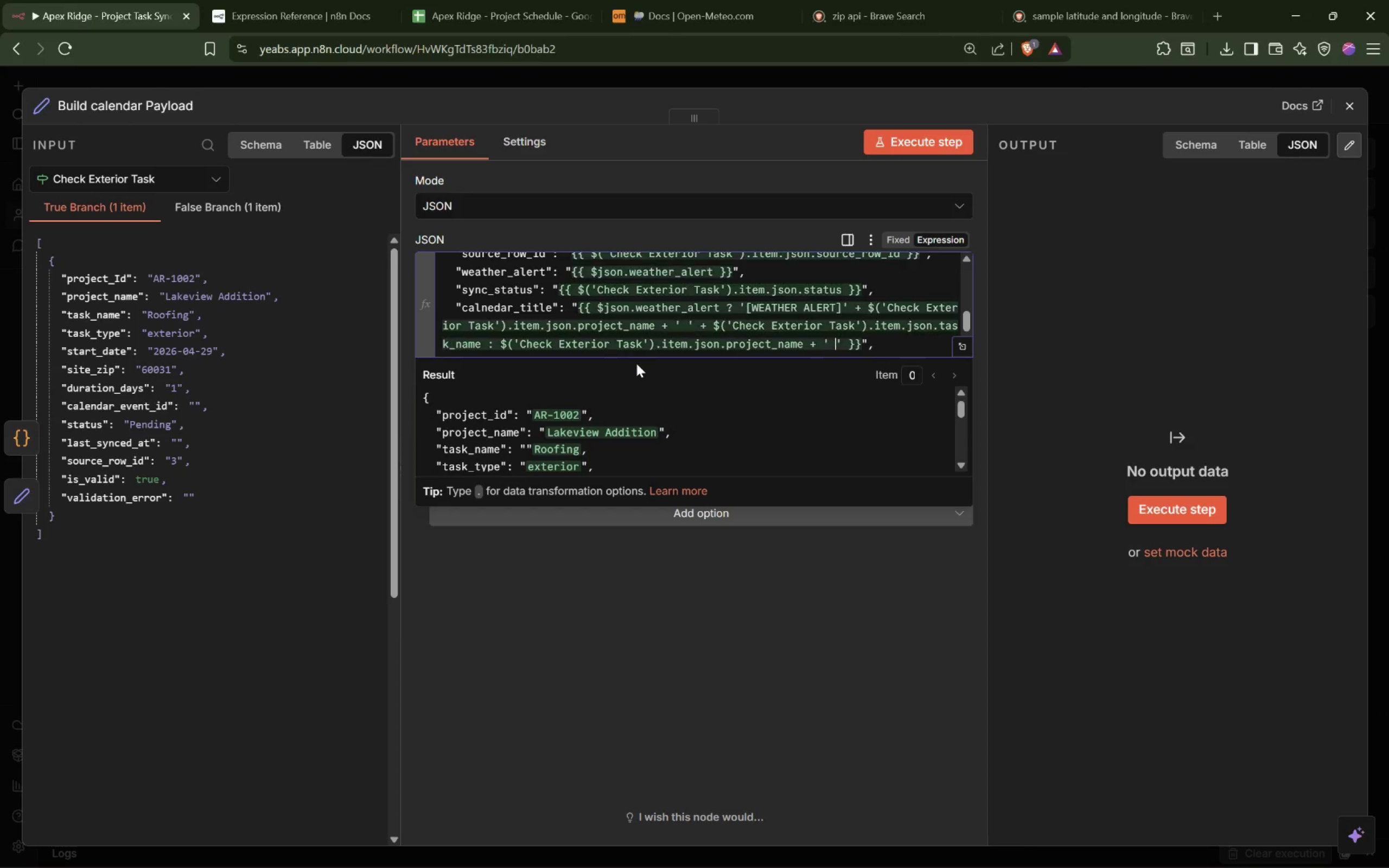 
key(Minus)
 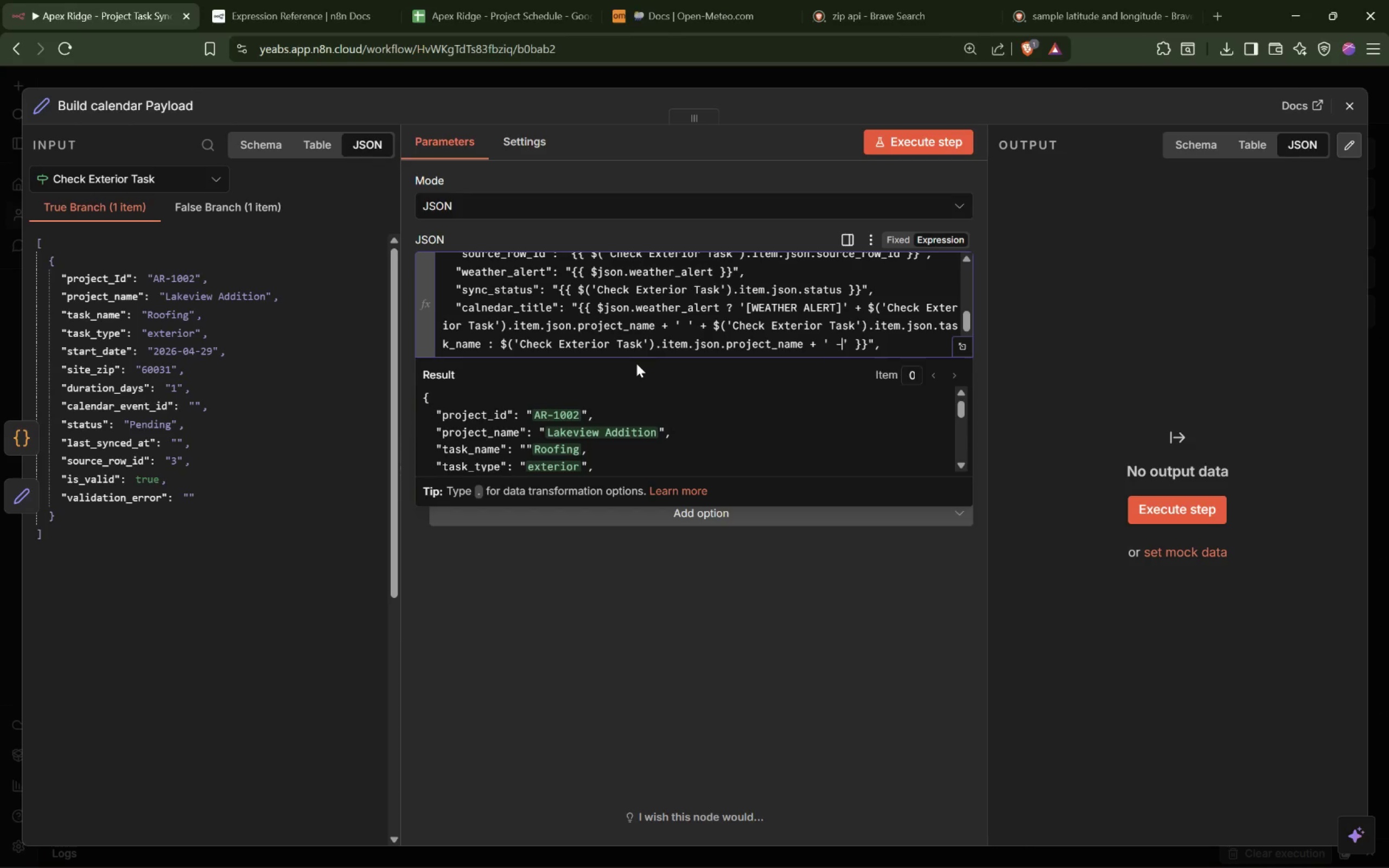 
key(Space)
 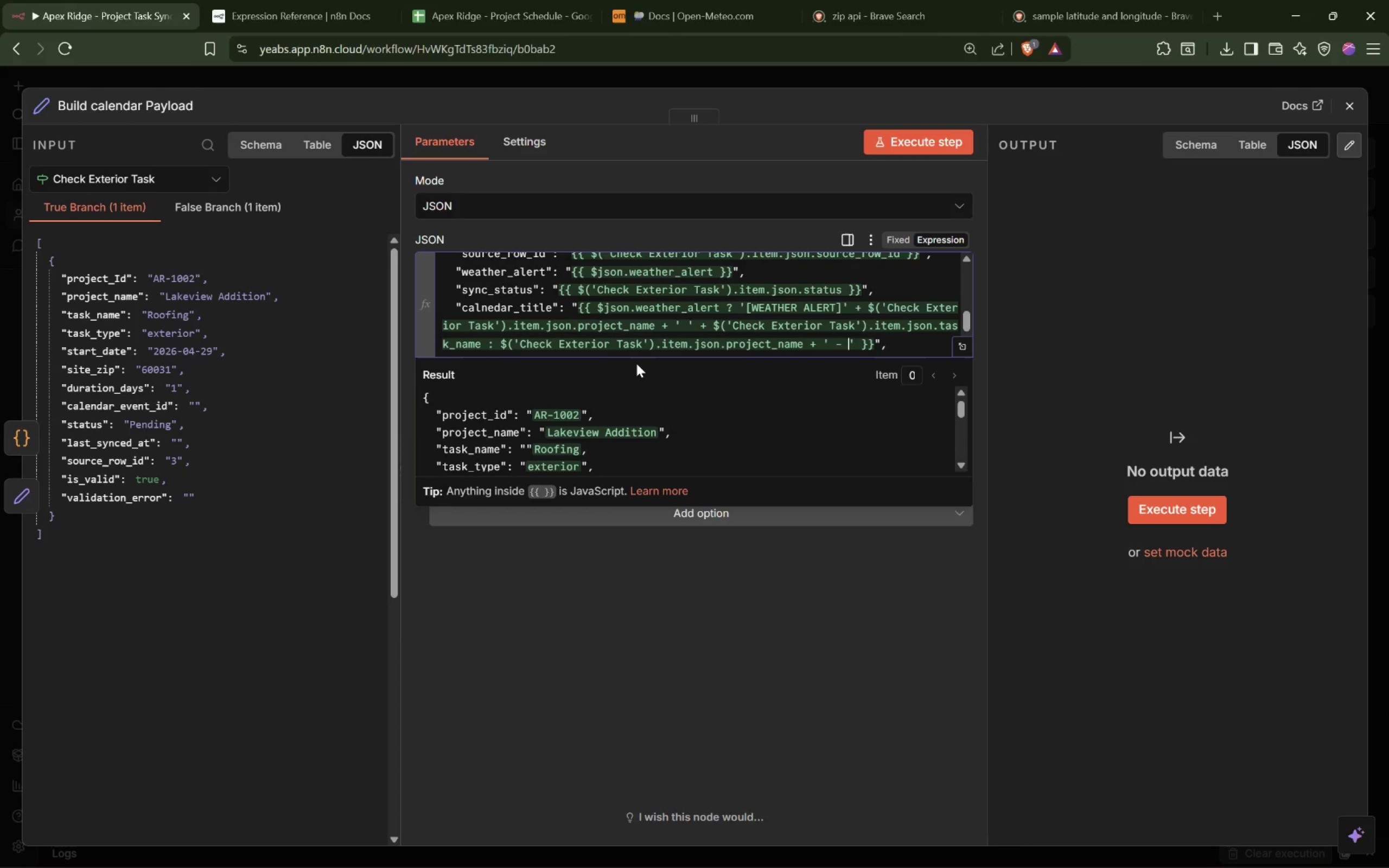 
key(ArrowRight)
 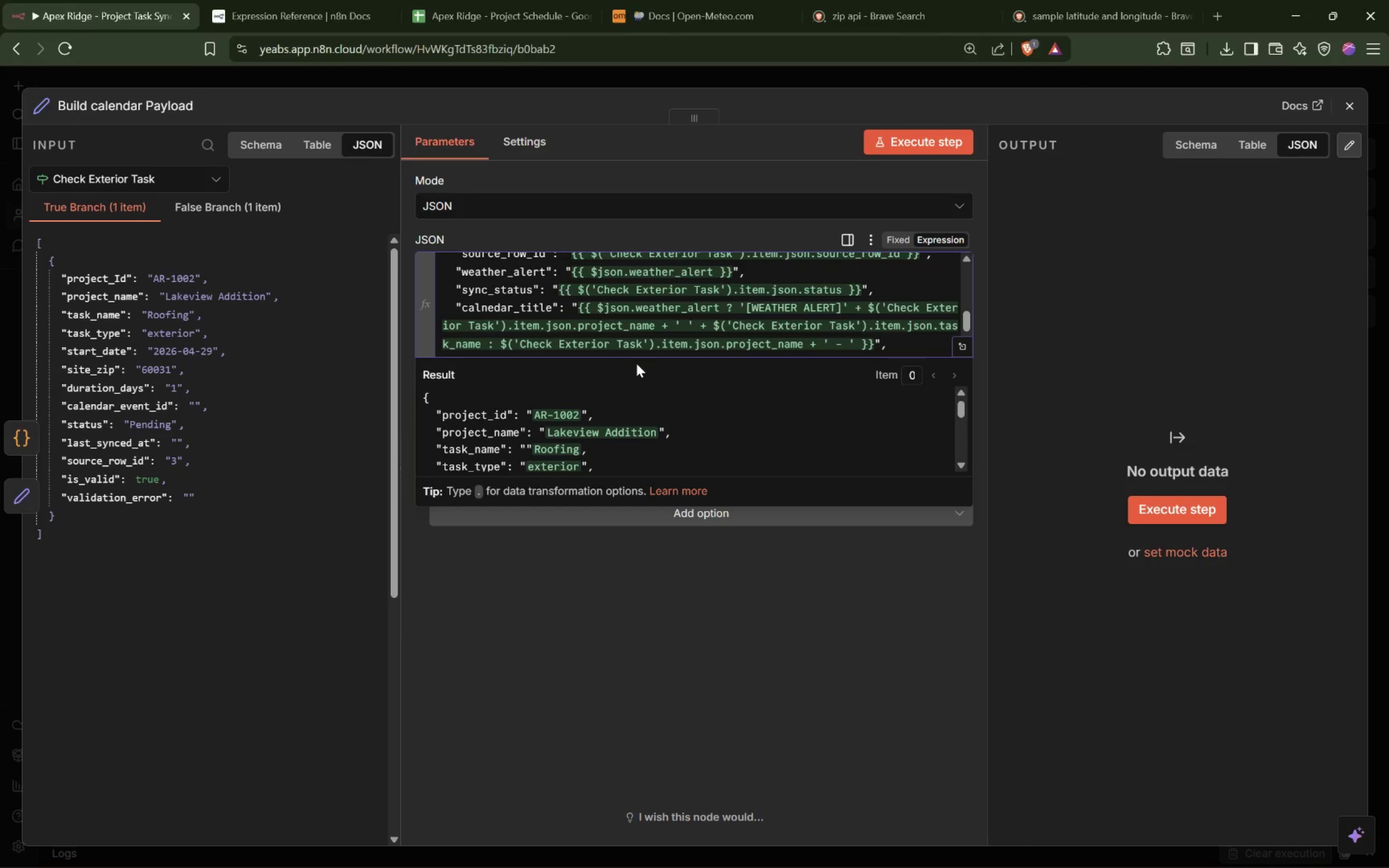 
key(Space)
 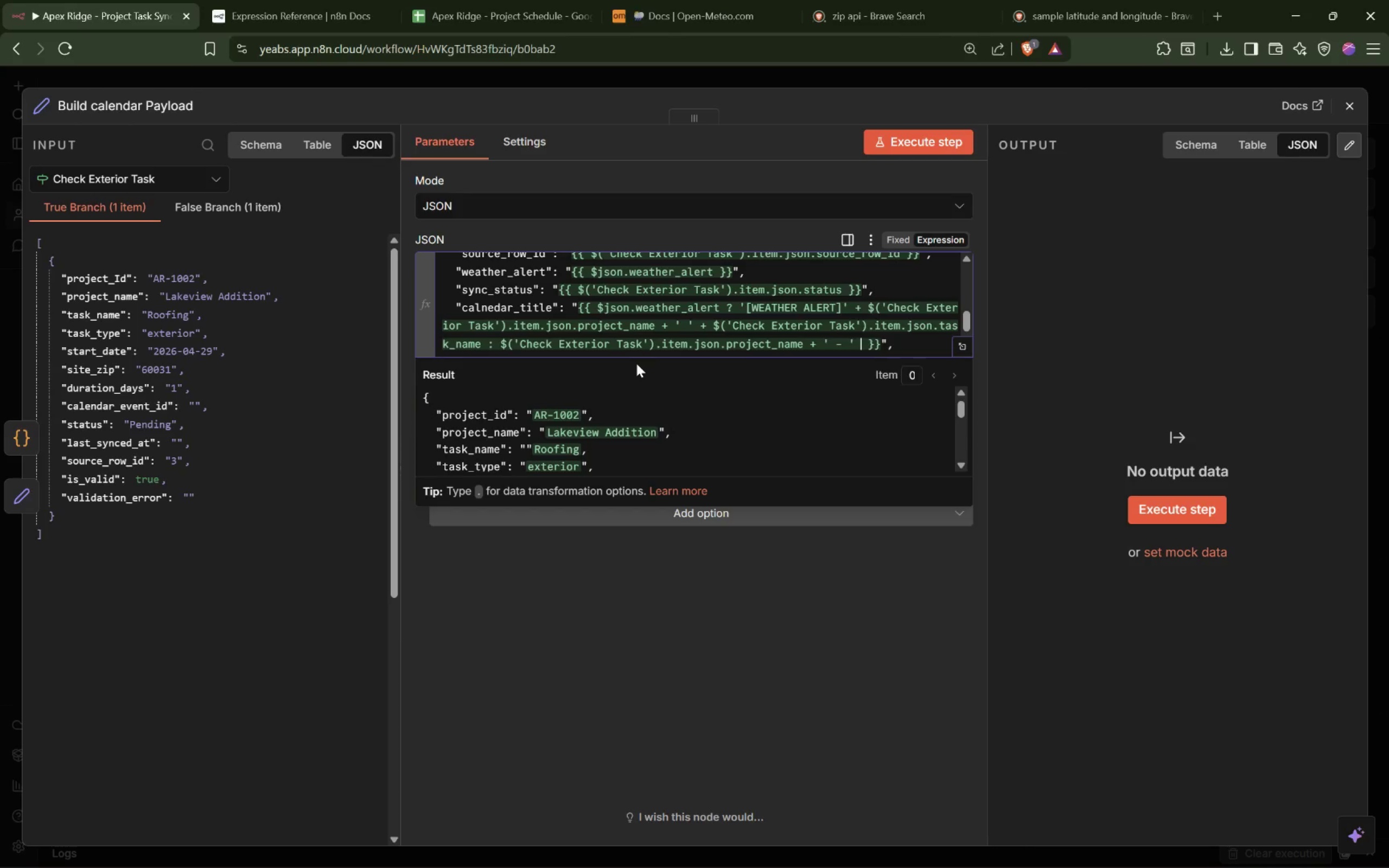 
key(Equal)
 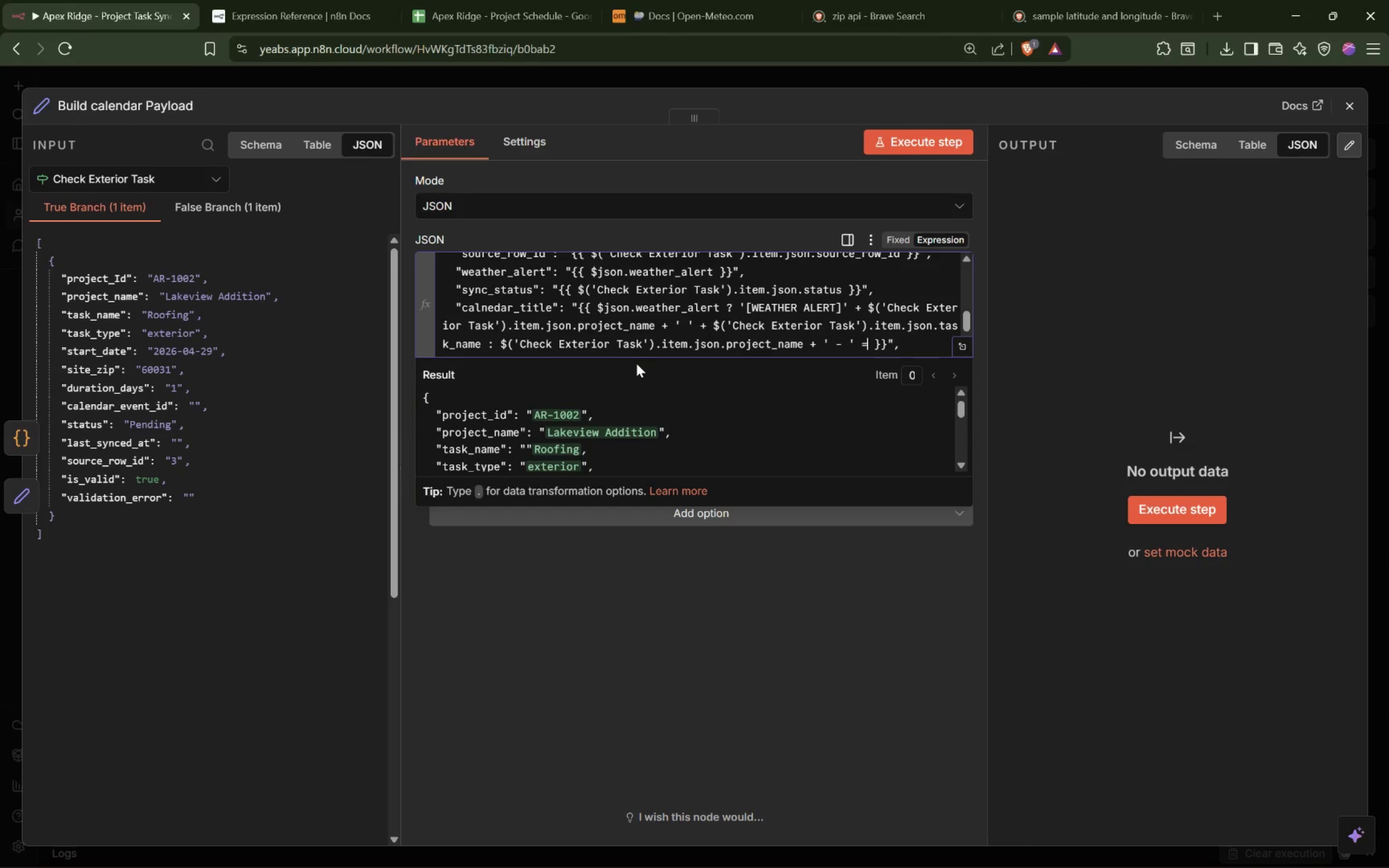 
key(Space)
 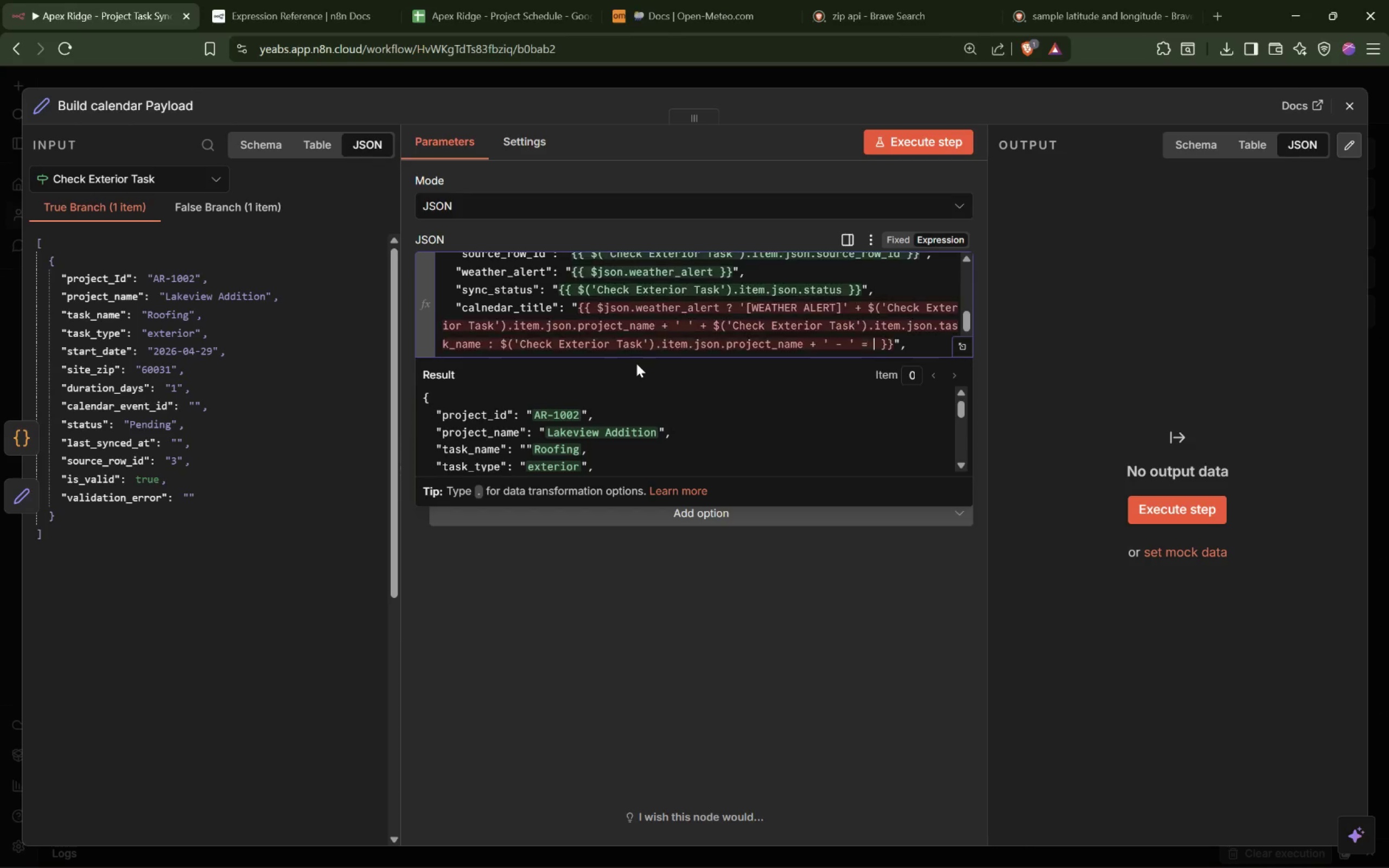 
key(Backspace)
 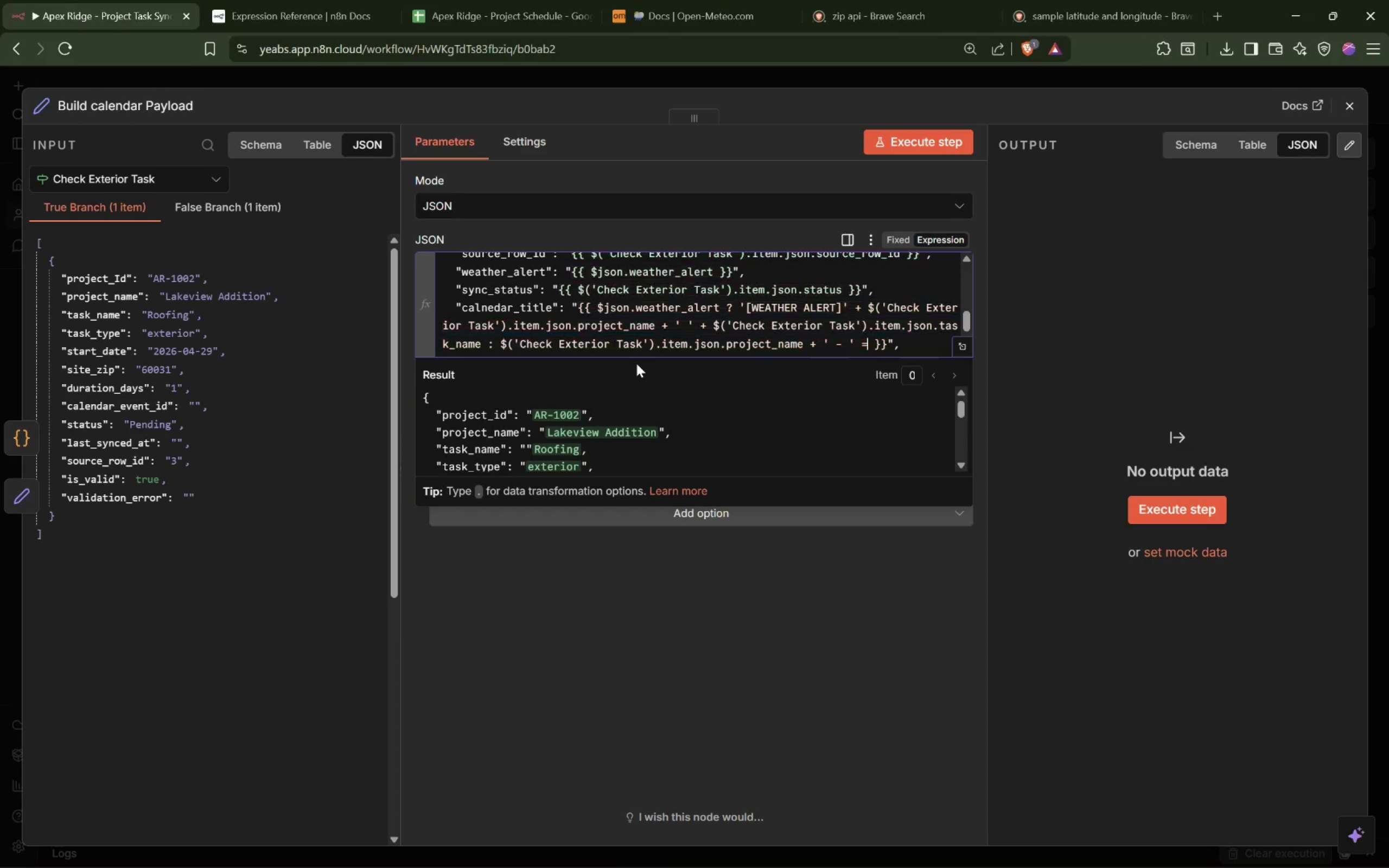 
key(Backspace)
 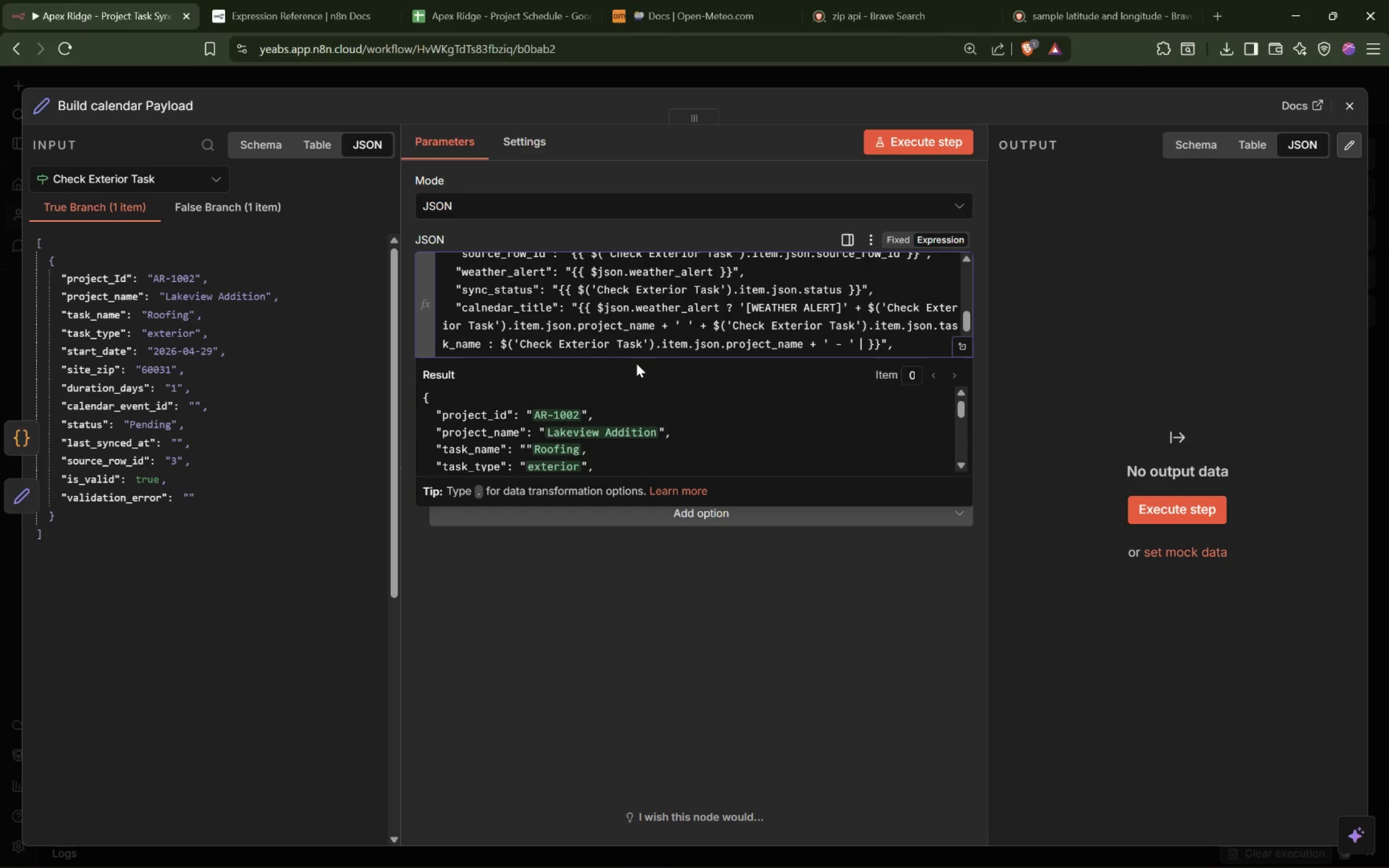 
key(Shift+Equal)
 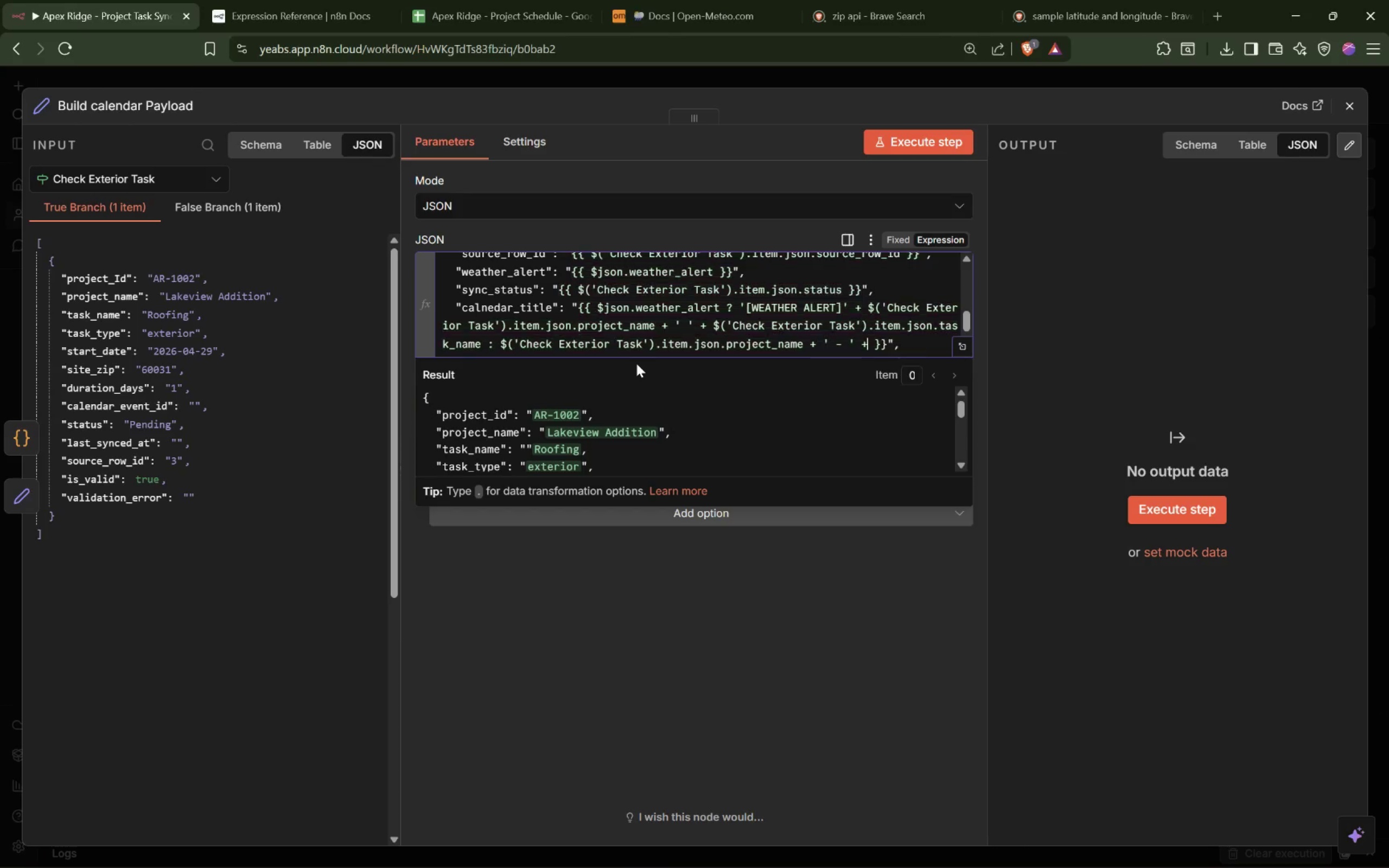 
key(Shift+Space)
 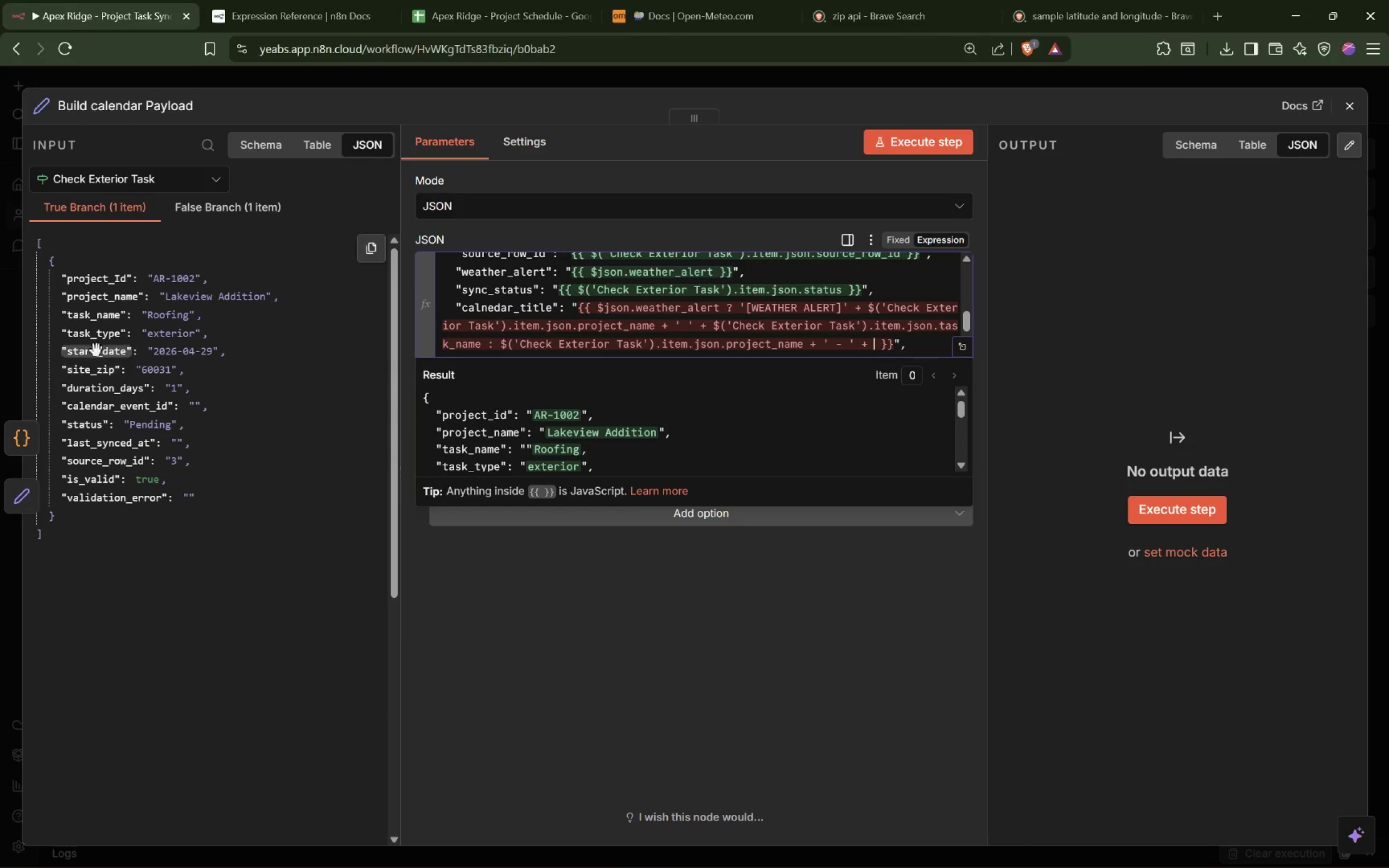 
left_click_drag(start_coordinate=[105, 318], to_coordinate=[878, 351])
 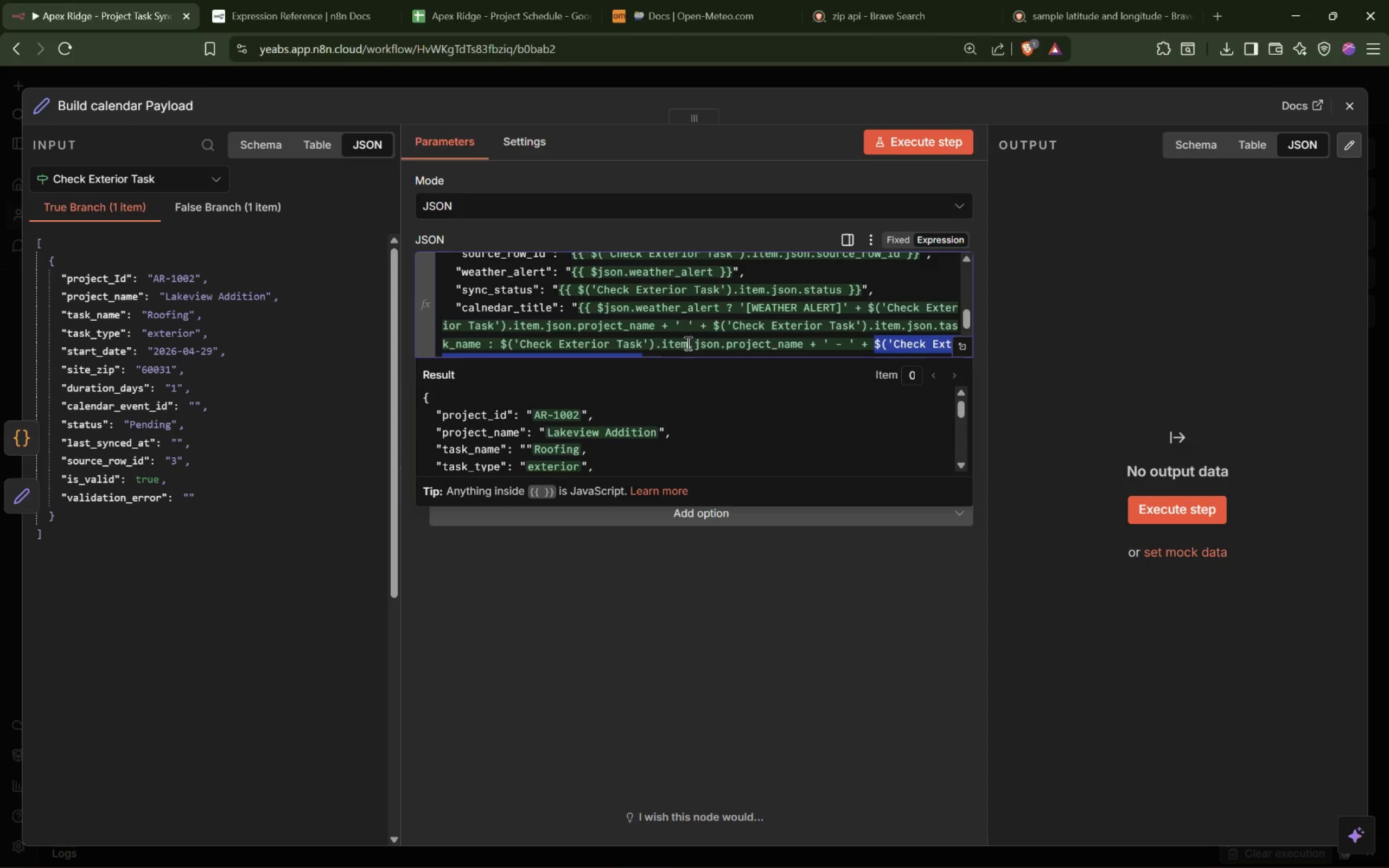 
scroll: coordinate [697, 306], scroll_direction: down, amount: 6.0
 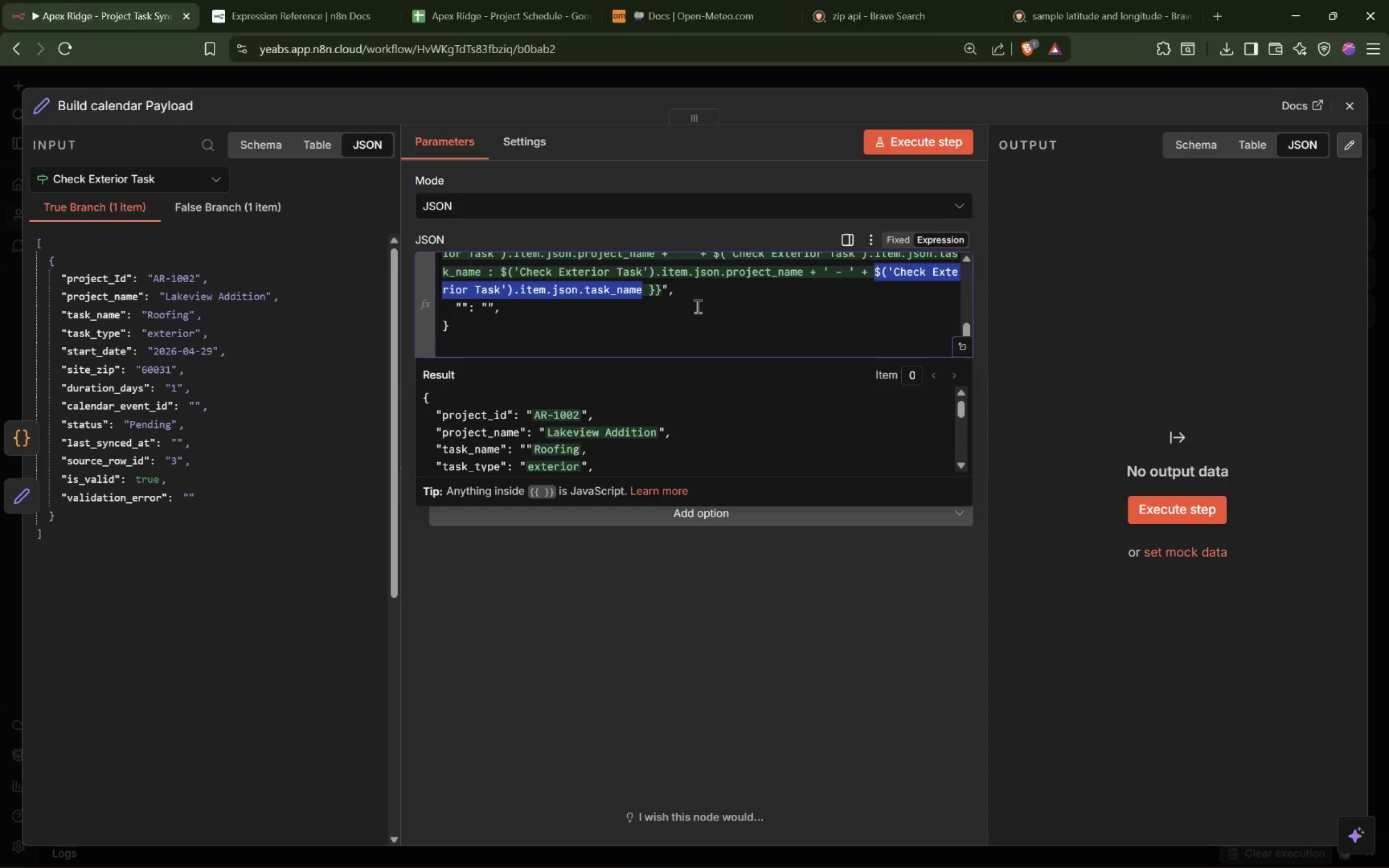 
wait(6.61)
 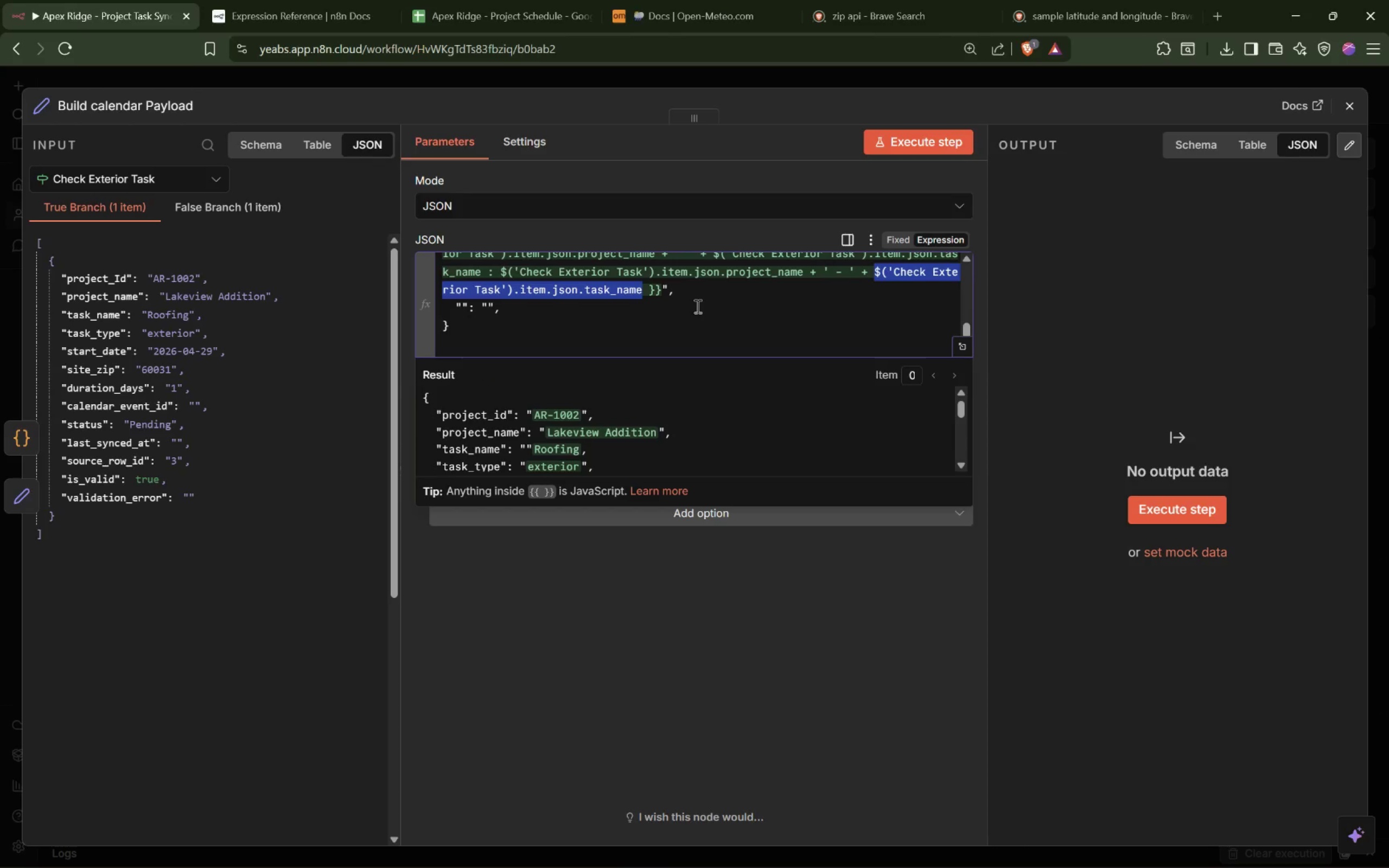 
scroll: coordinate [633, 297], scroll_direction: down, amount: 1.0
 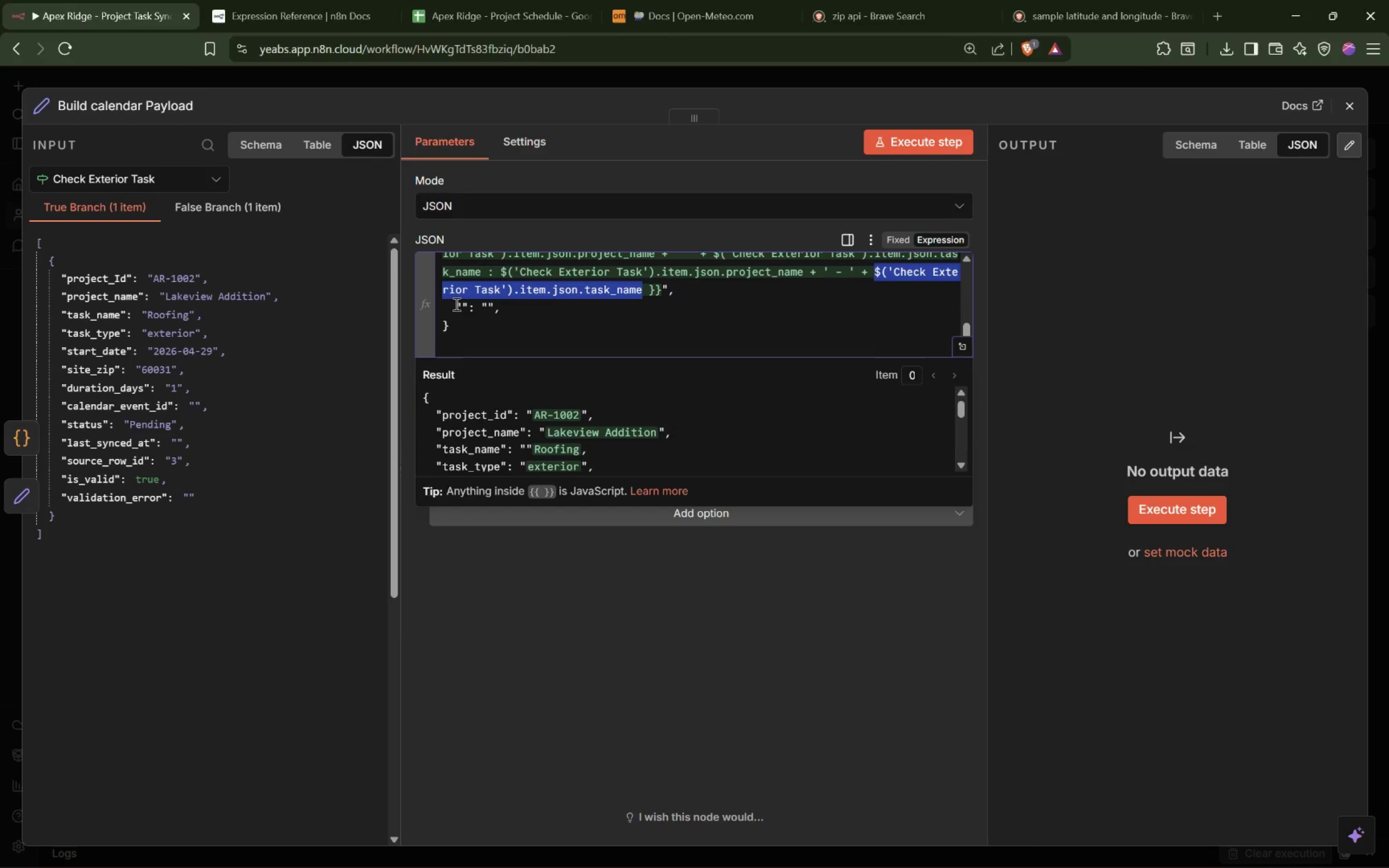 
left_click([462, 302])
 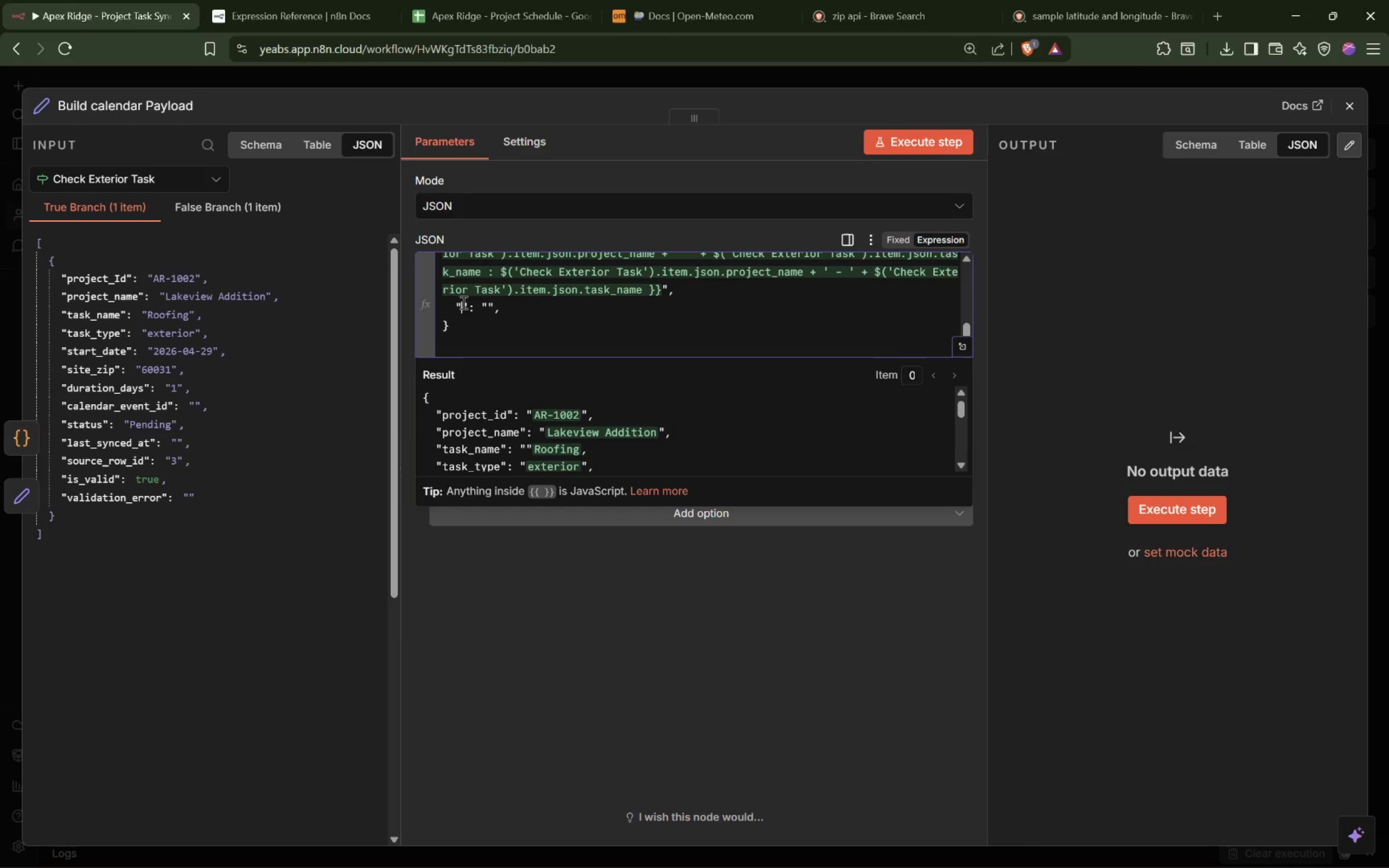 
type(caln)
key(Backspace)
type(endar_description)
 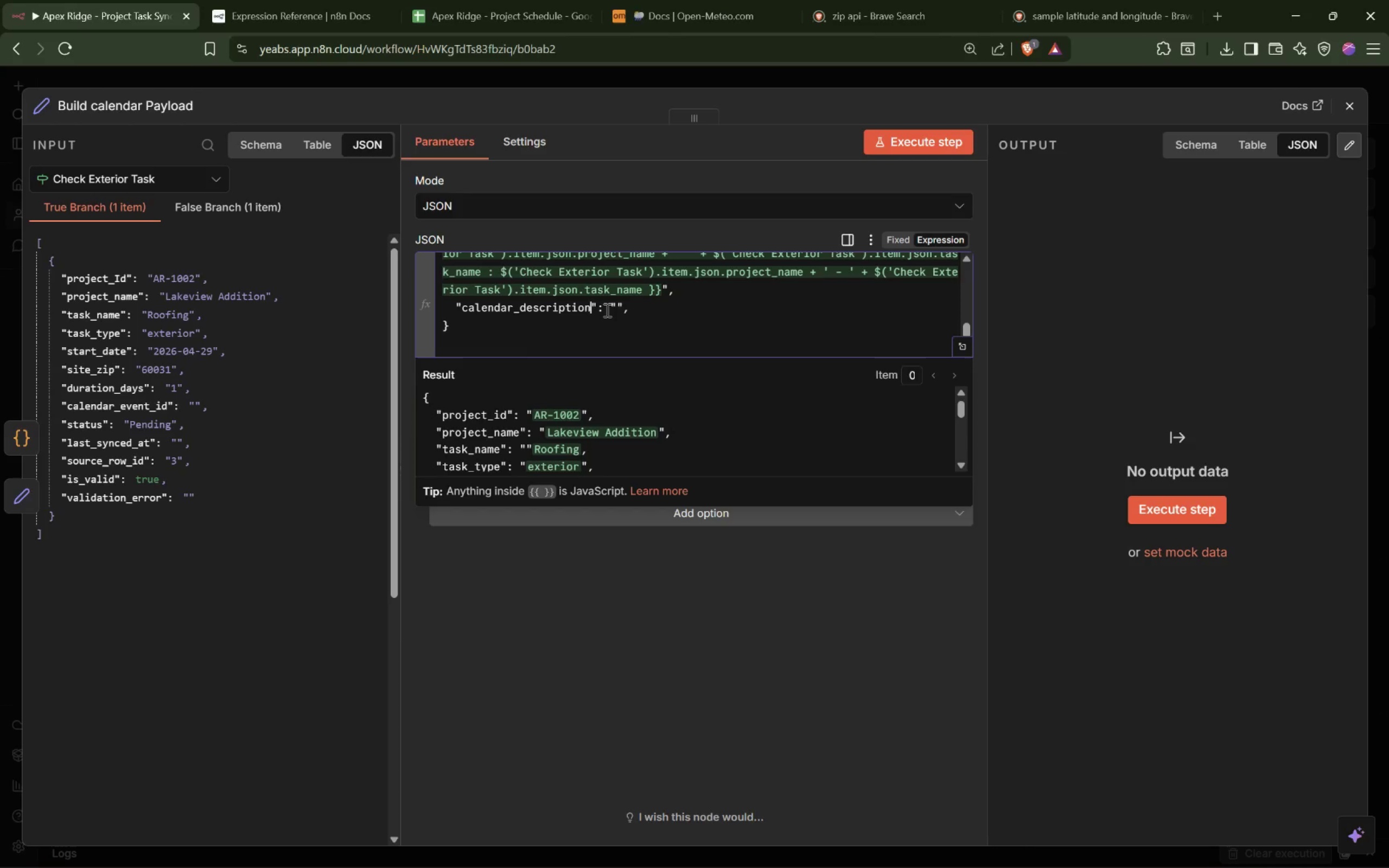 
wait(5.75)
 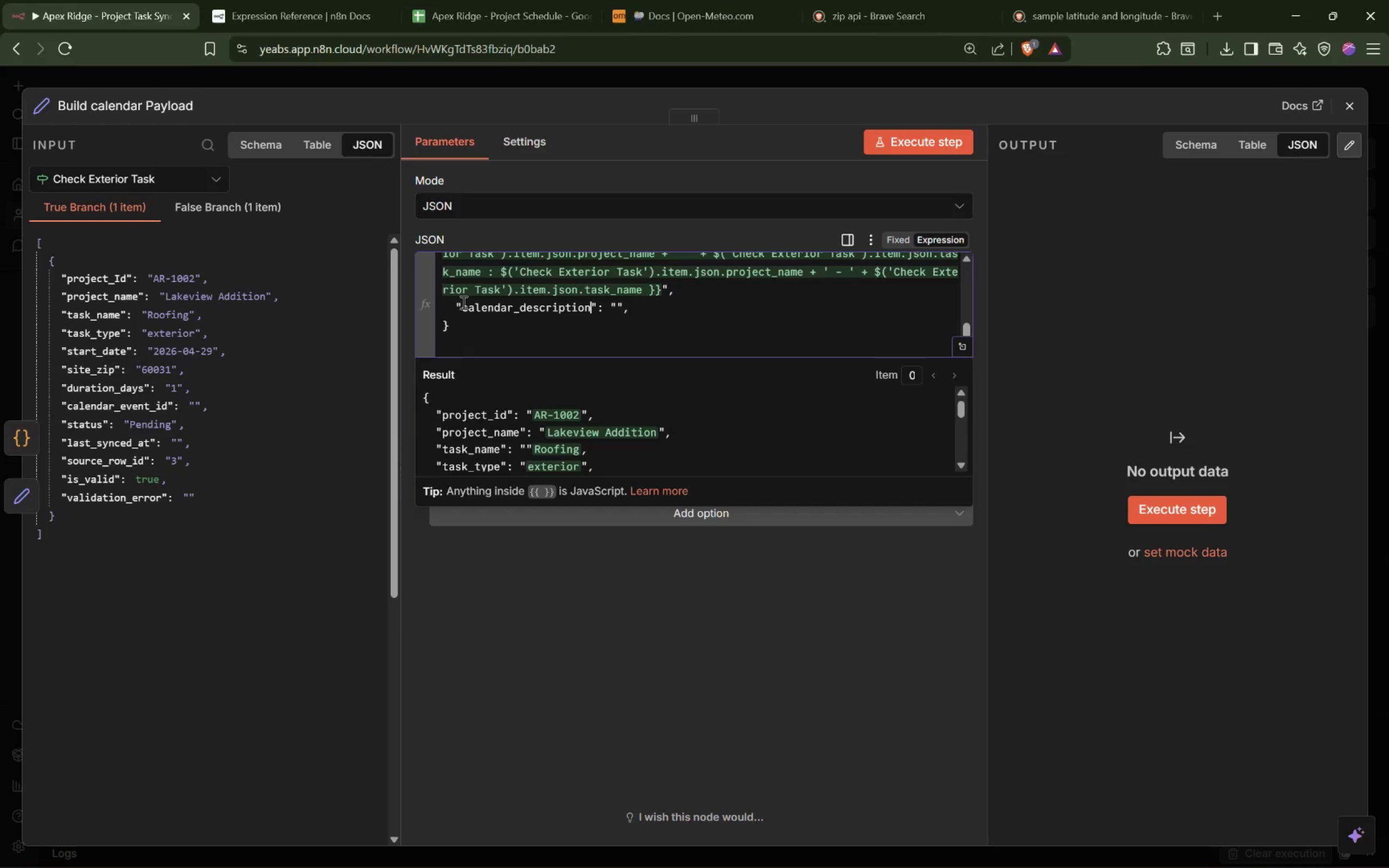 
left_click([619, 306])
 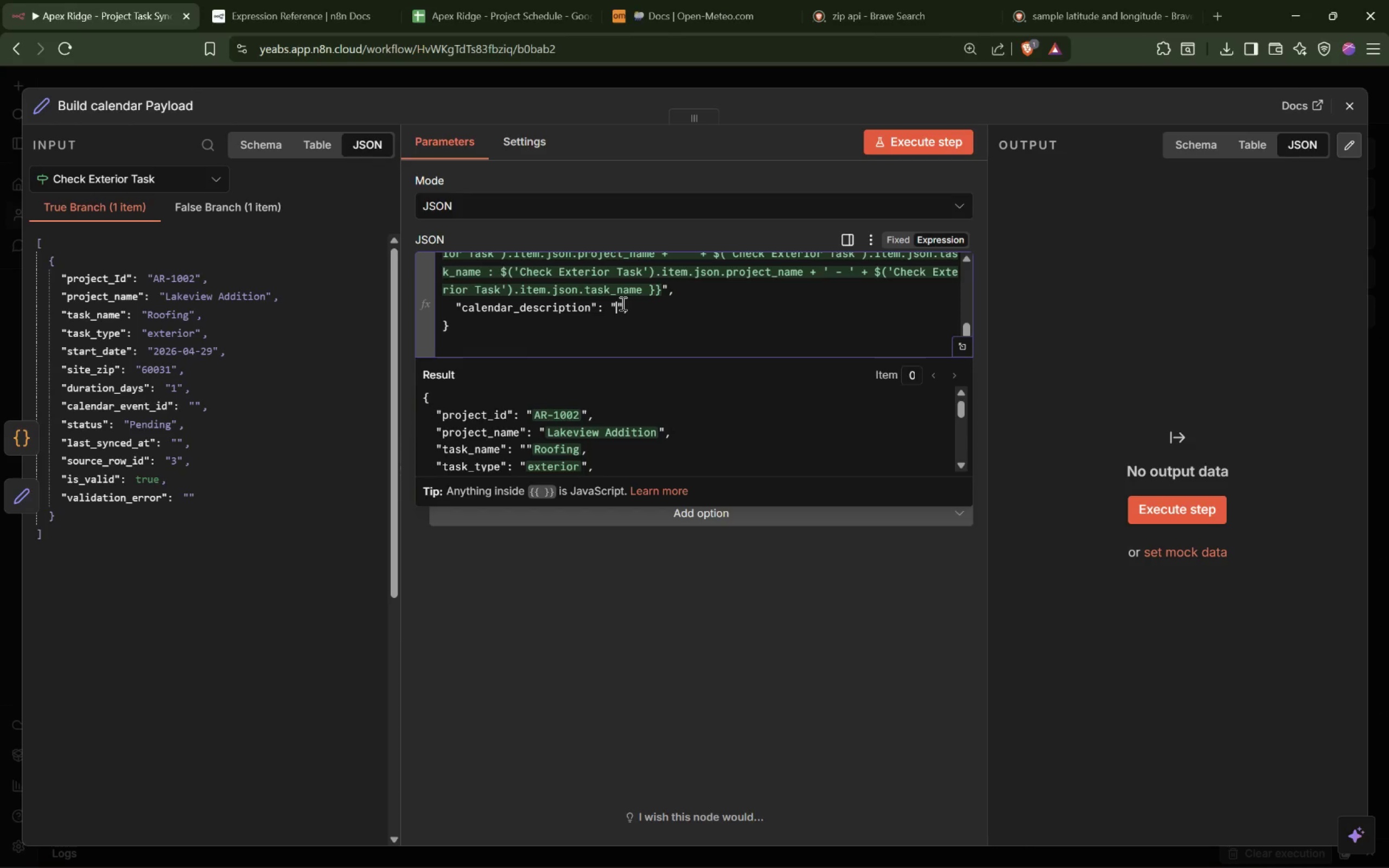 
key(Shift+BracketLeft)
 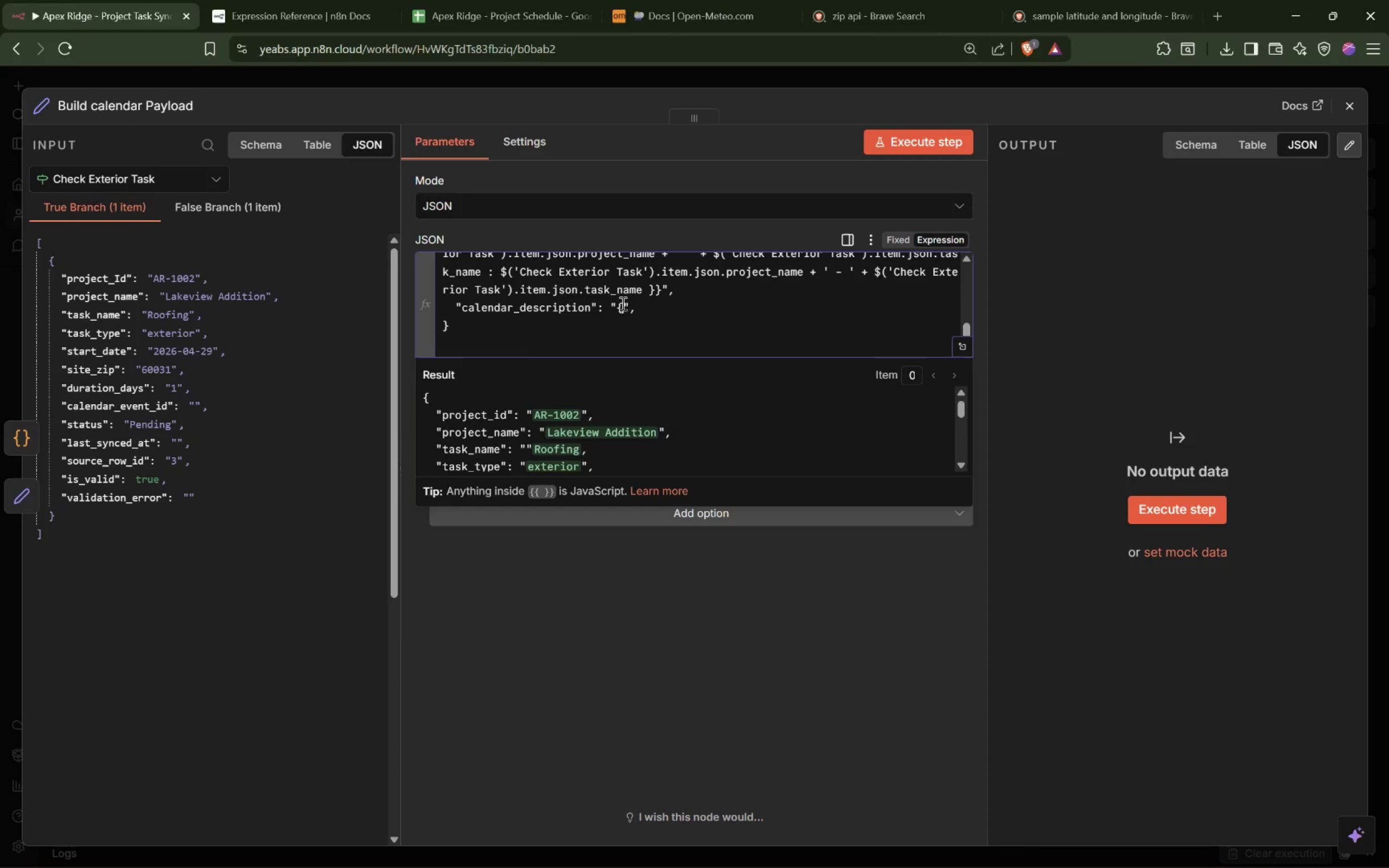 
key(Shift+BracketLeft)
 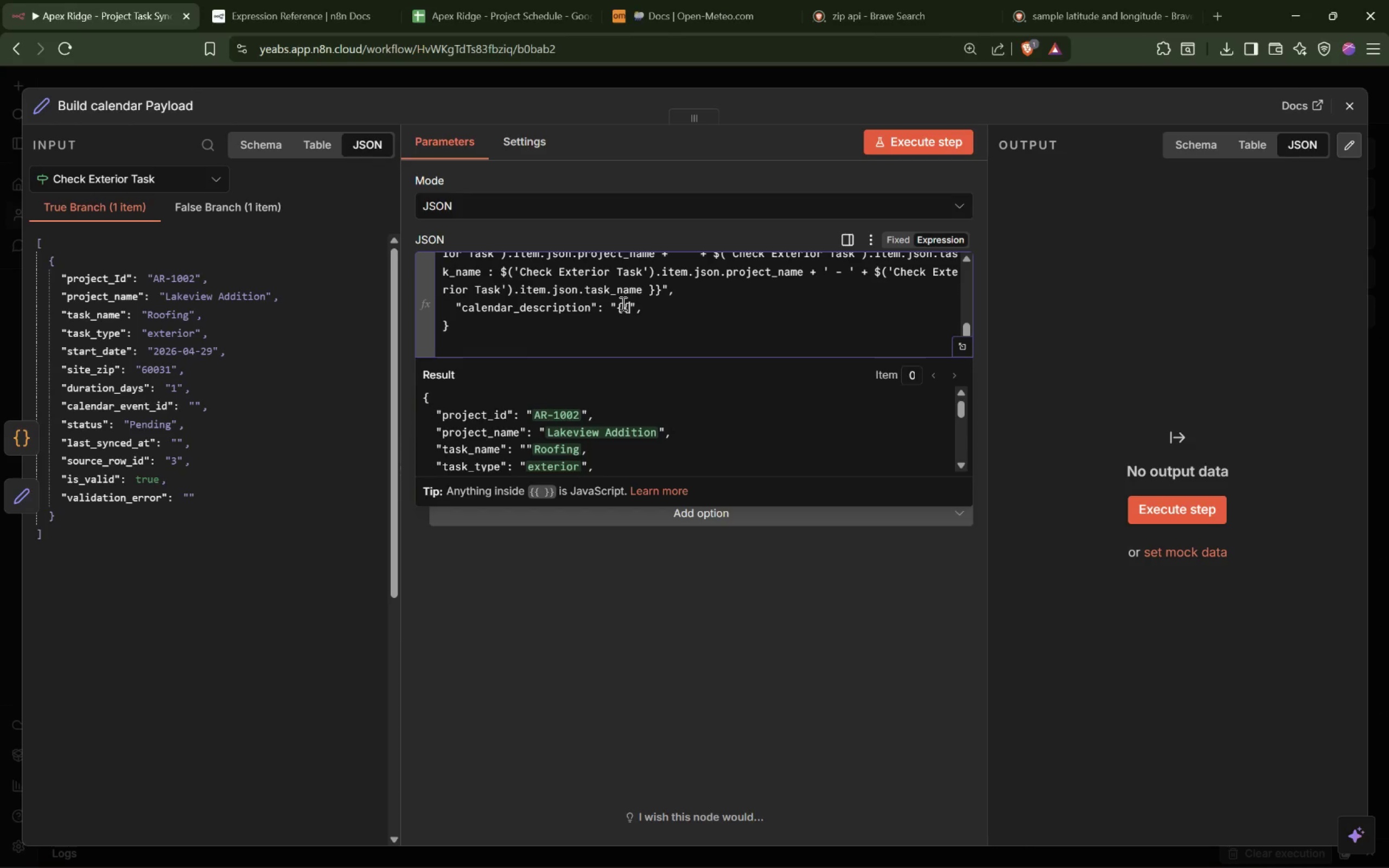 
key(Shift+BracketRight)
 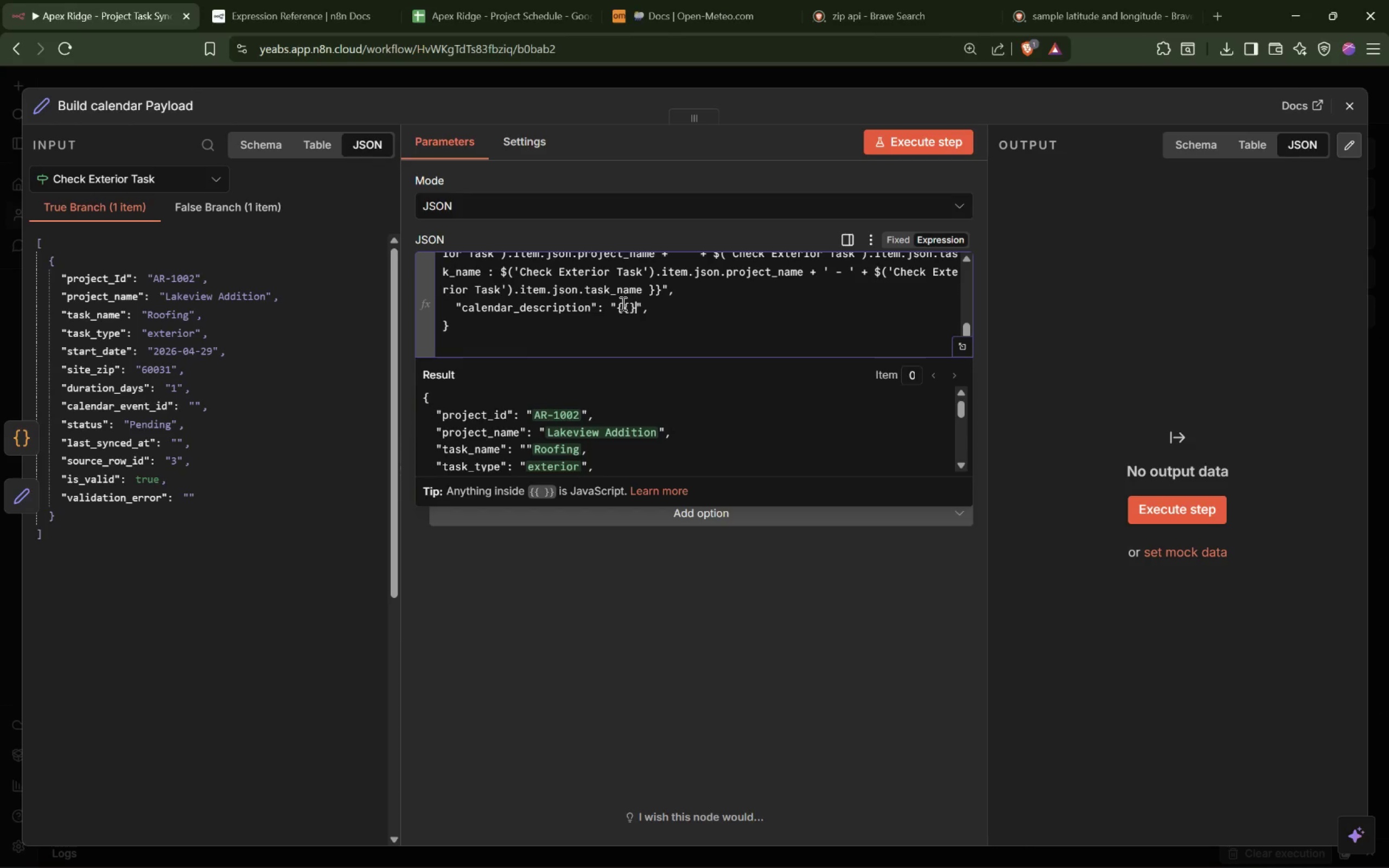 
key(Shift+BracketRight)
 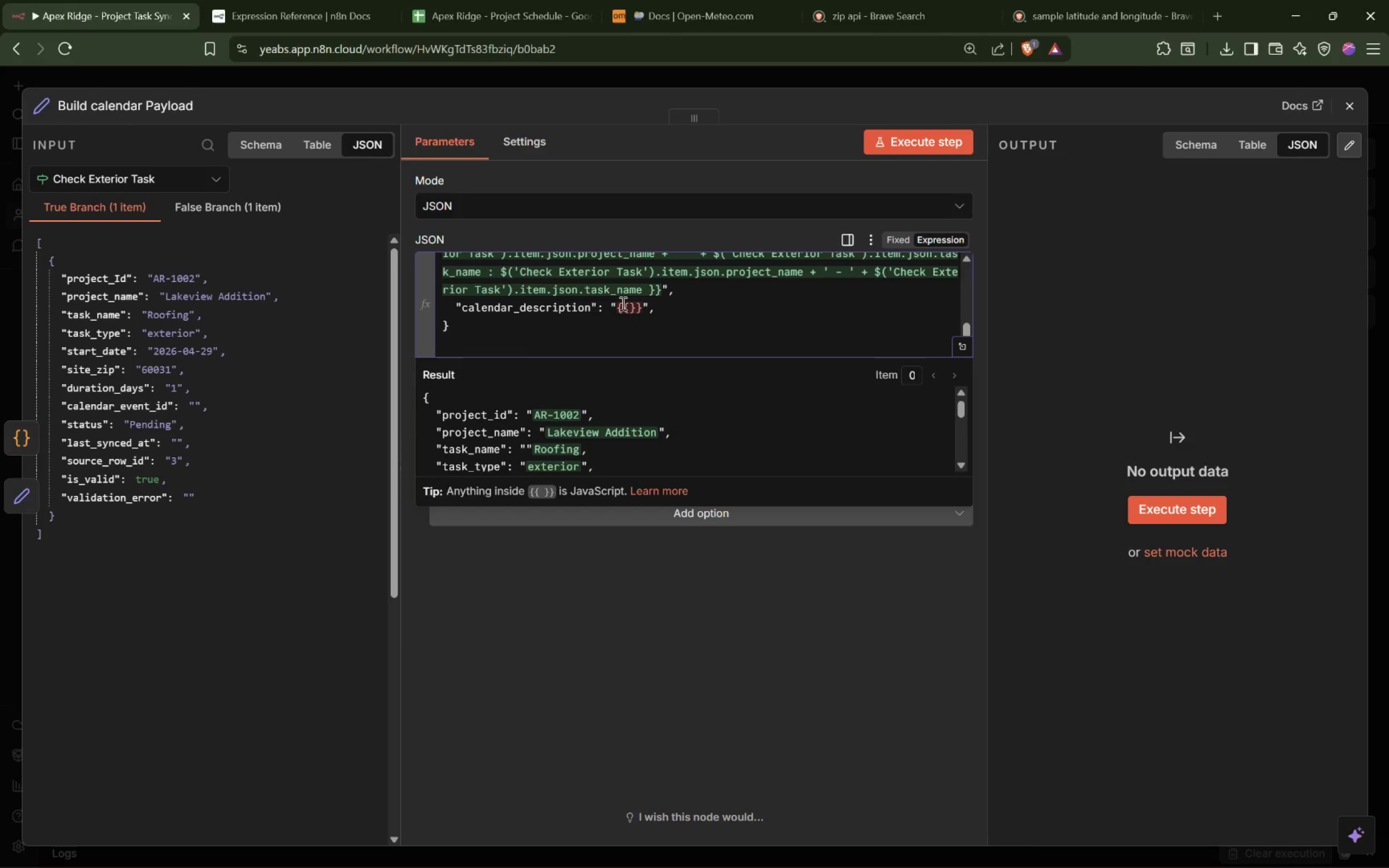 
key(ArrowDown)
 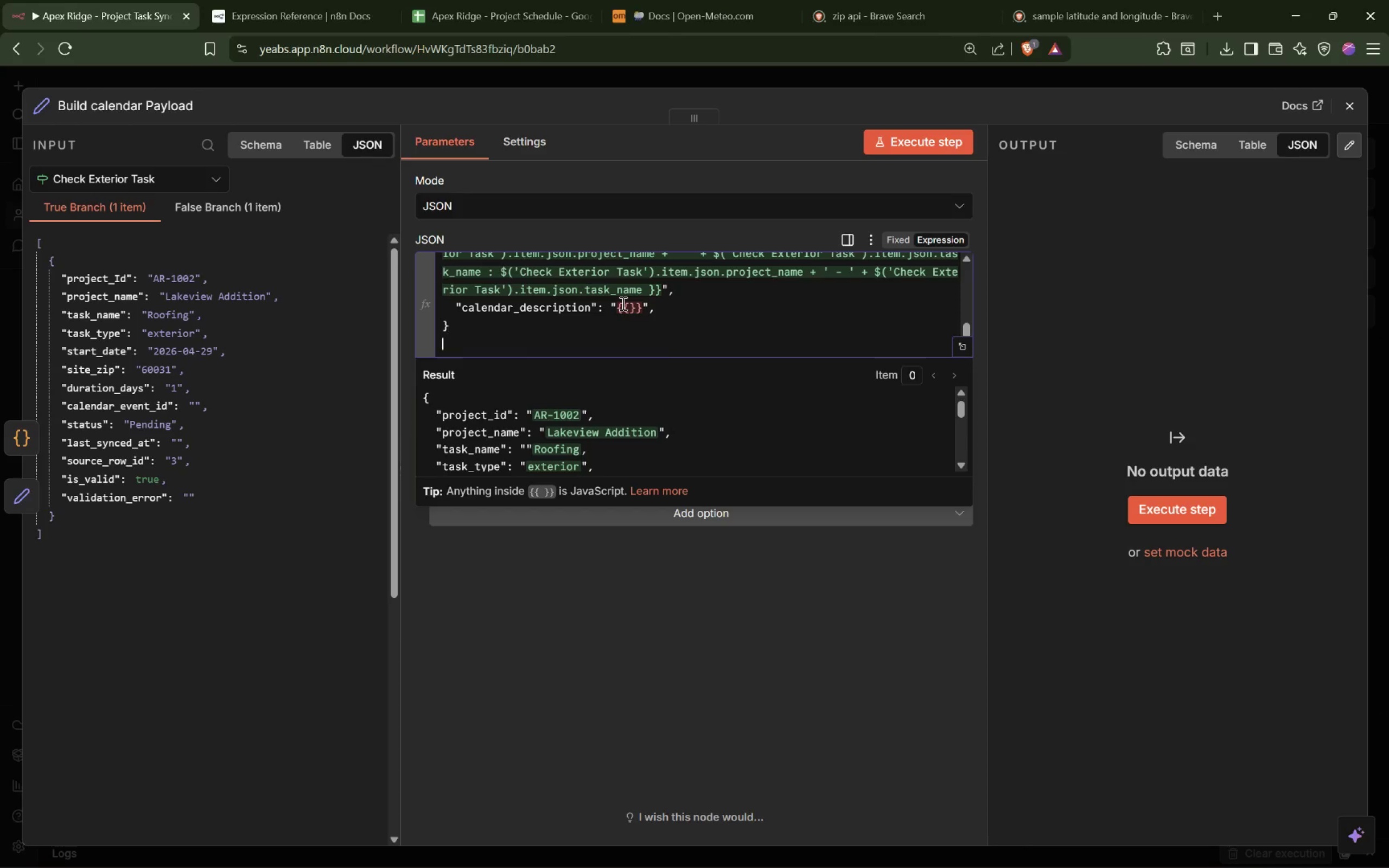 
key(ArrowDown)
 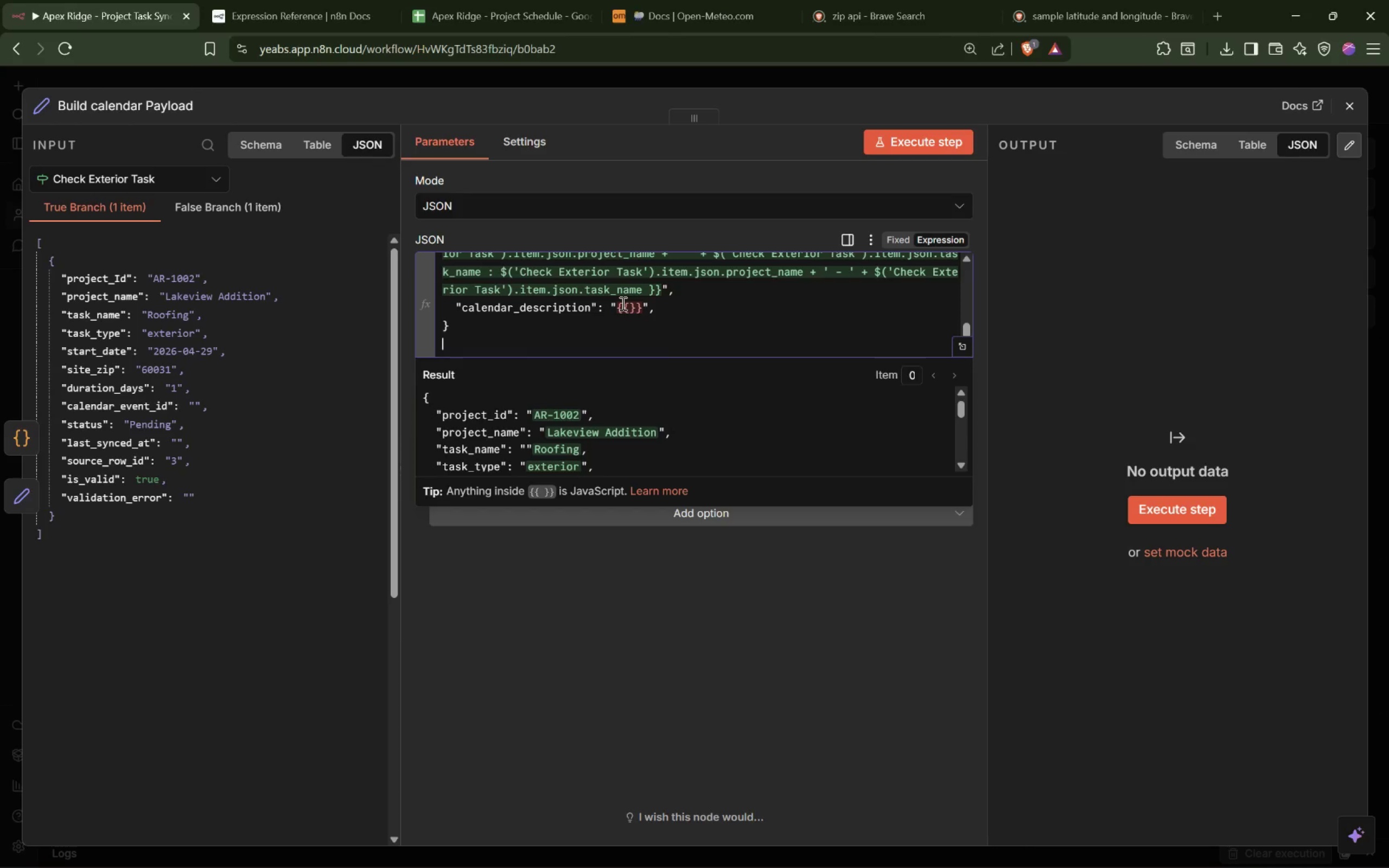 
key(ArrowDown)
 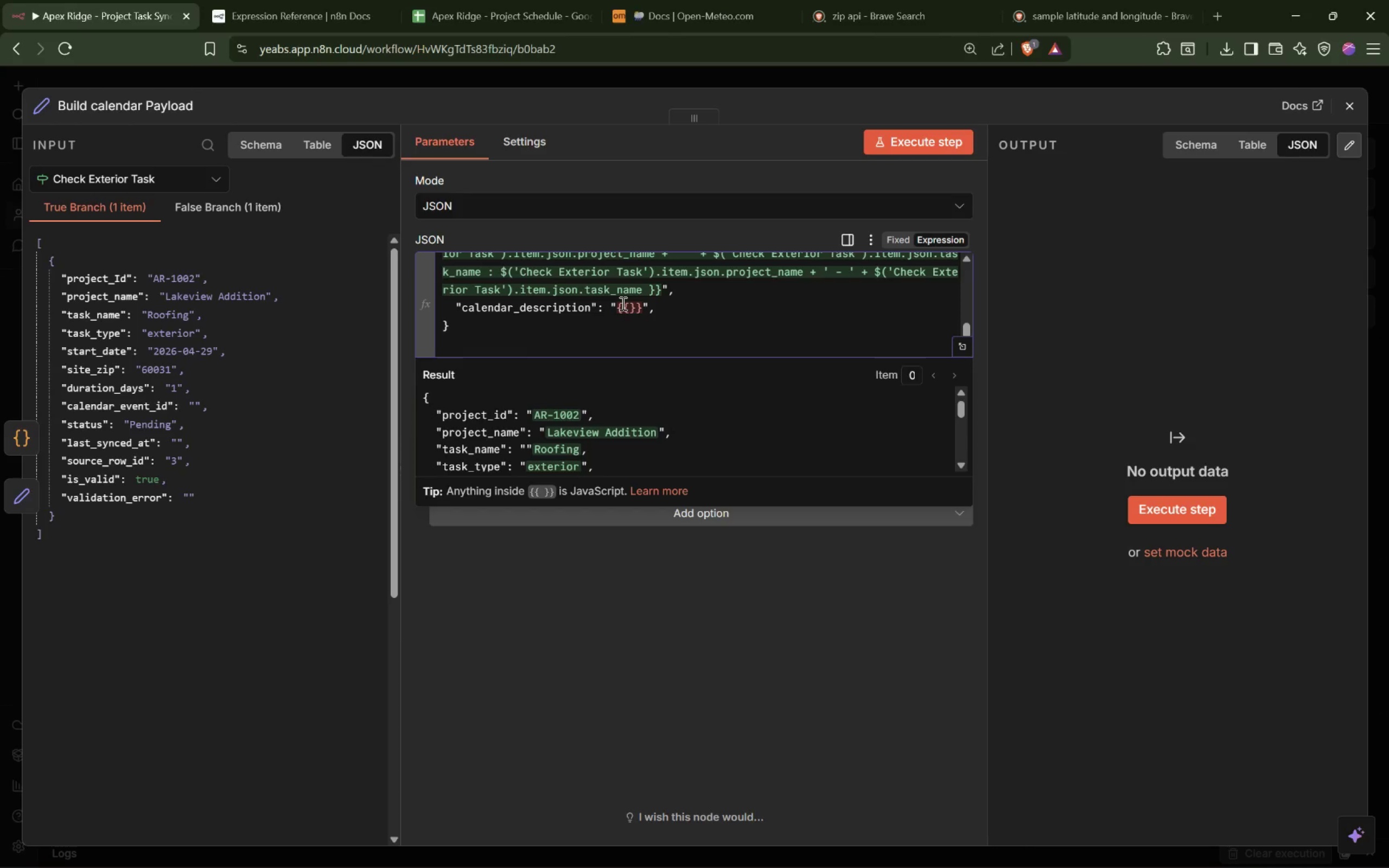 
key(ArrowUp)
 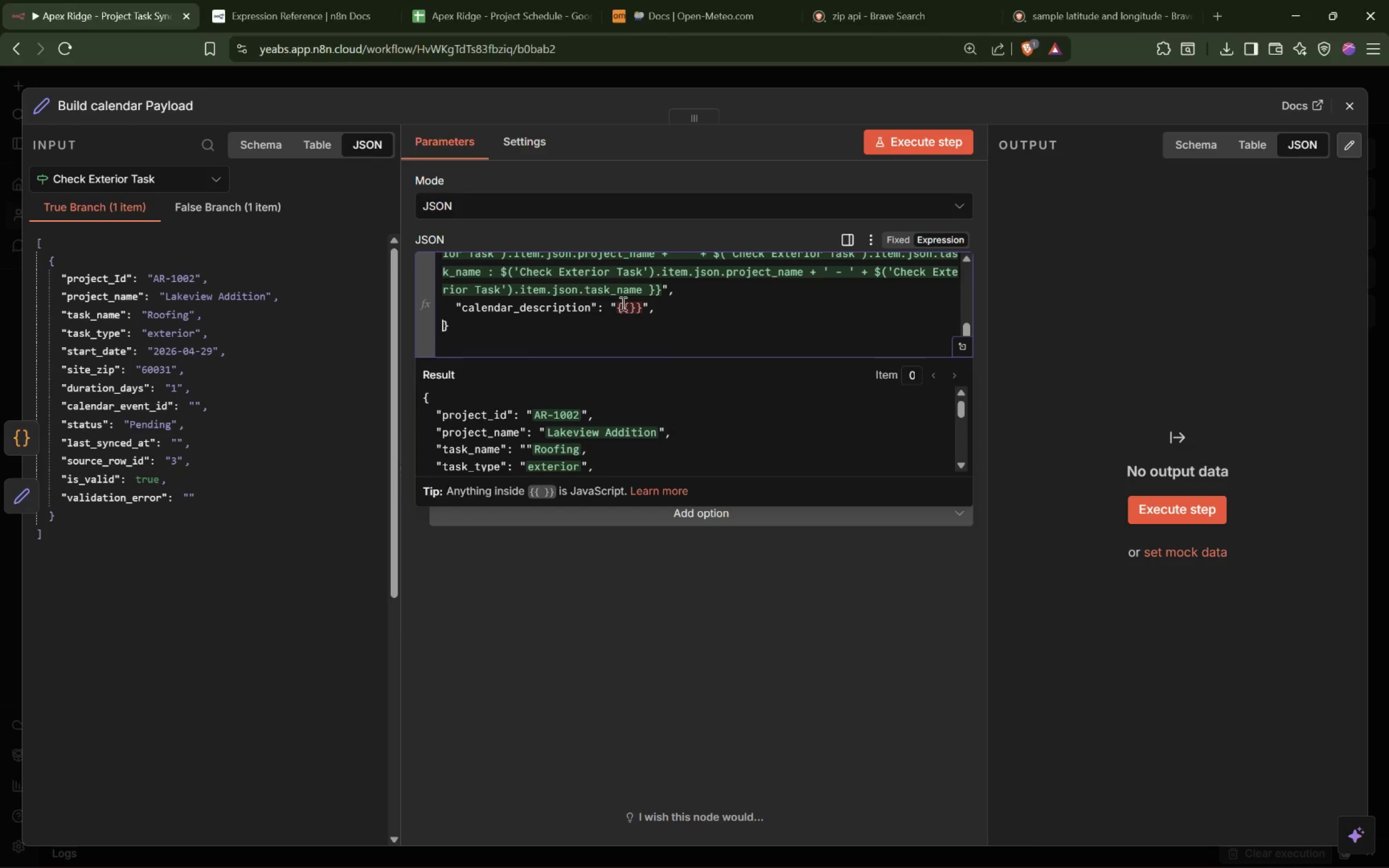 
key(ArrowUp)
 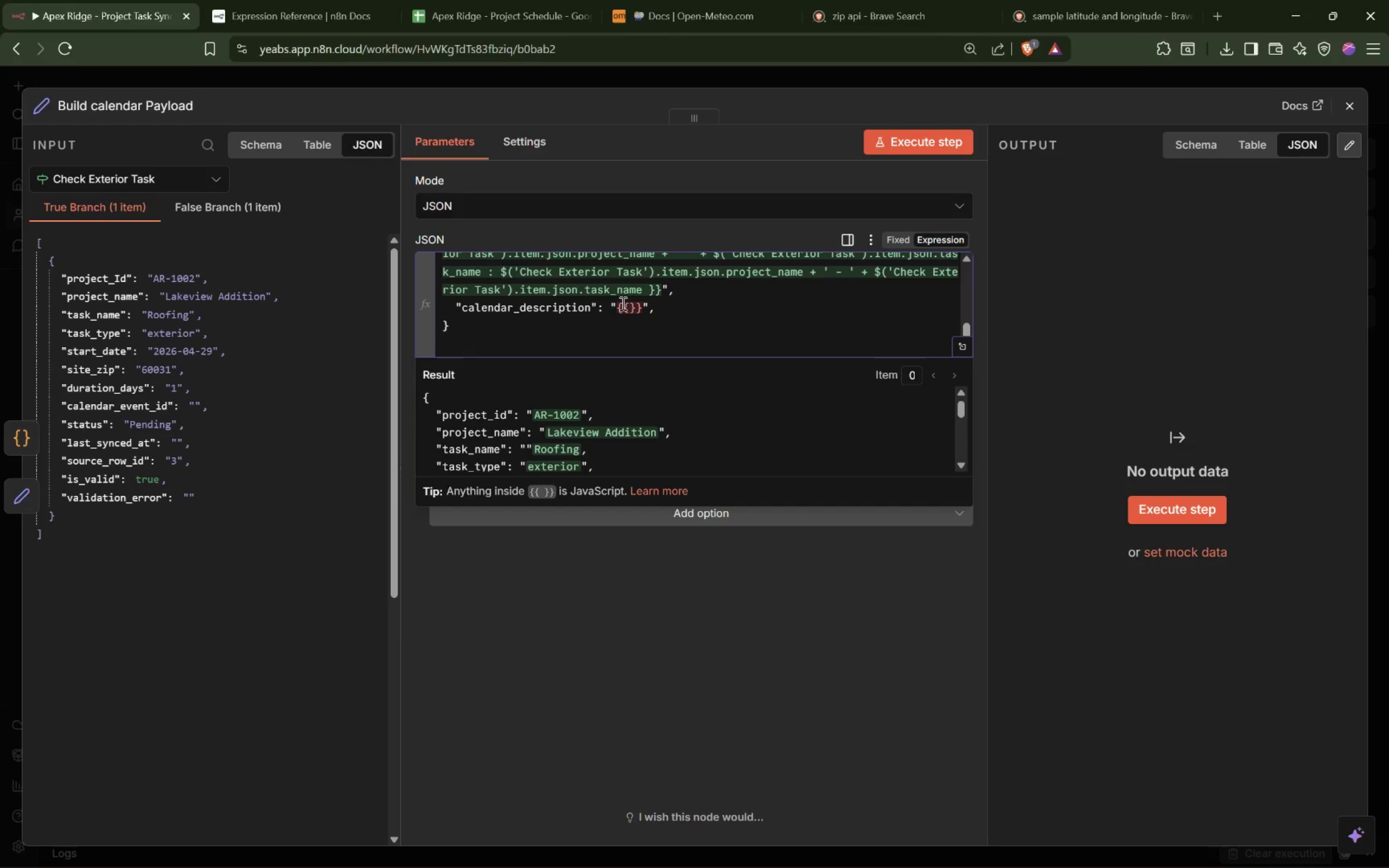 
key(ArrowLeft)
 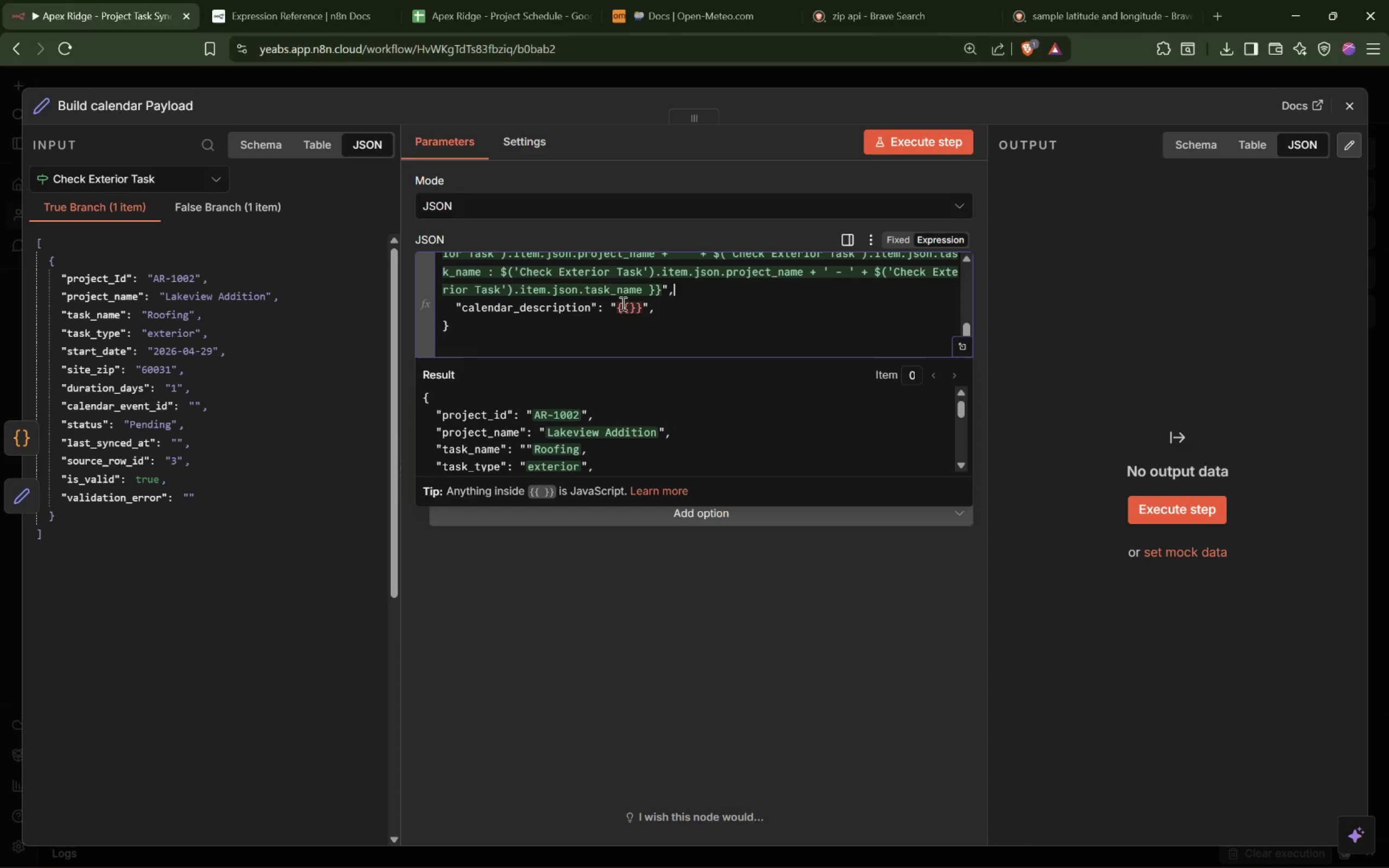 
key(ArrowDown)
 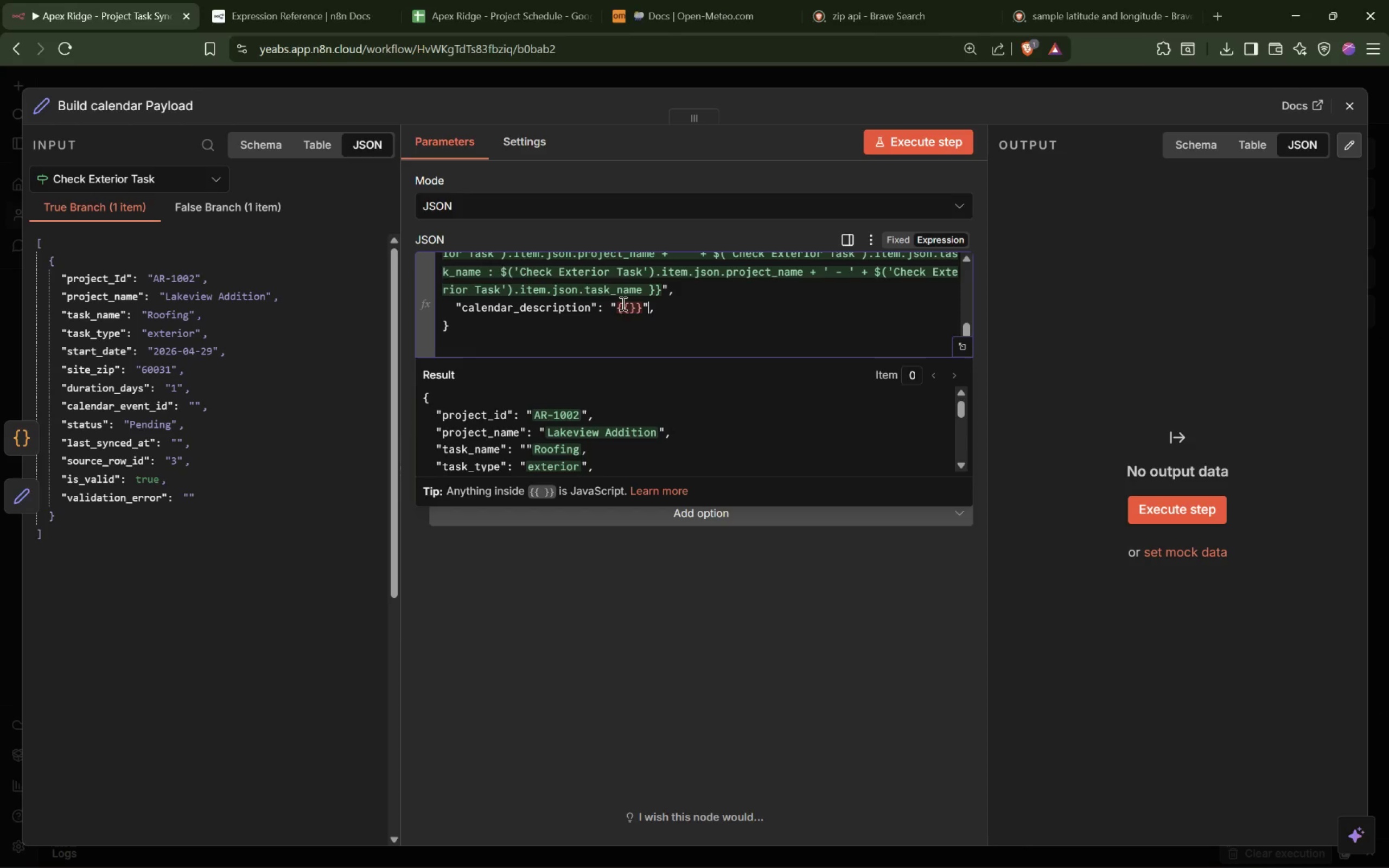 
key(ArrowLeft)
 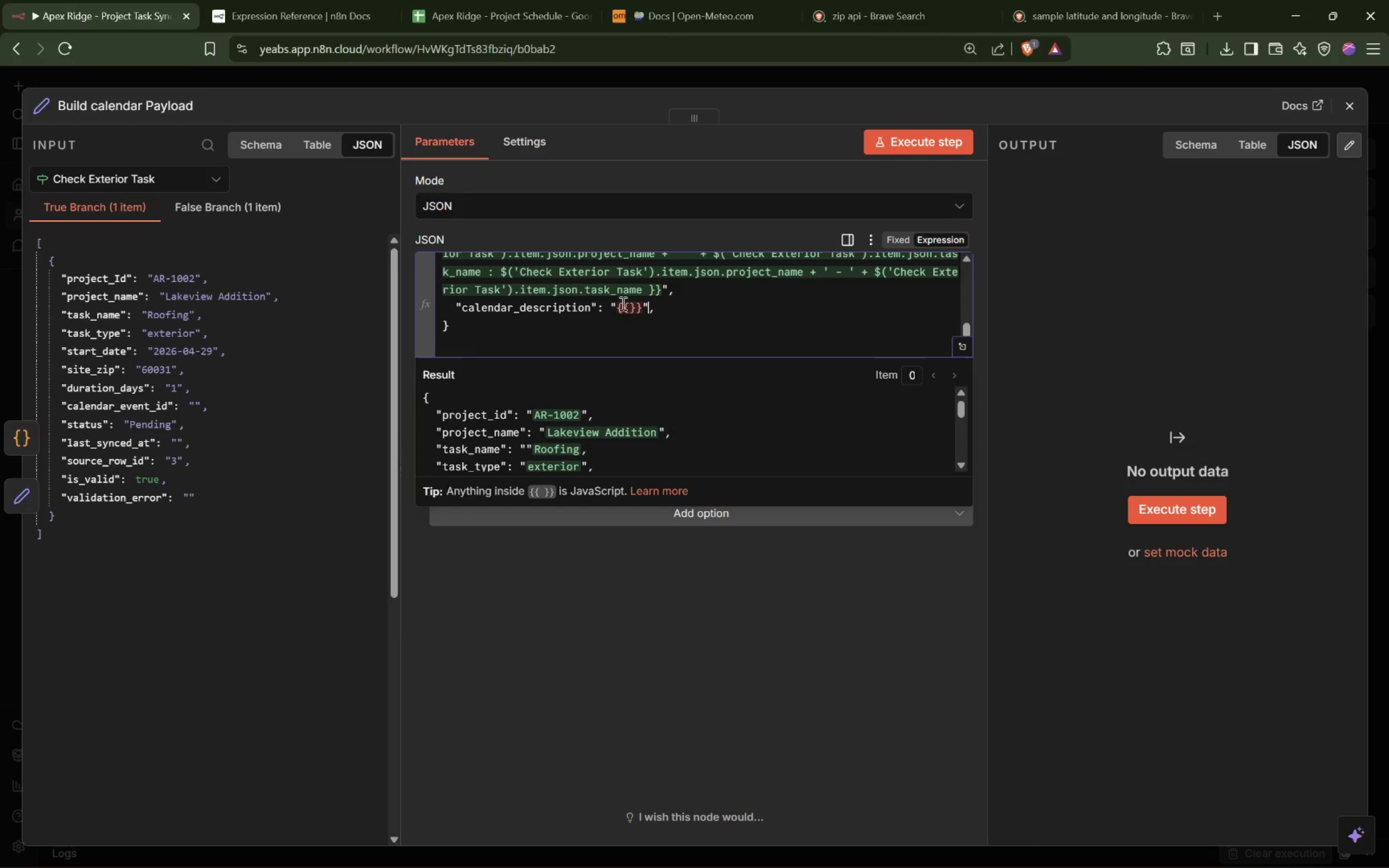 
key(ArrowLeft)
 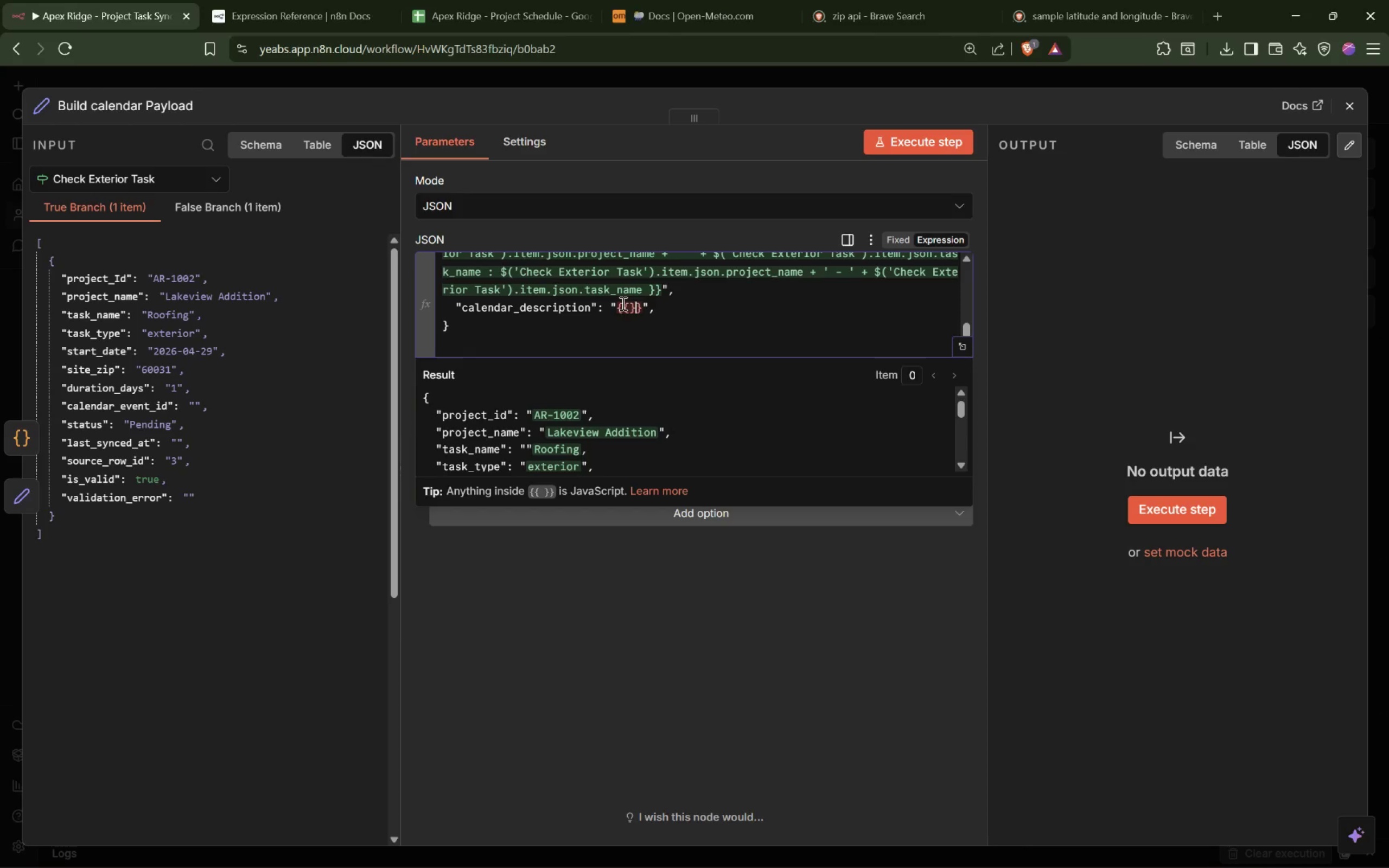 
key(ArrowLeft)
 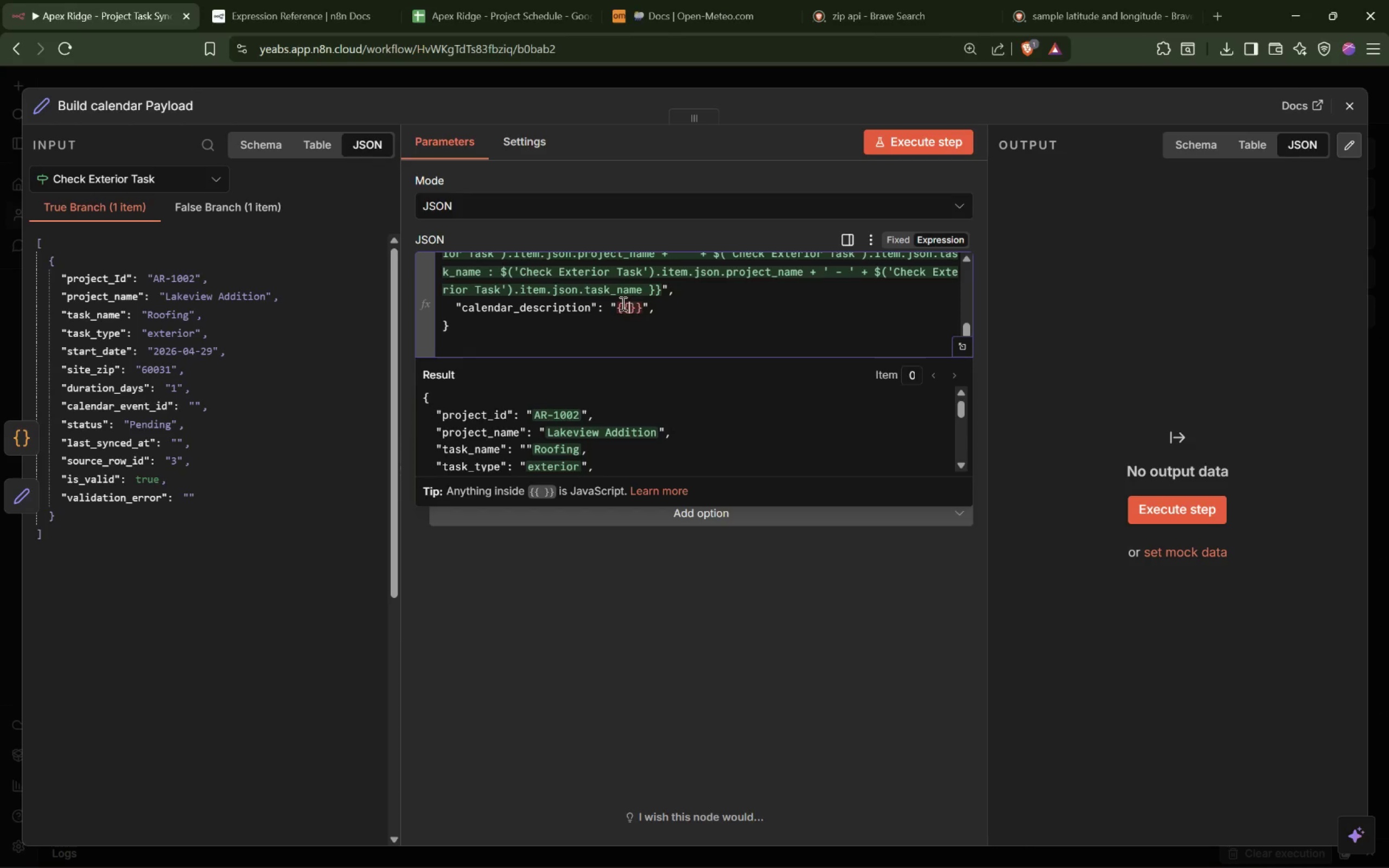 
key(ArrowLeft)
 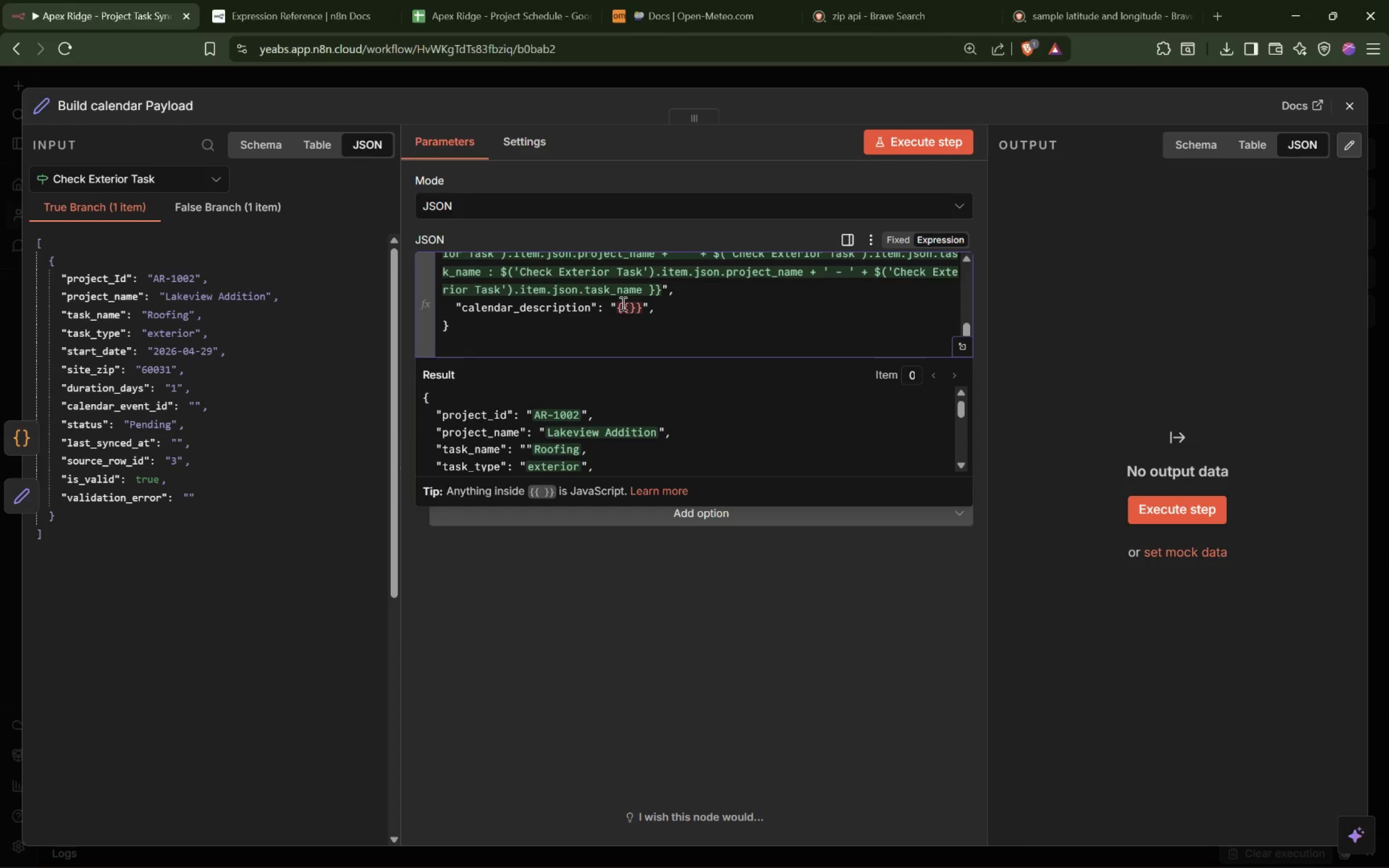 
type( ' )
key(Backspace)
type(Project ID :)
key(Backspace)
key(Backspace)
type(: )
 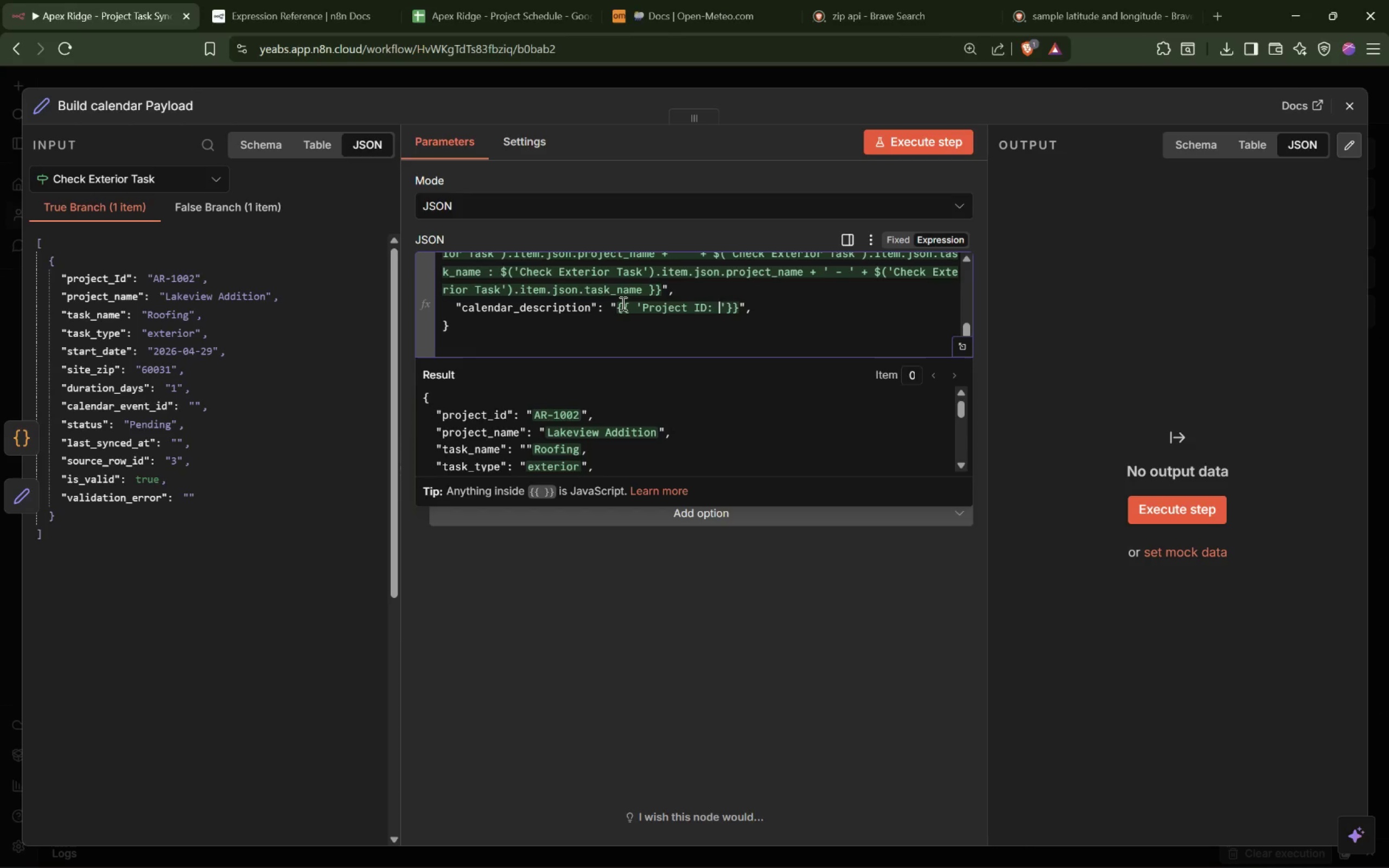 
key(ArrowRight)
 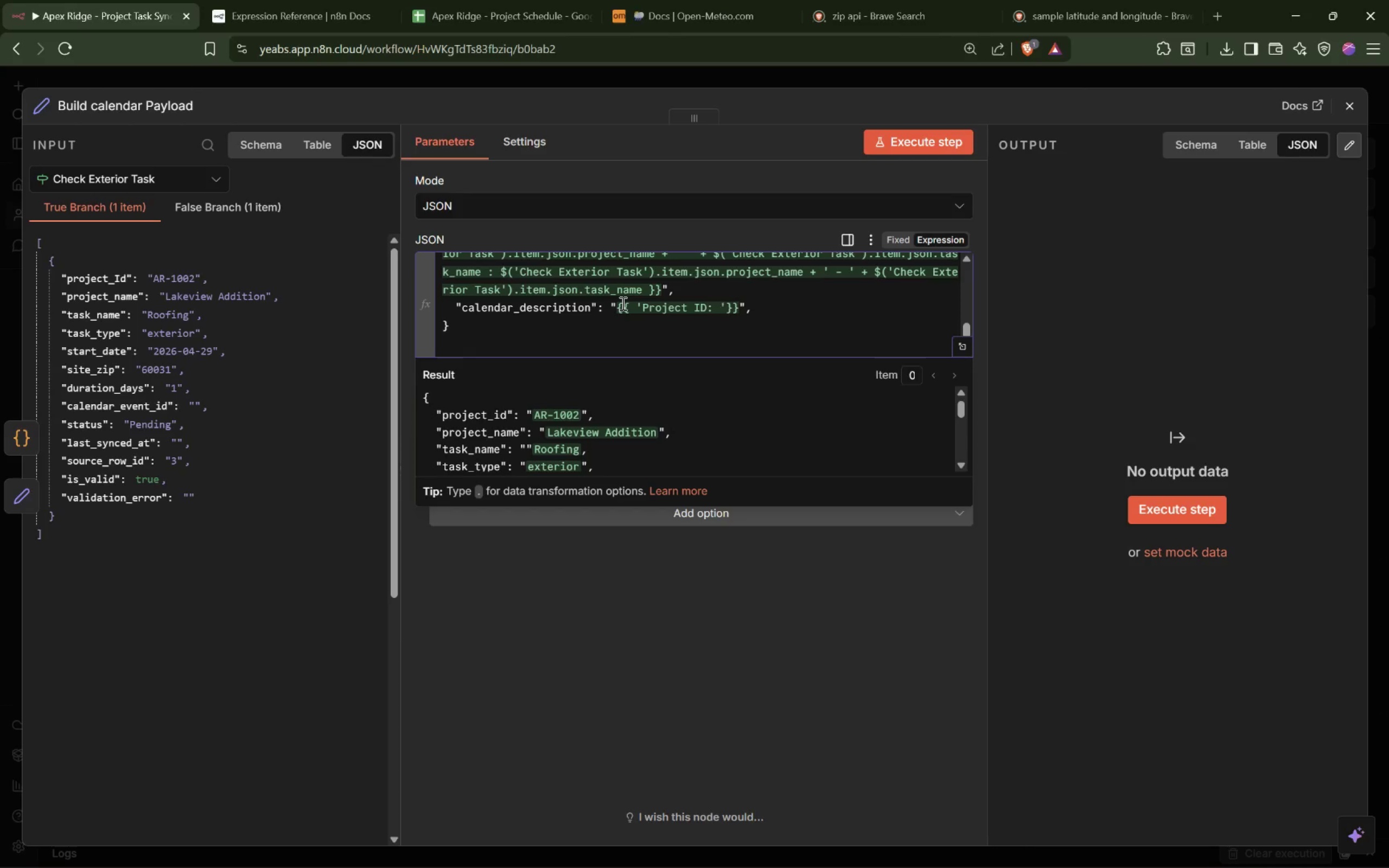 
key(Space)
 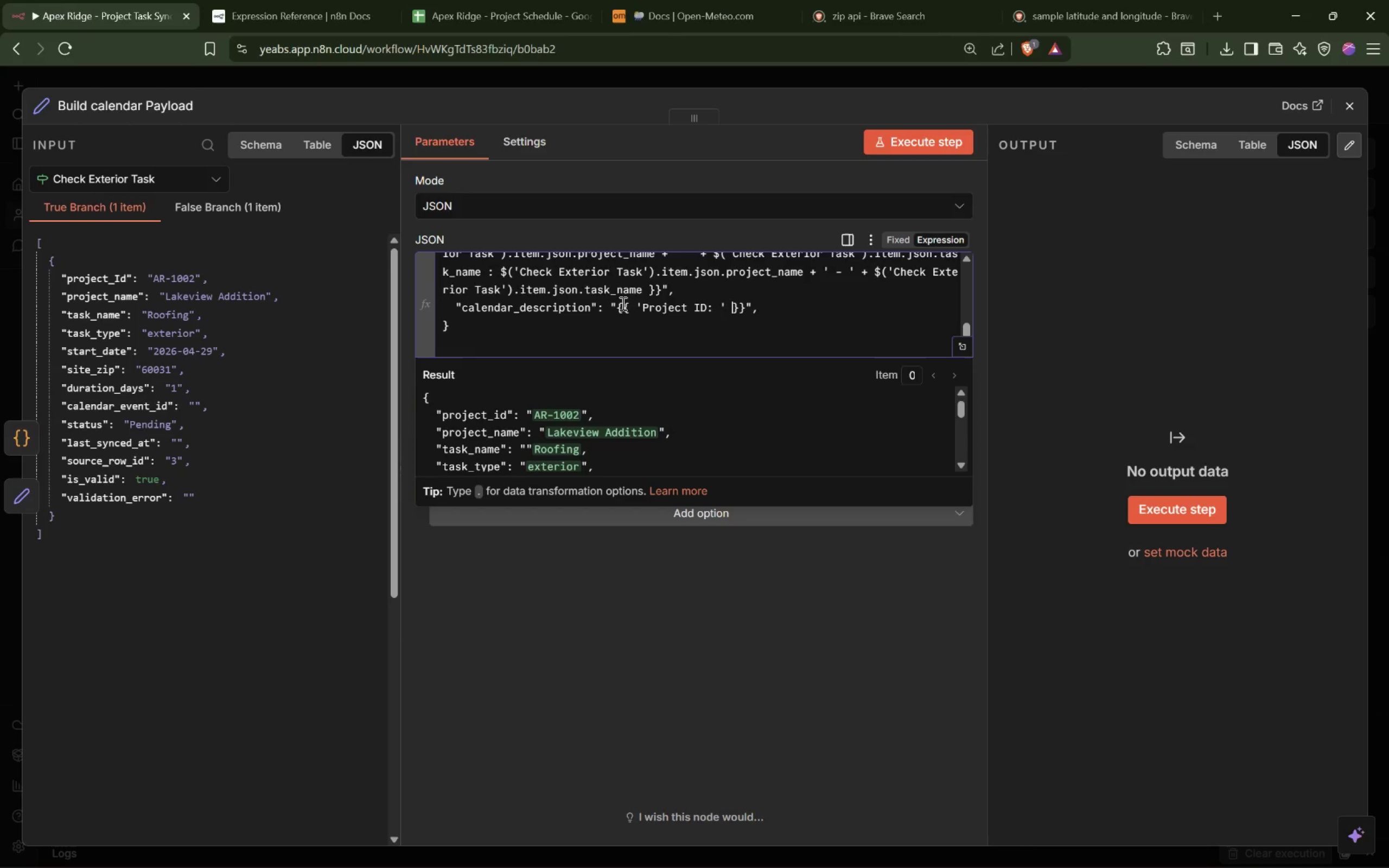 
key(Shift+Equal)
 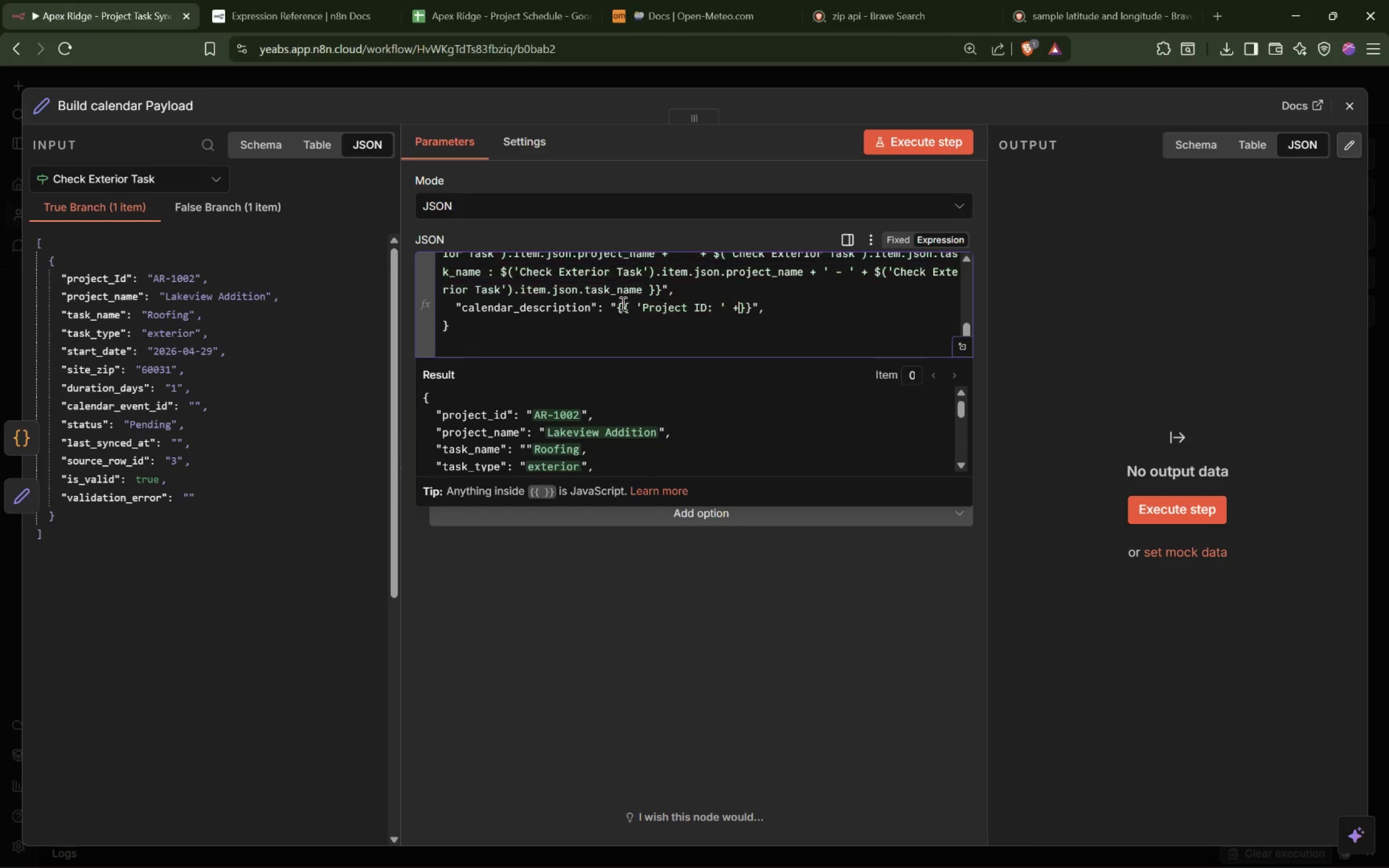 
key(Shift+Space)
 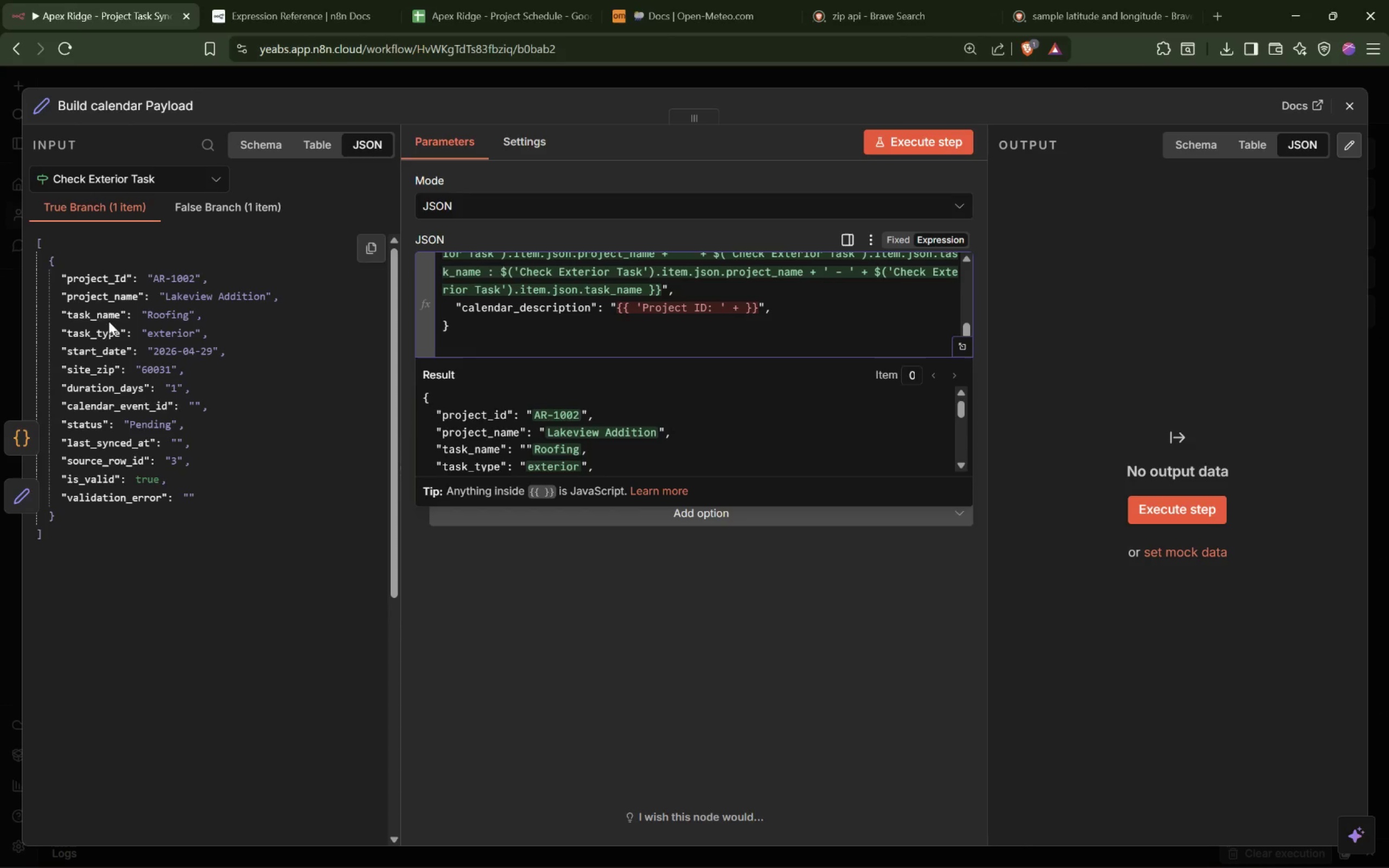 
left_click_drag(start_coordinate=[90, 282], to_coordinate=[743, 316])
 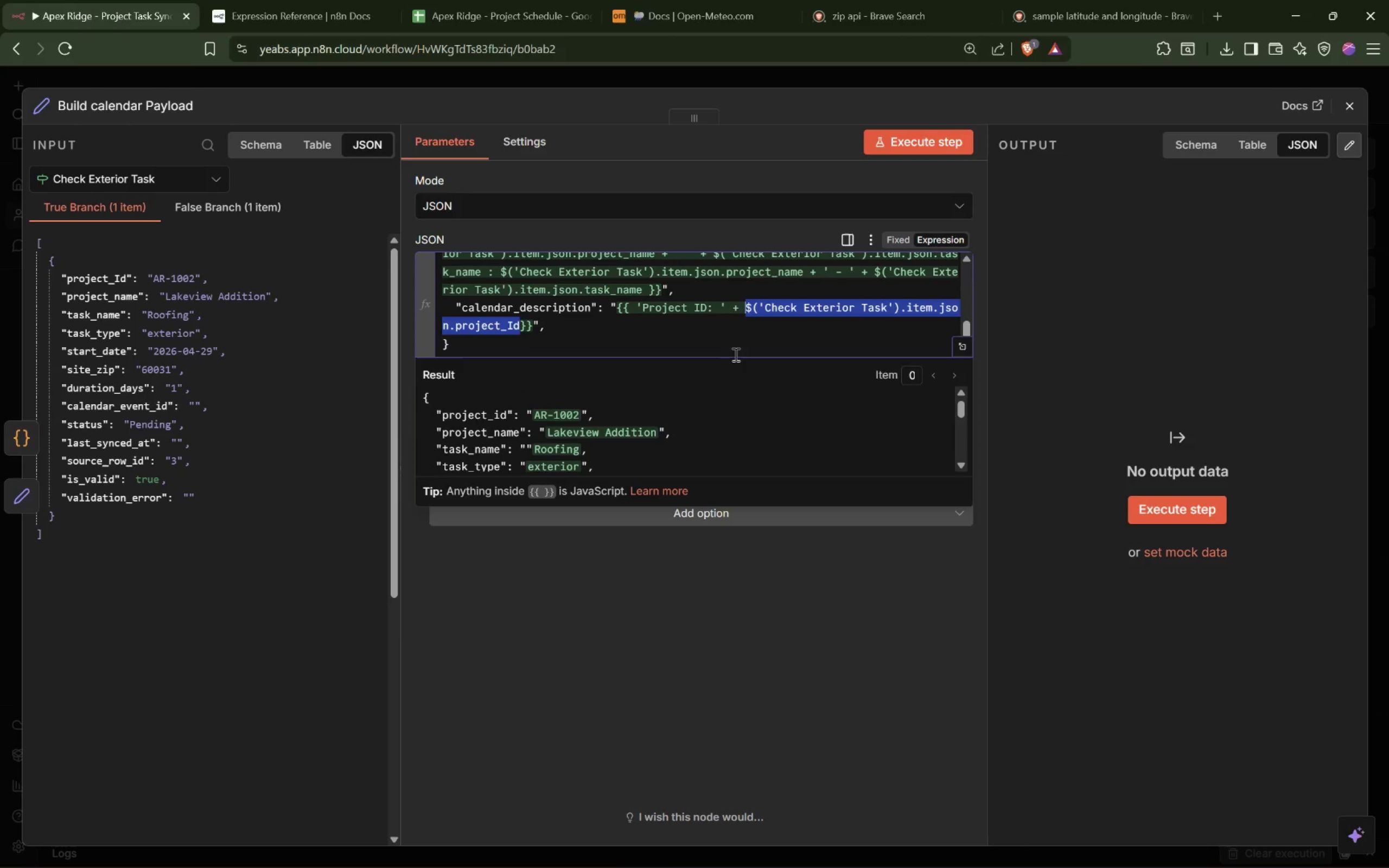 
scroll: coordinate [665, 392], scroll_direction: down, amount: 9.0
 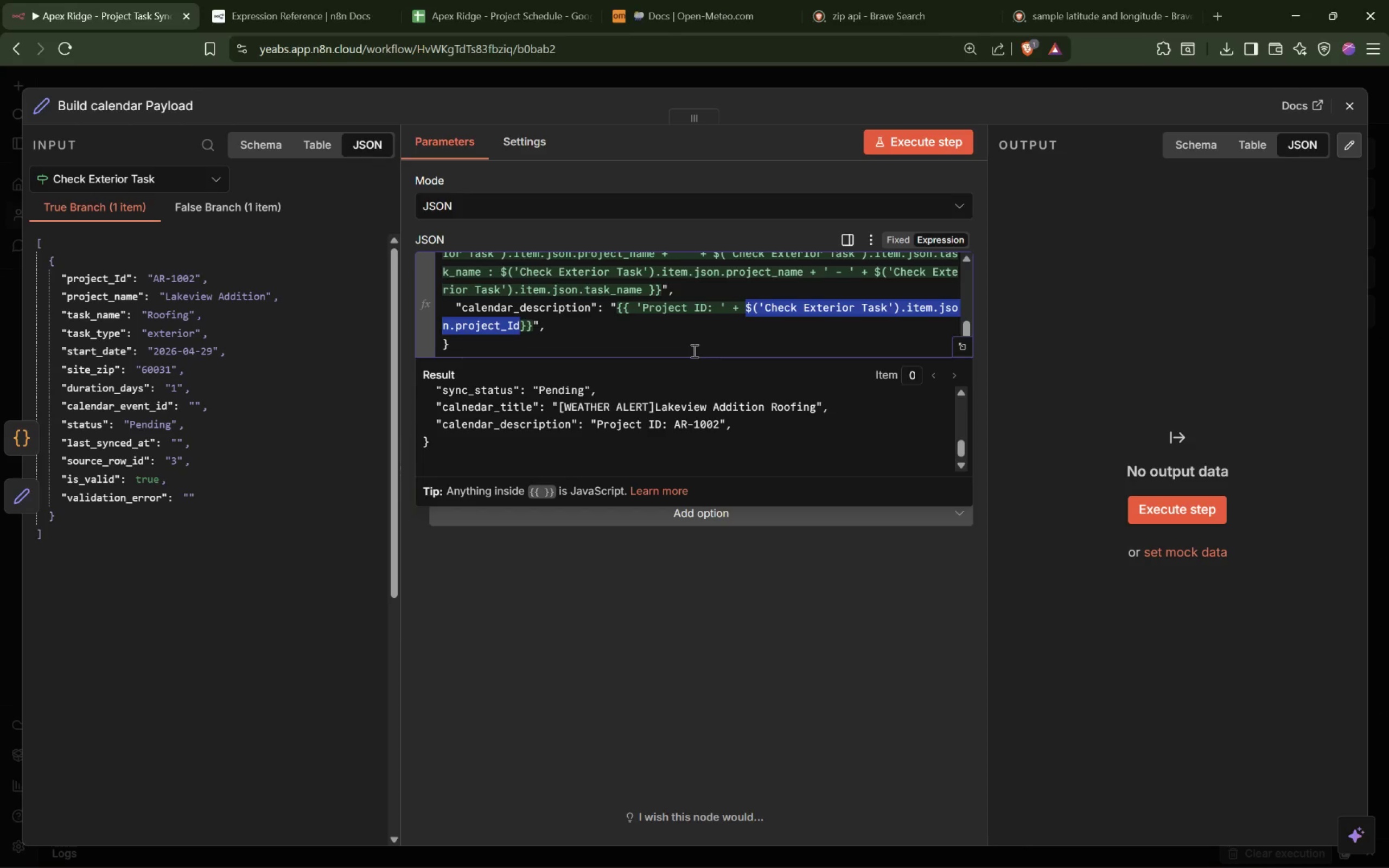 
key(ArrowRight)
 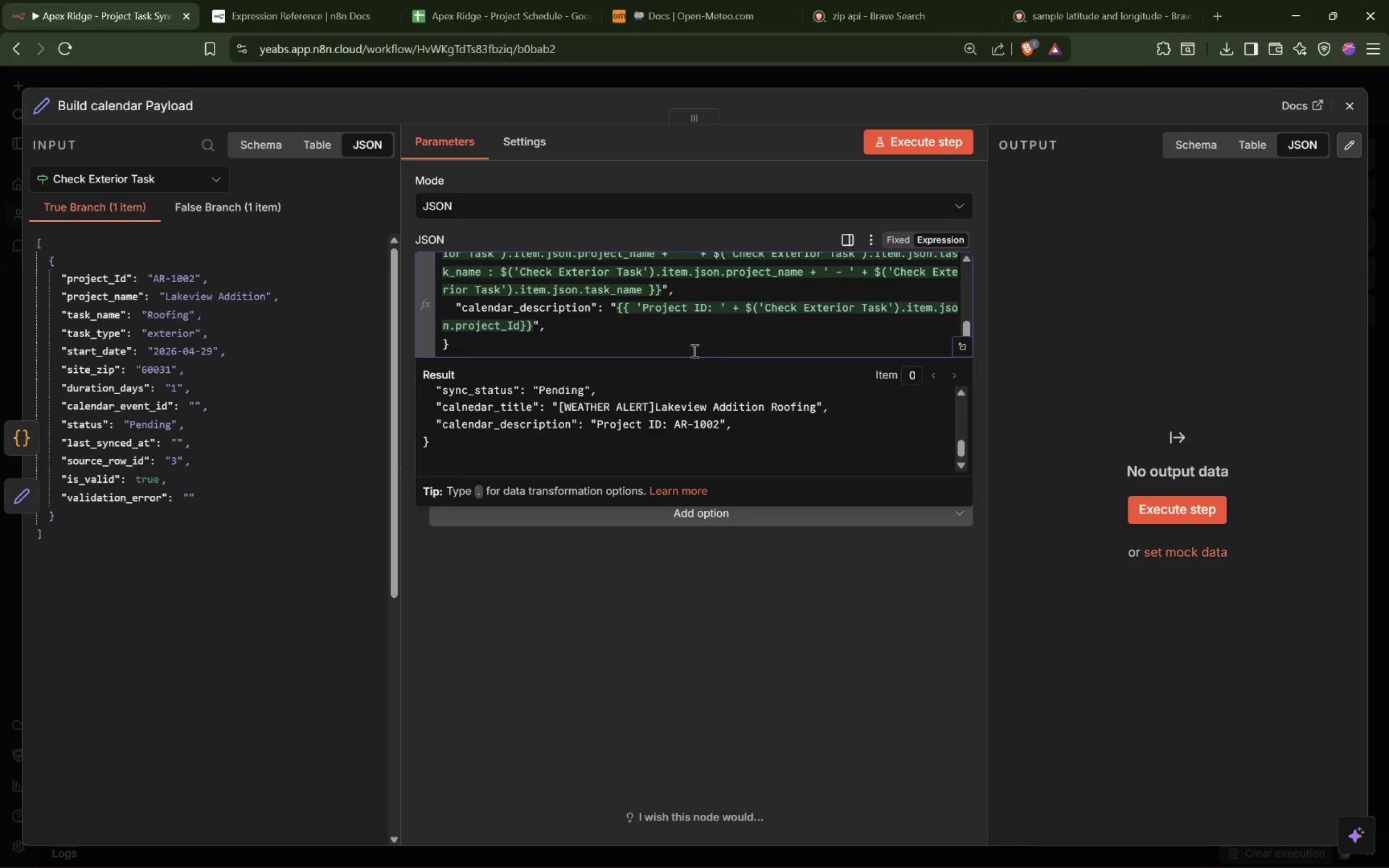 
key(Space)
 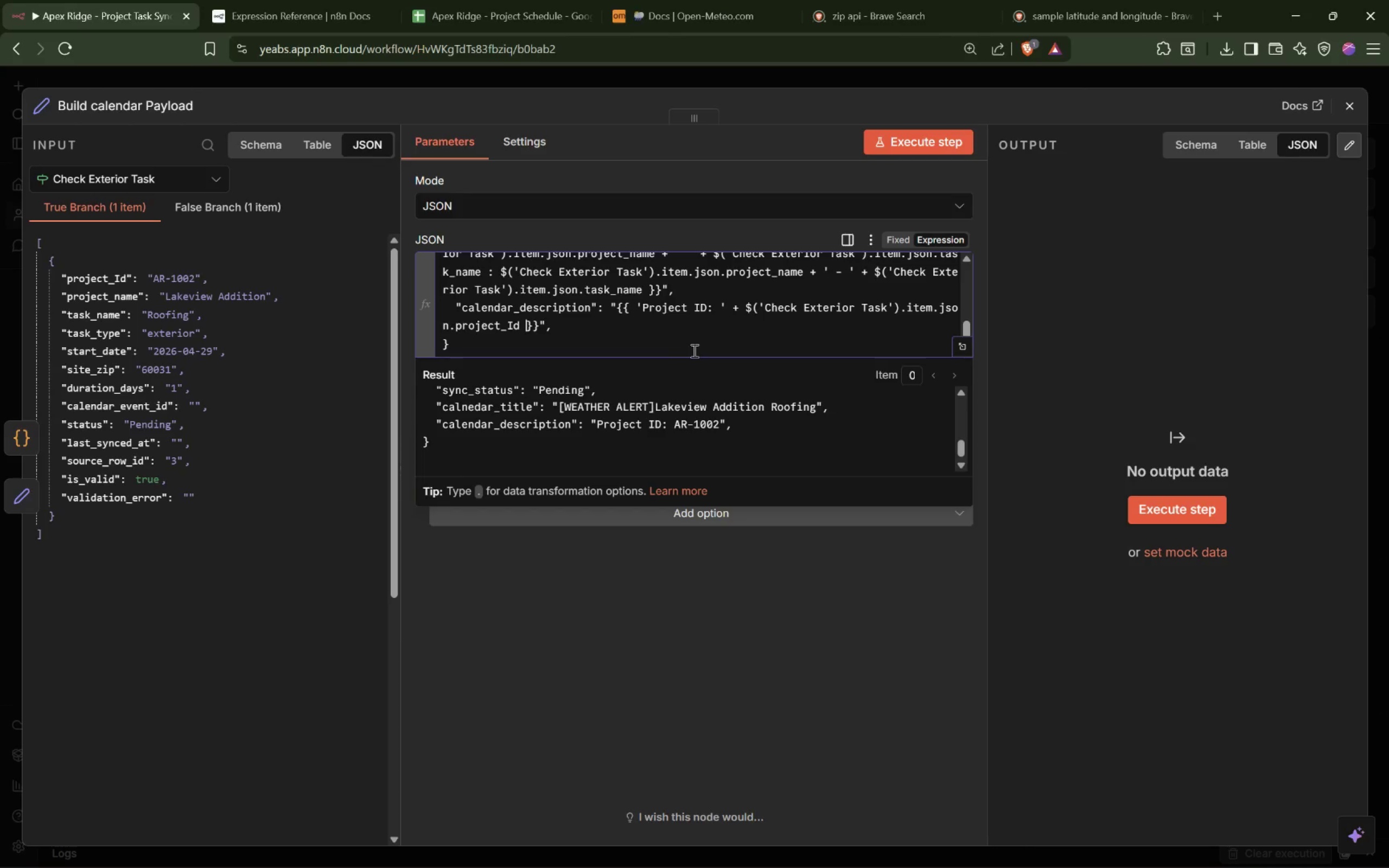 
key(Shift+Equal)
 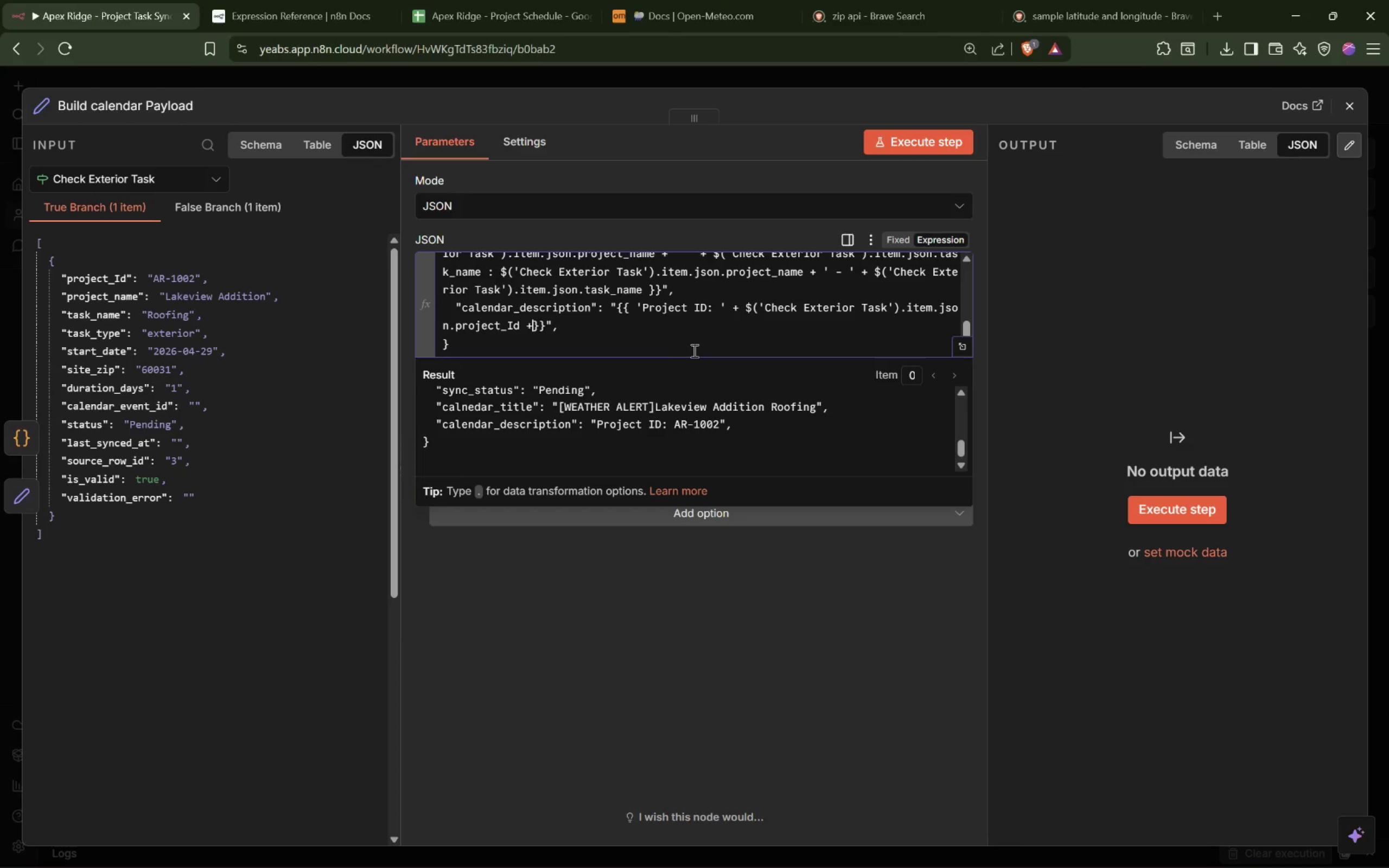 
key(Space)
 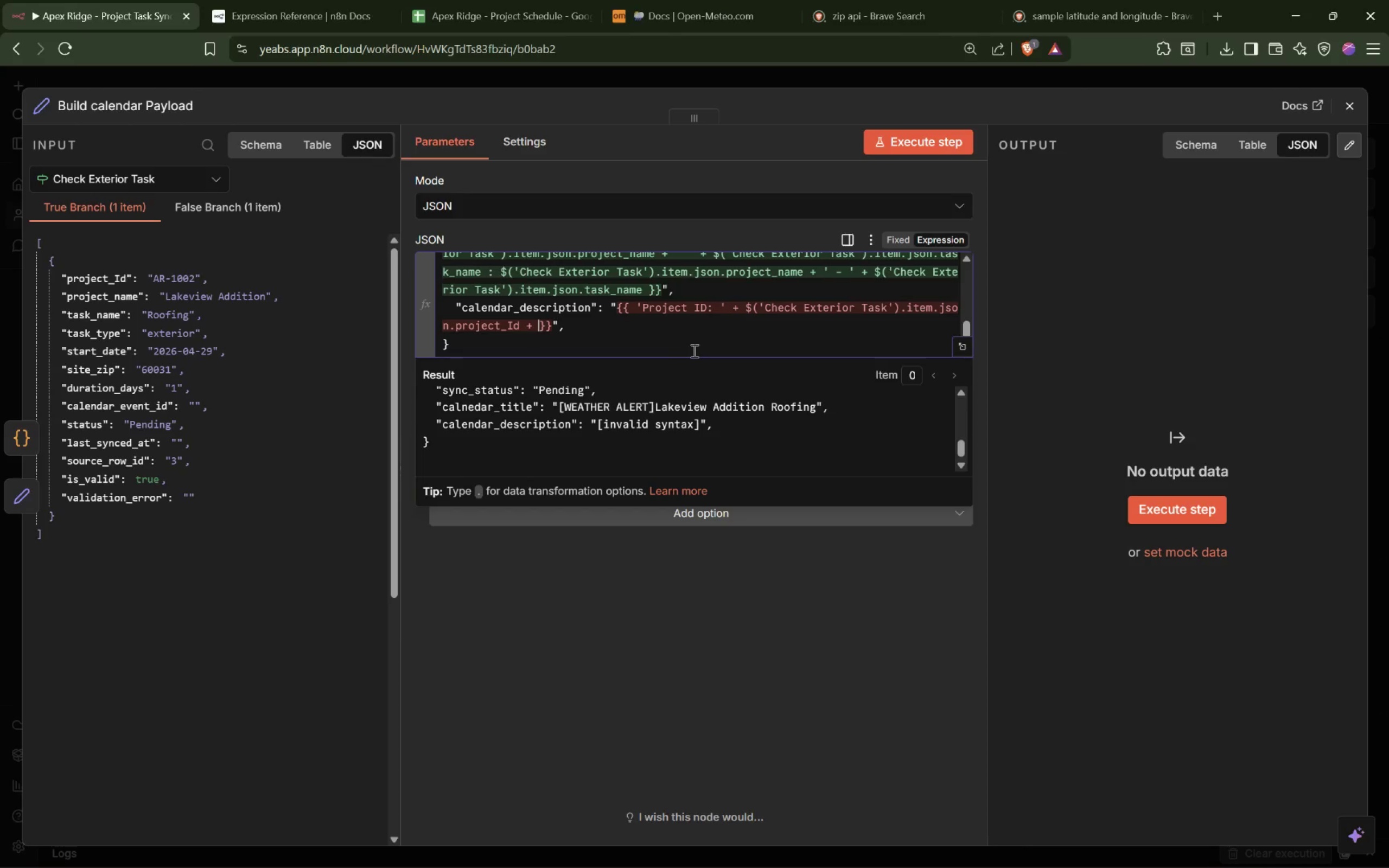 
key(Quote)
 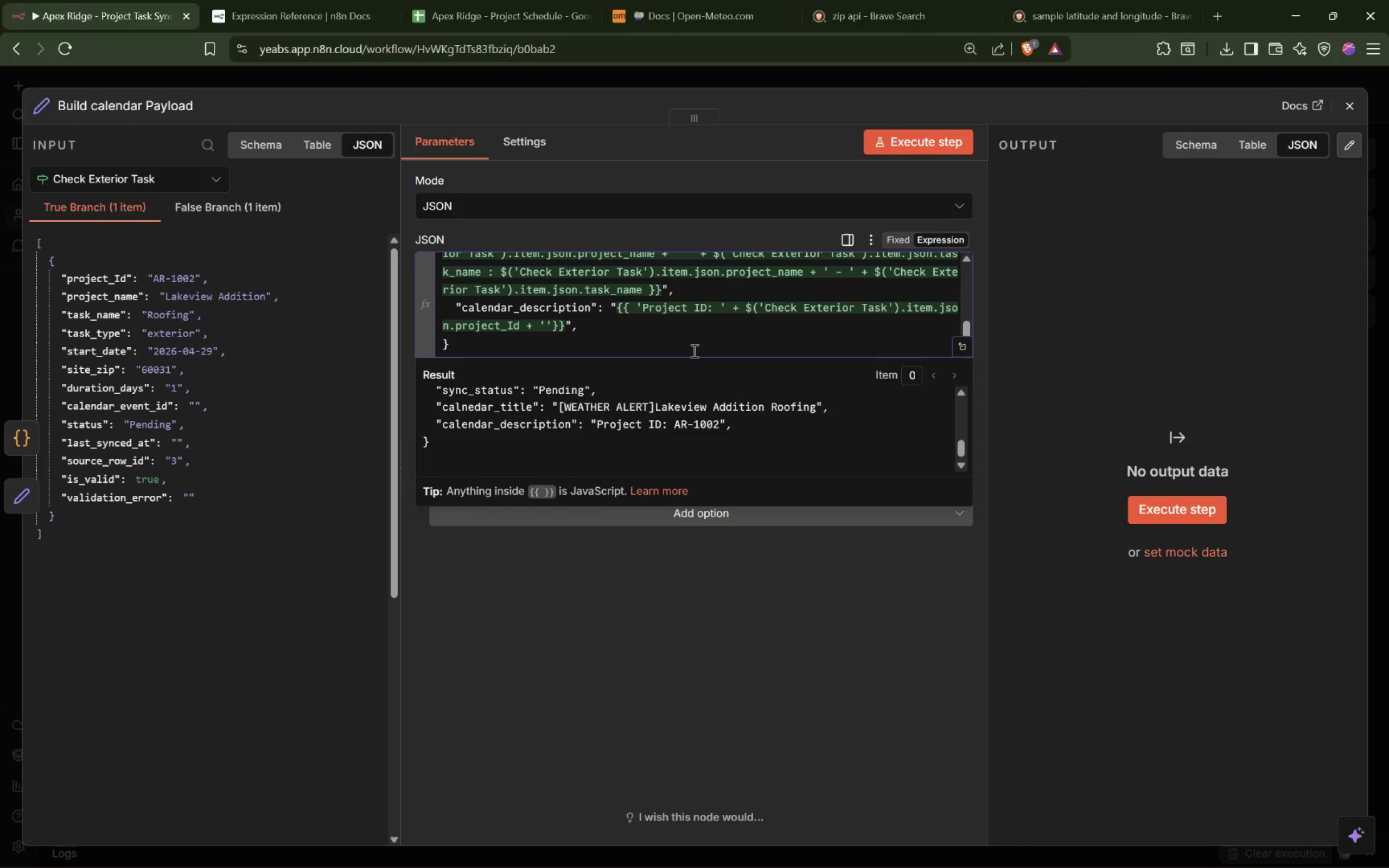 
key(Backslash)
 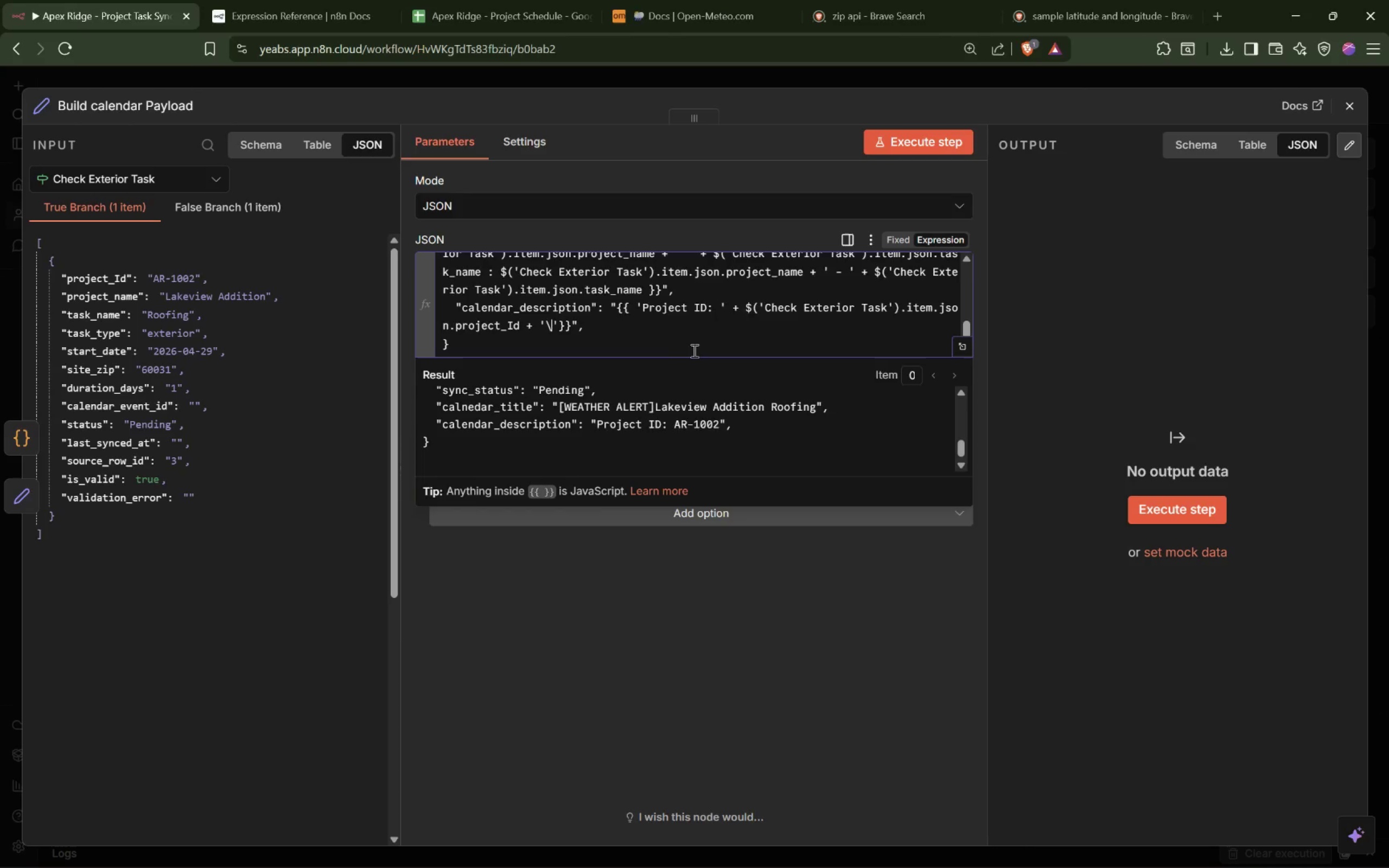 
key(Backslash)
 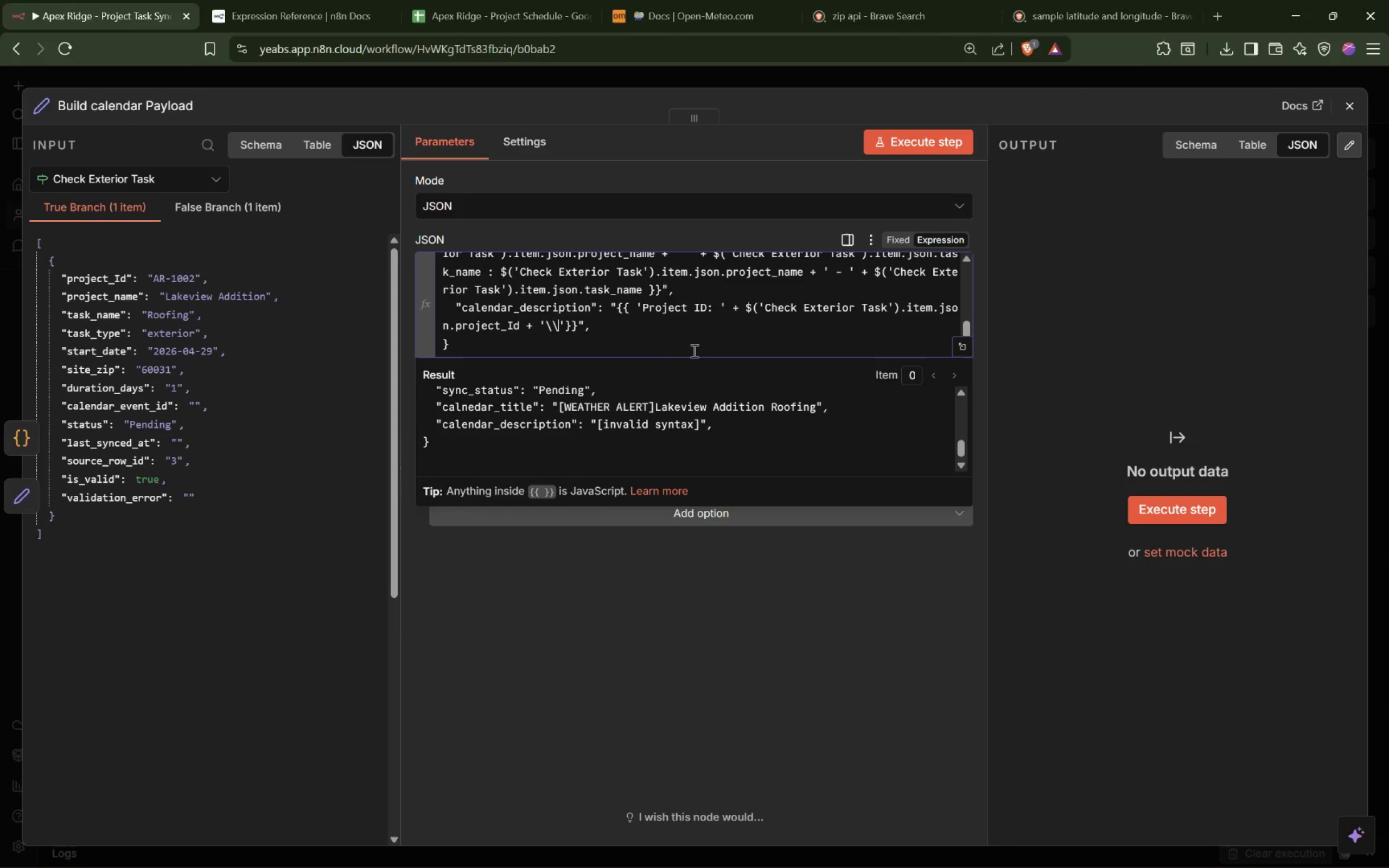 
key(N)
 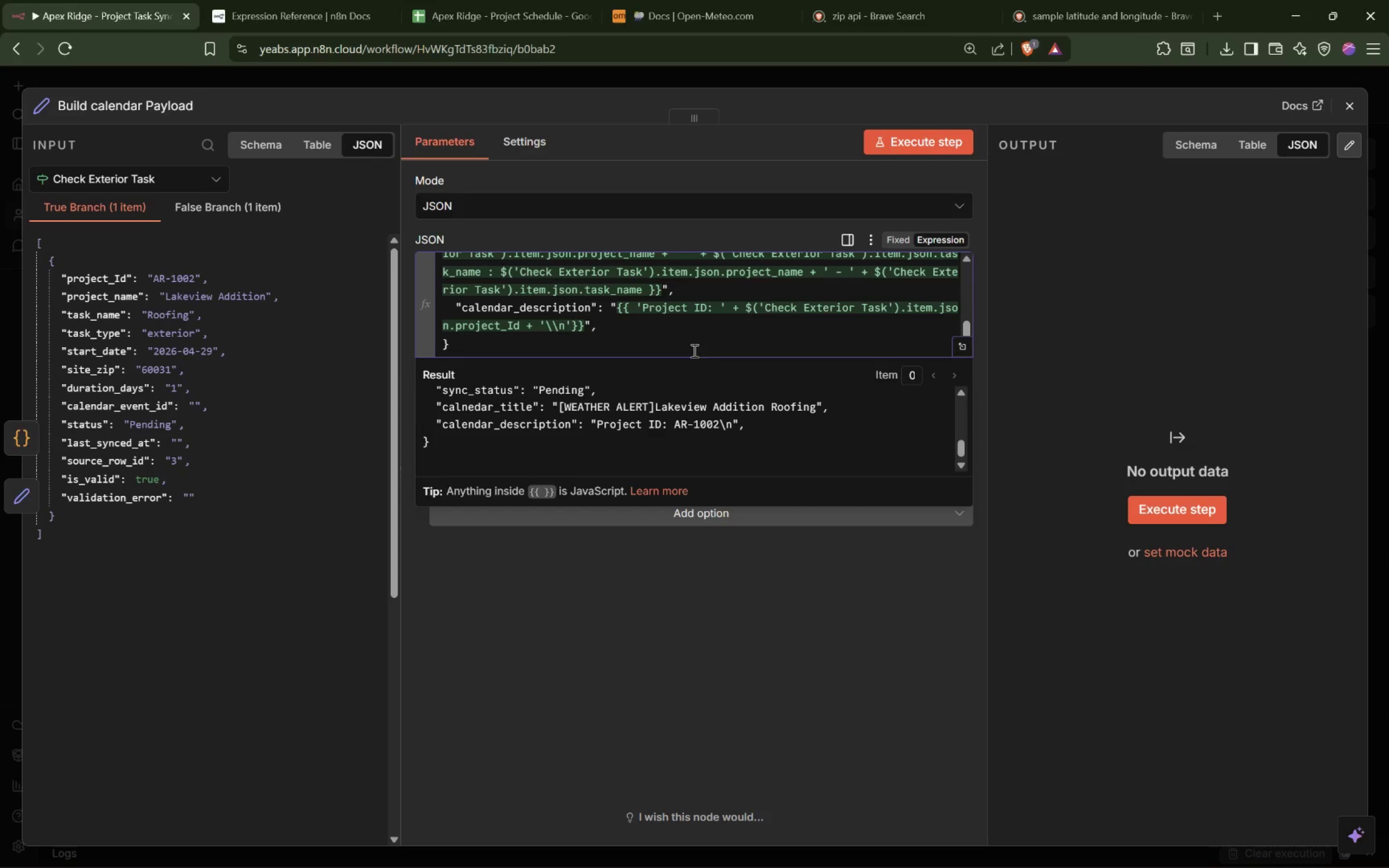 
type(Project Name: )
 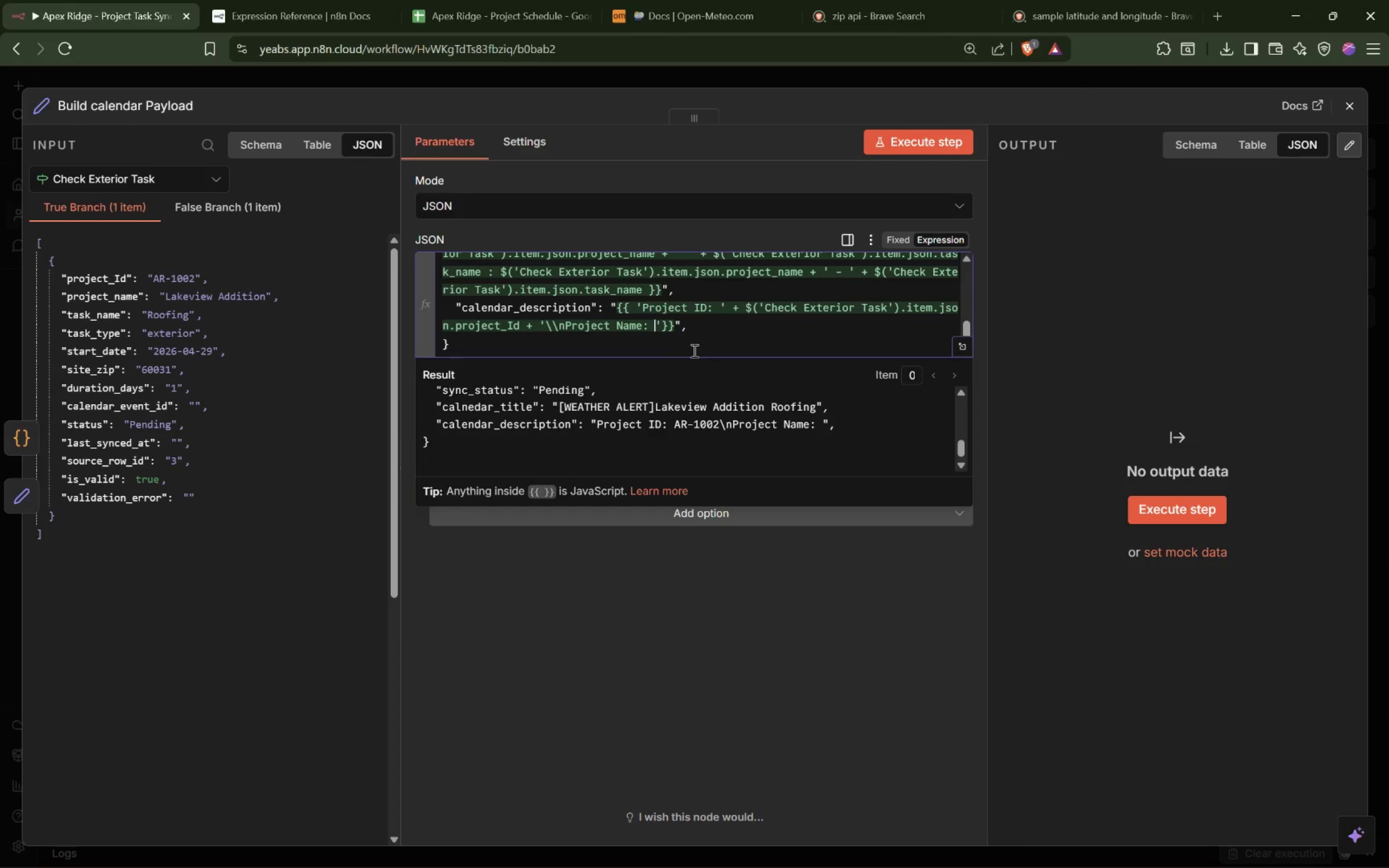 
key(ArrowRight)
 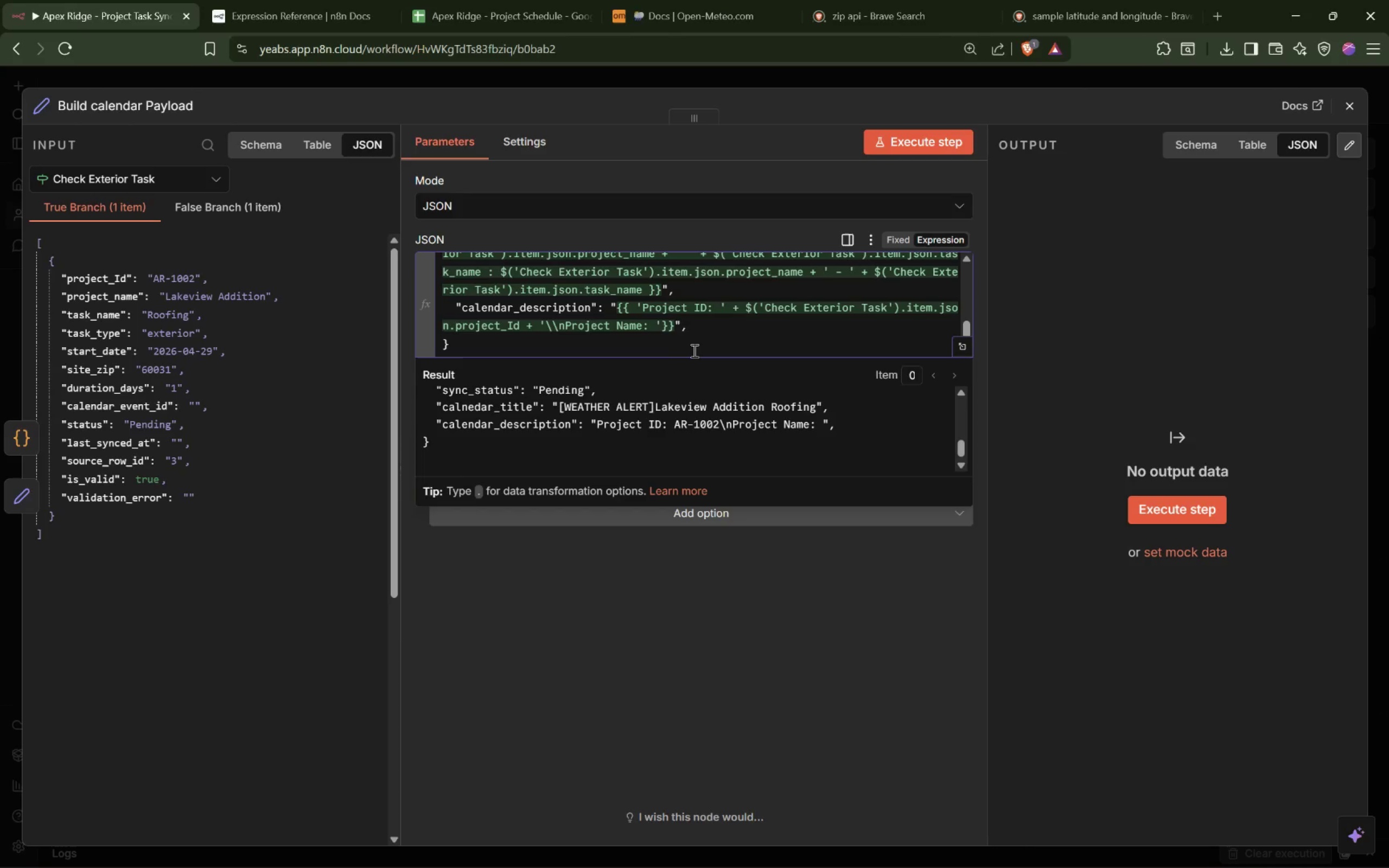 
type( + $json.project)
 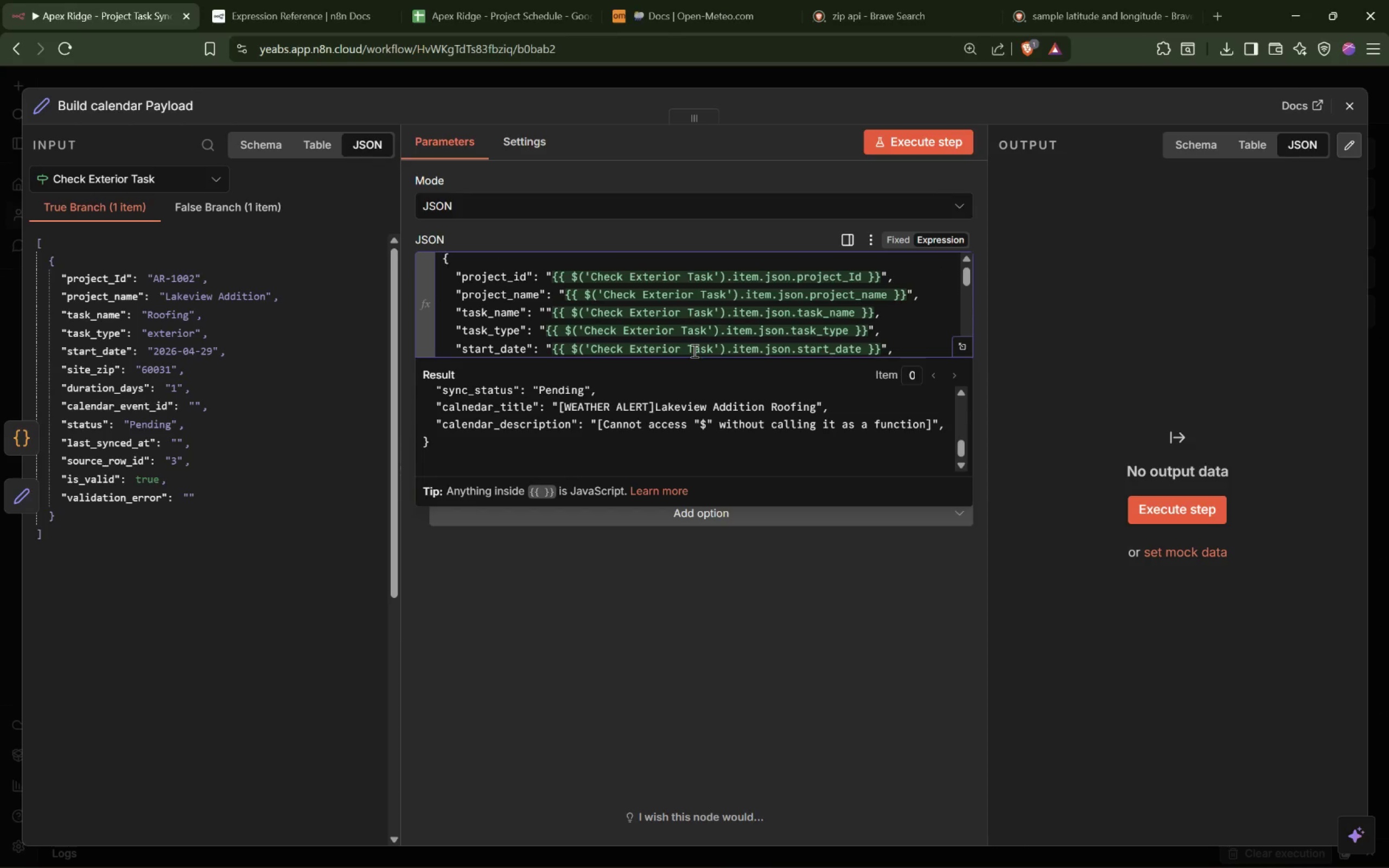 
left_click([687, 305])
 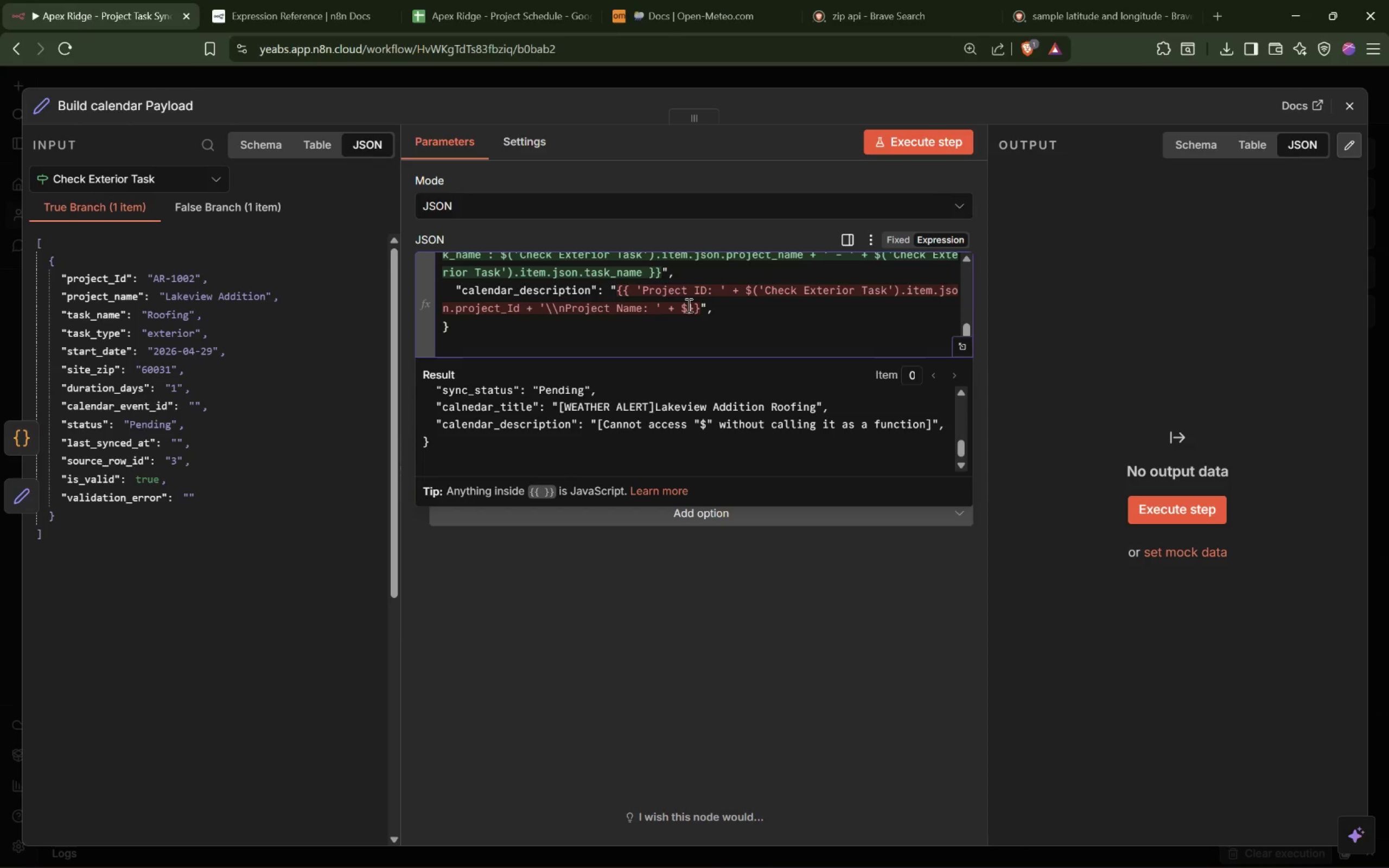 
type(json.projec)
key(Backspace)
key(Backspace)
key(Backspace)
key(Backspace)
key(Backspace)
key(Backspace)
key(Backspace)
key(Backspace)
key(Backspace)
key(Backspace)
key(Backspace)
key(Backspace)
 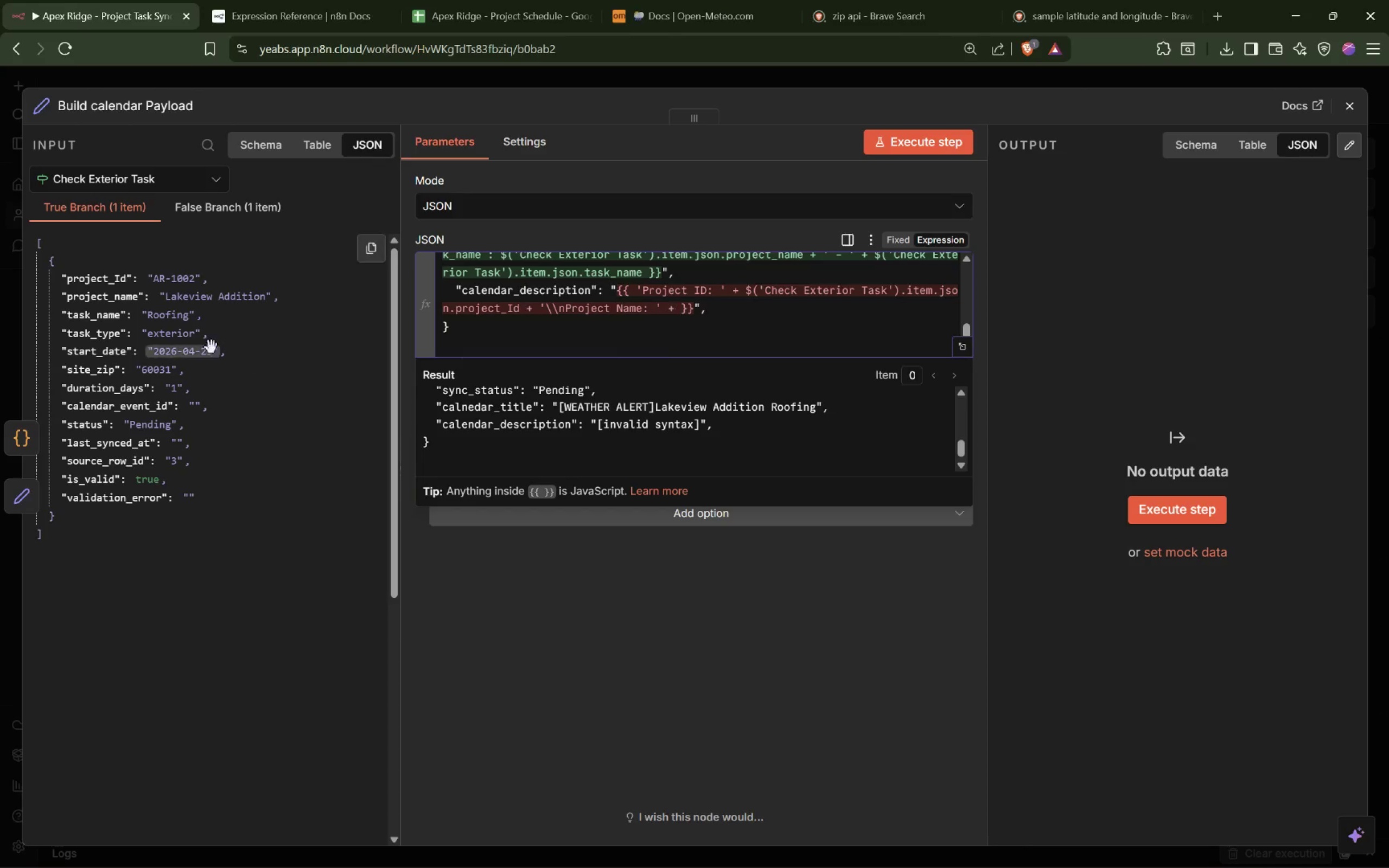 
left_click_drag(start_coordinate=[113, 298], to_coordinate=[684, 315])
 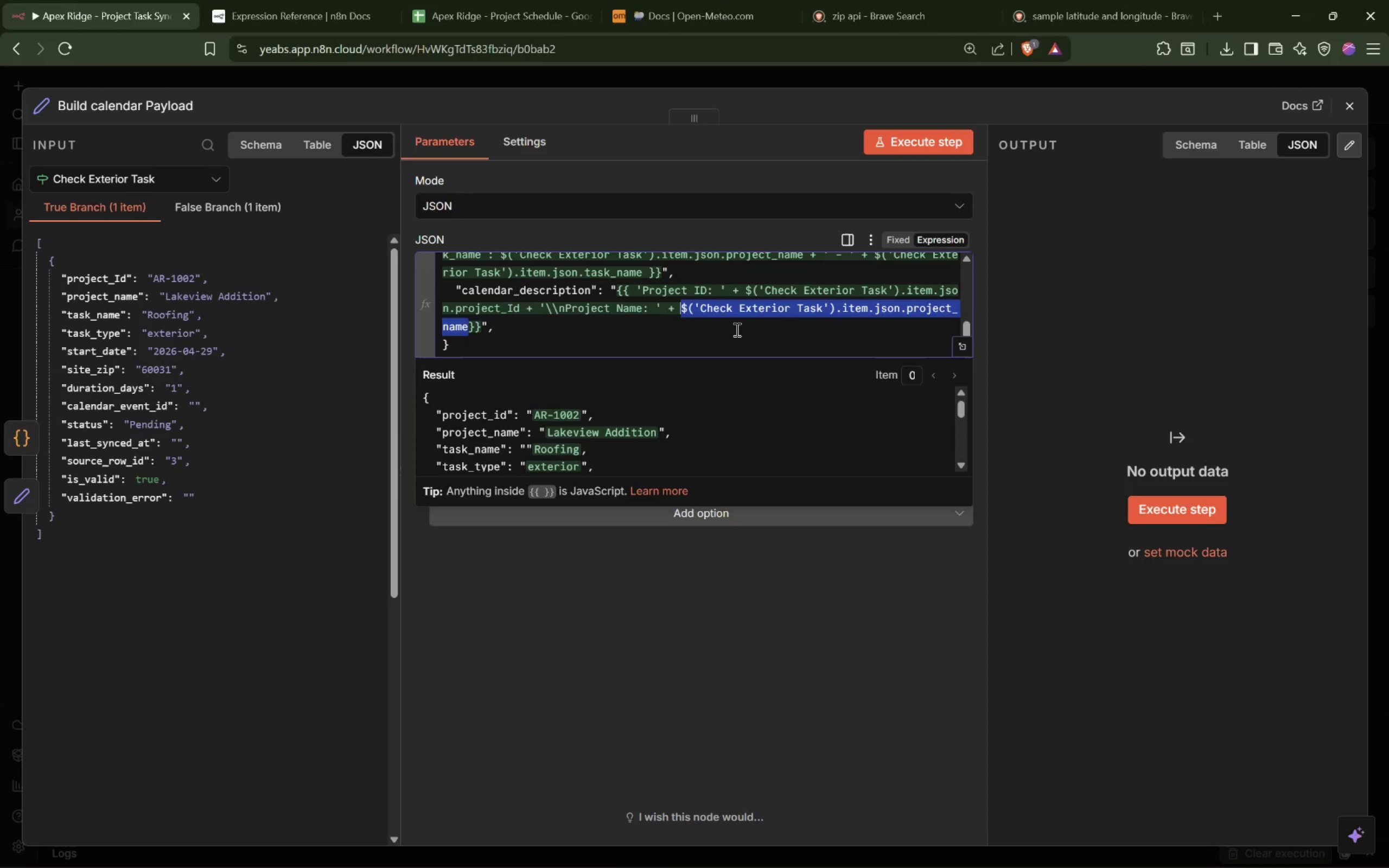 
key(ArrowRight)
 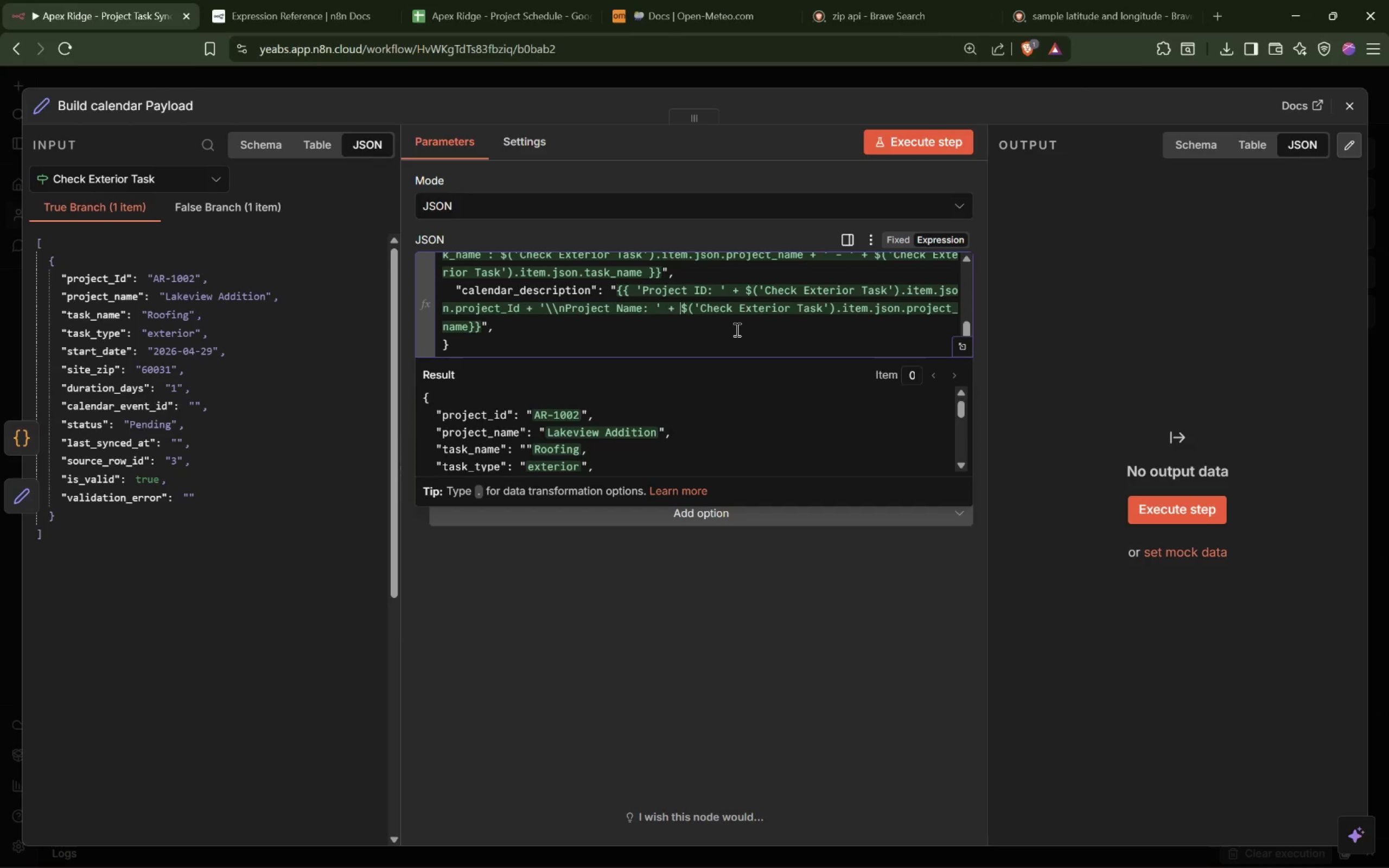 
key(Space)
 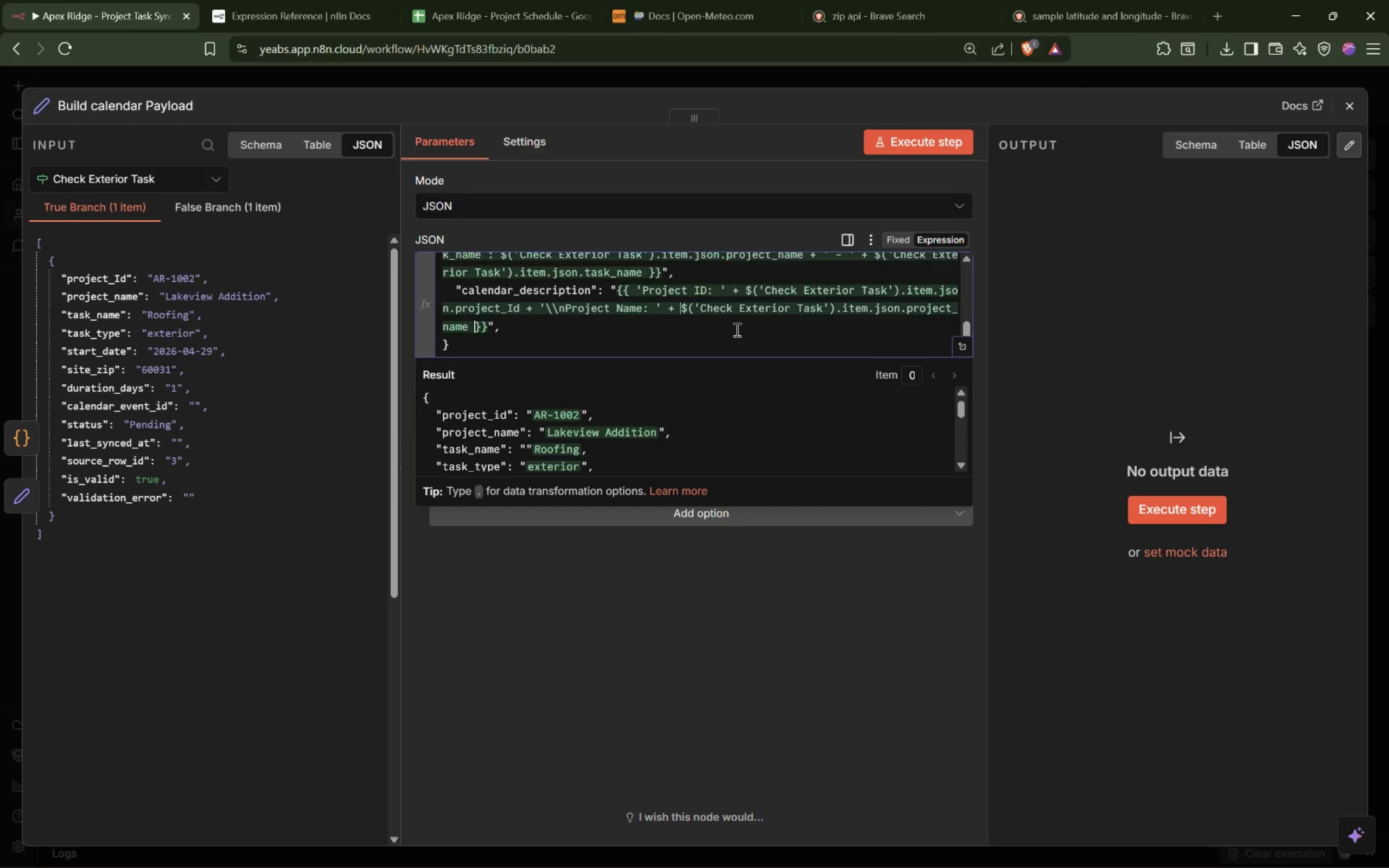 
key(Shift+Equal)
 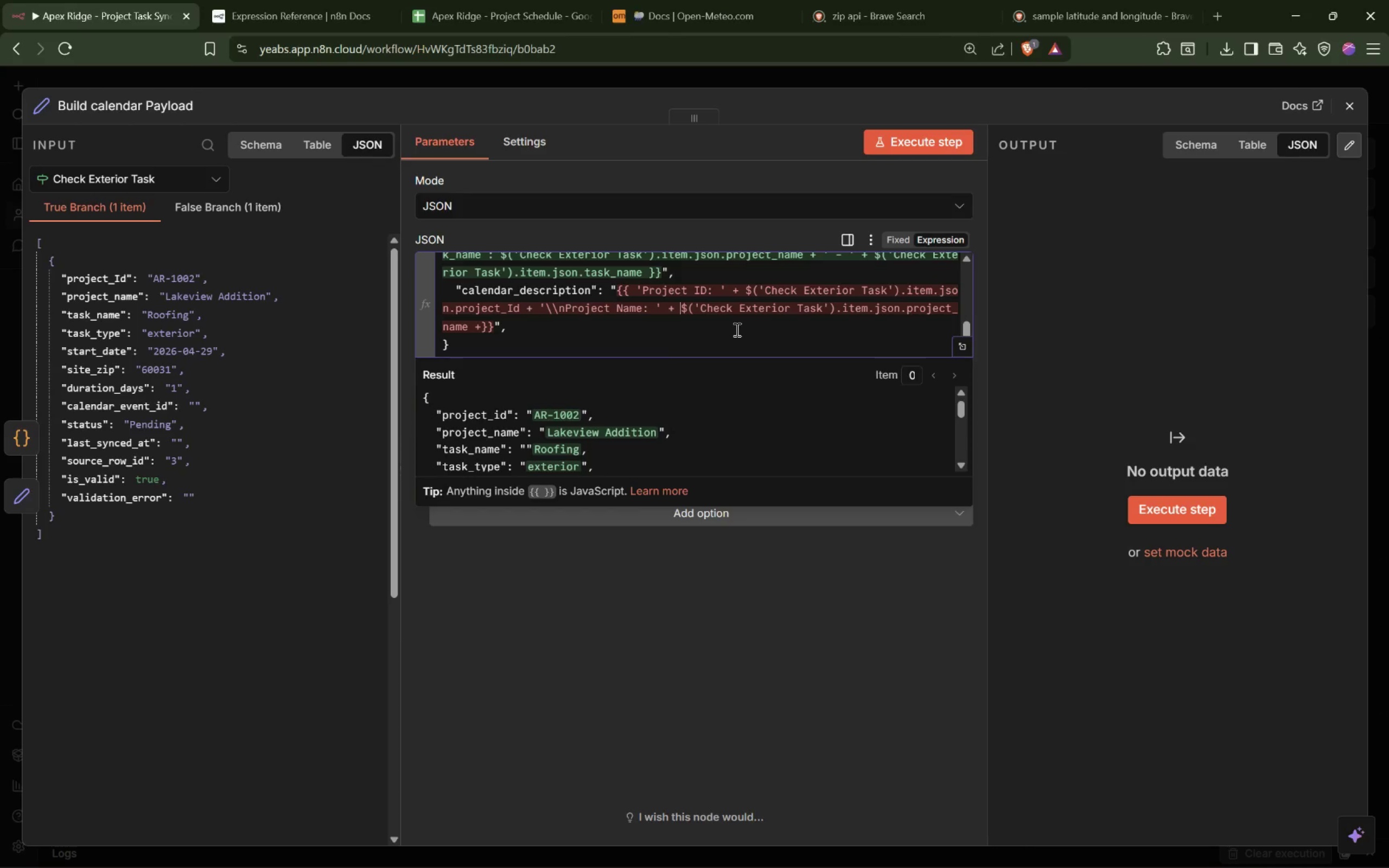 
key(Space)
 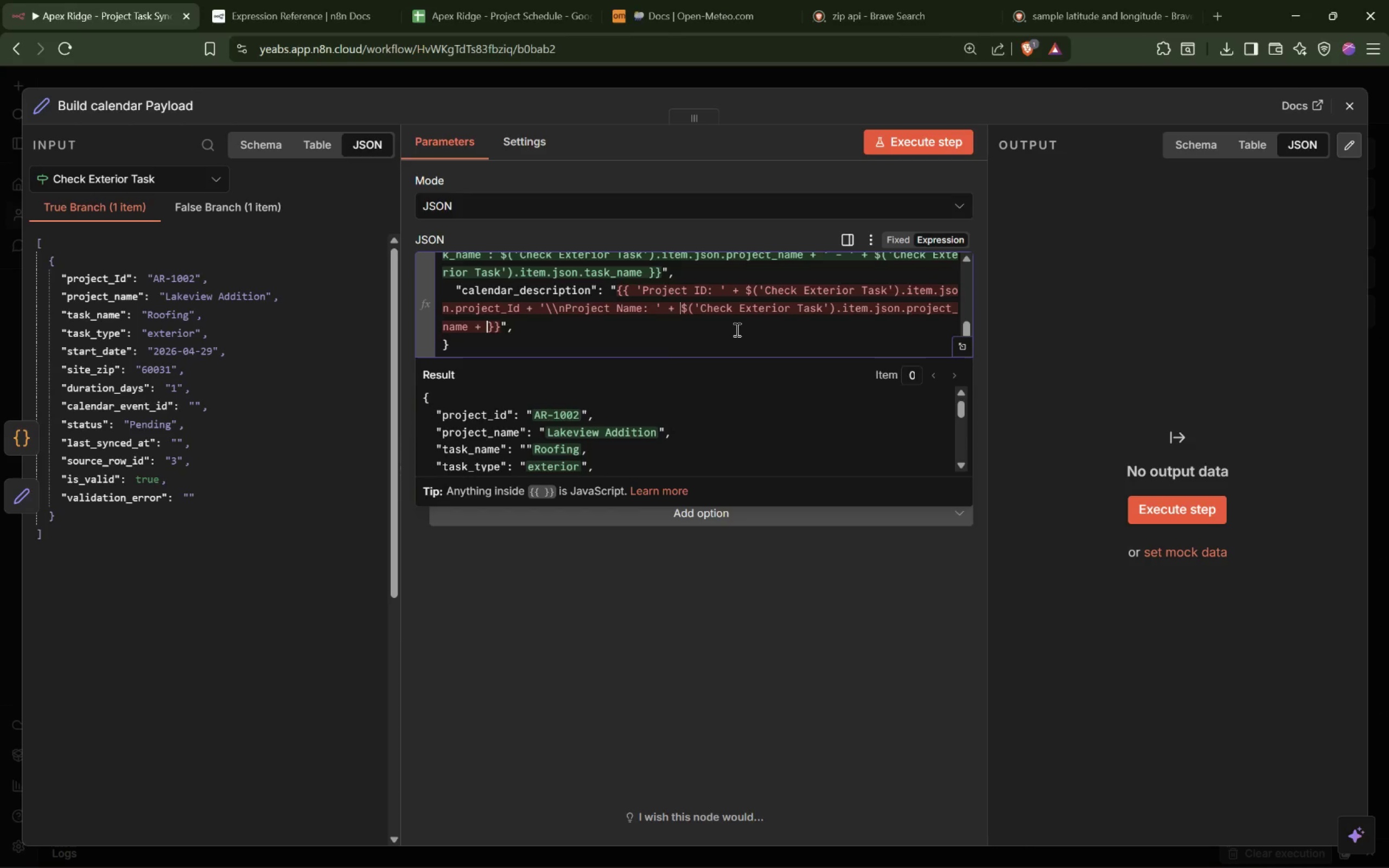 
key(Quote)
 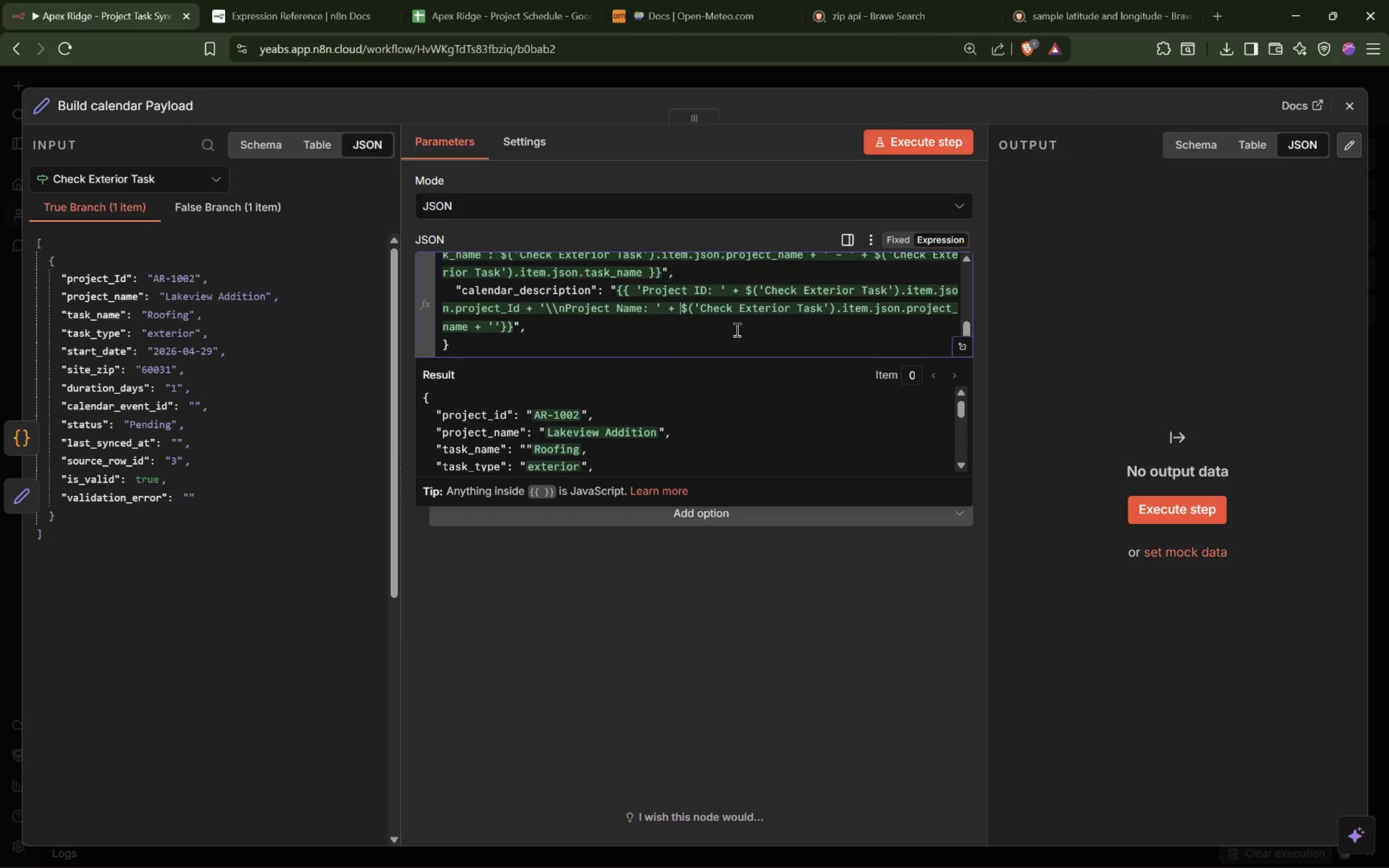 
key(Backspace)
 